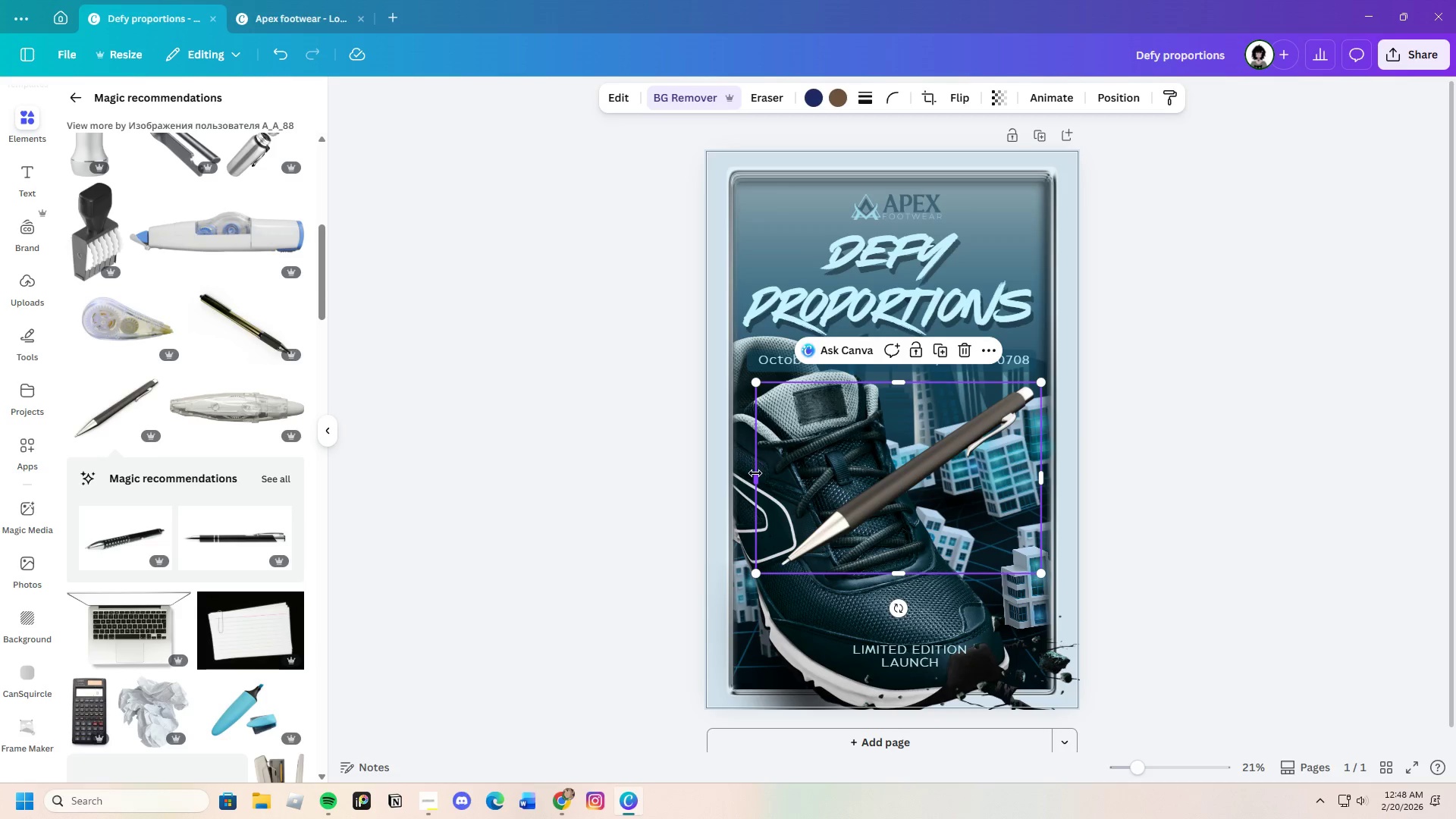 
left_click_drag(start_coordinate=[755, 477], to_coordinate=[774, 470])
 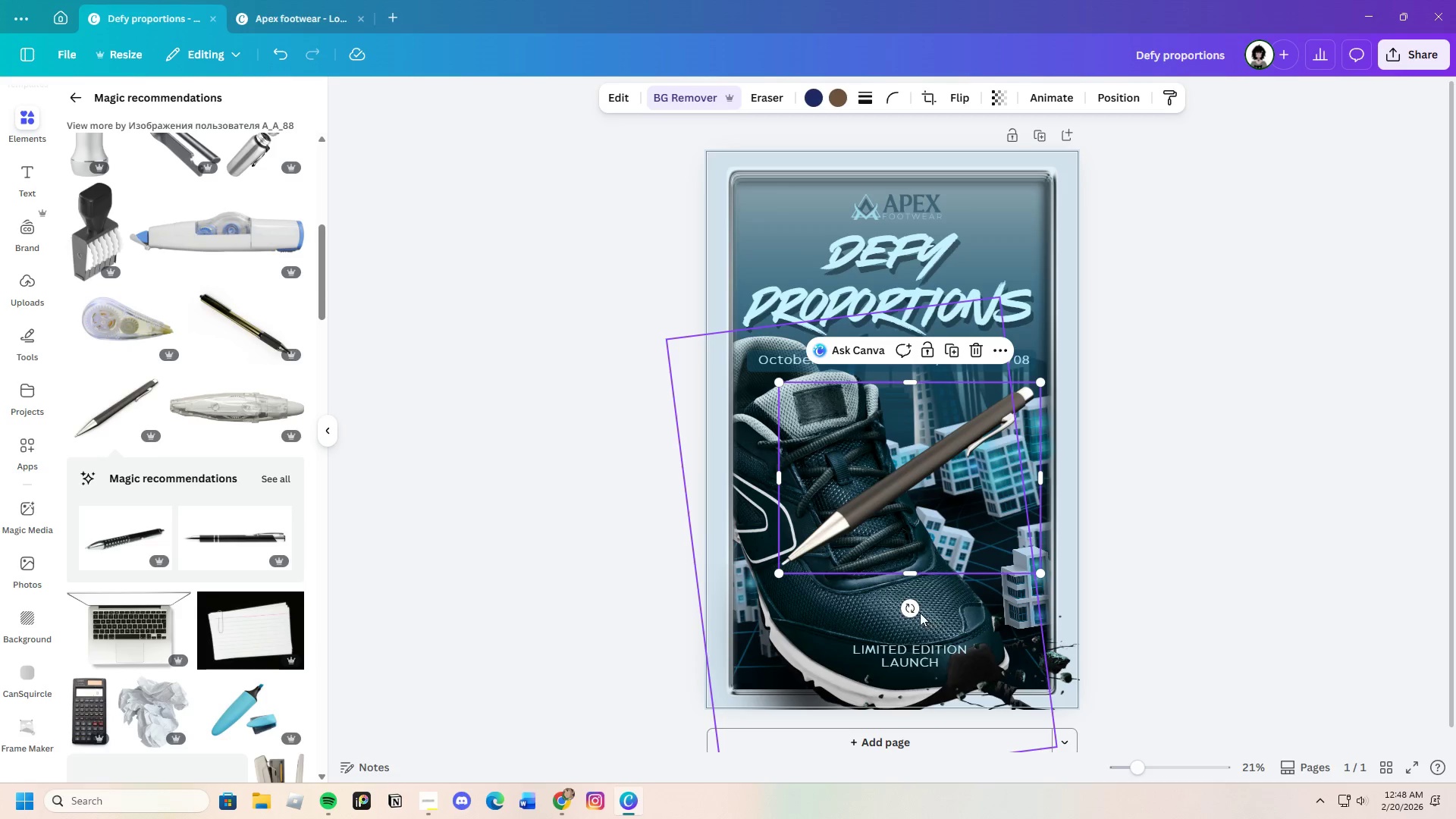 
left_click_drag(start_coordinate=[912, 609], to_coordinate=[1050, 485])
 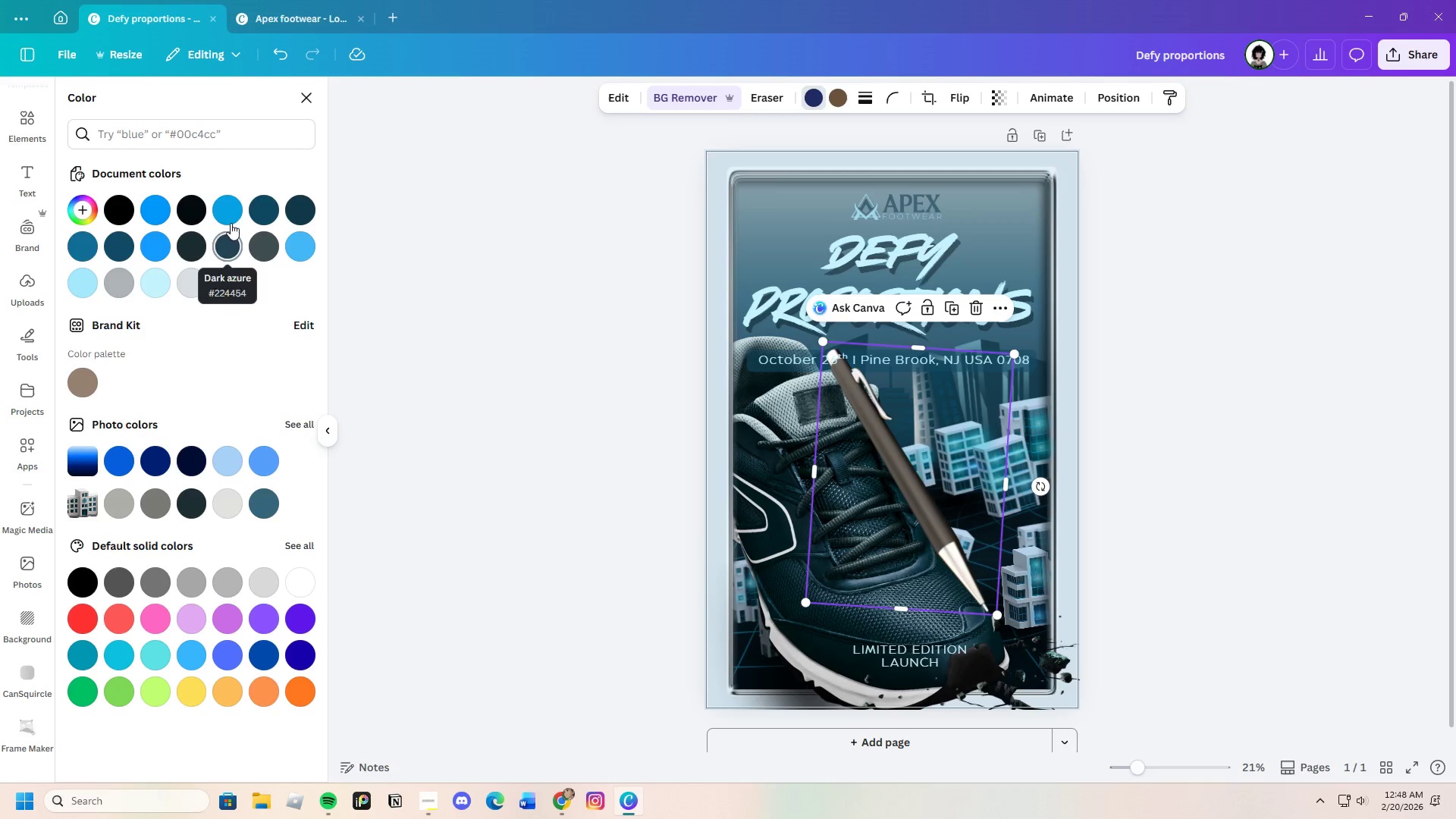 
left_click([126, 244])
 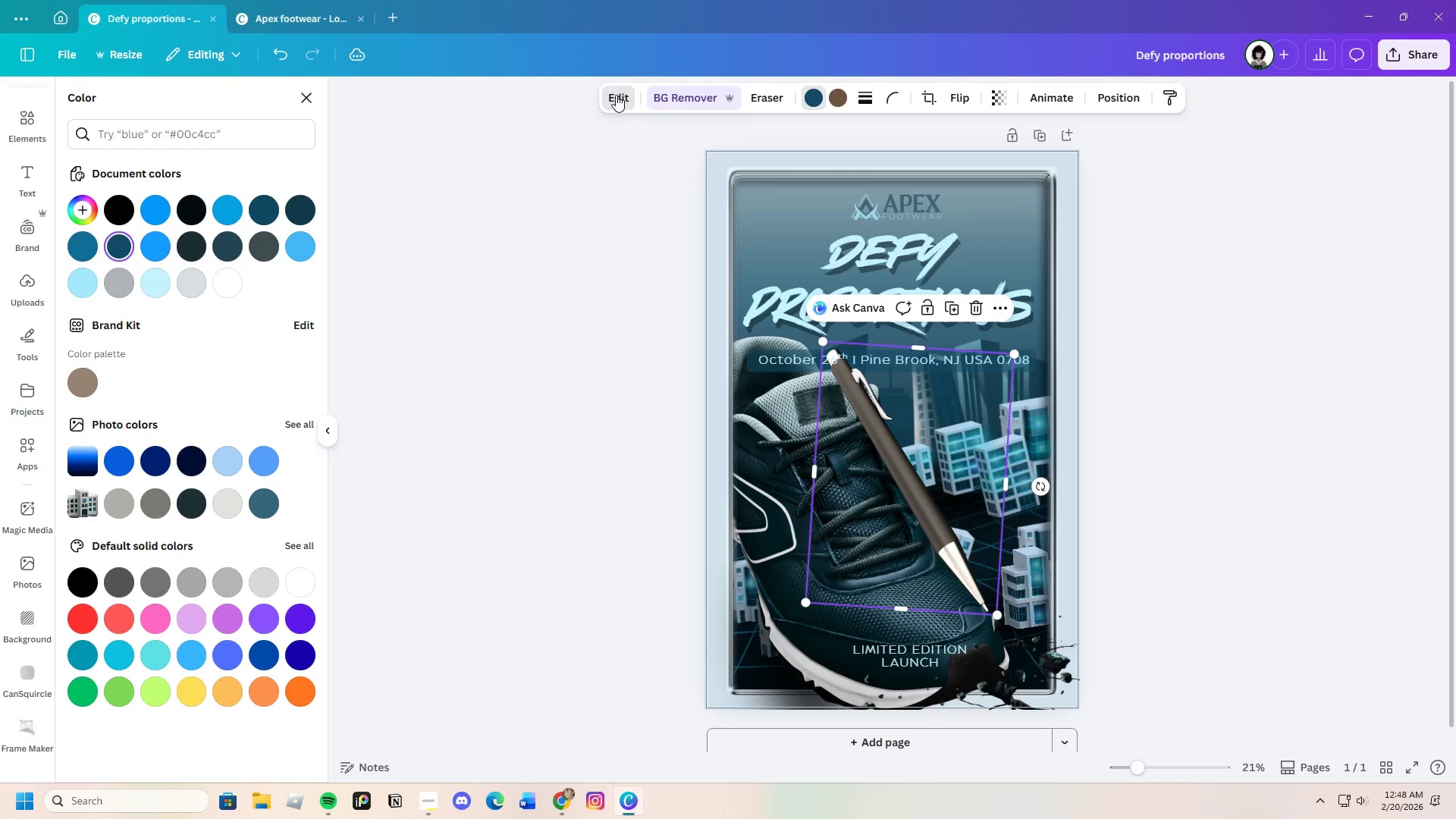 
left_click([295, 389])
 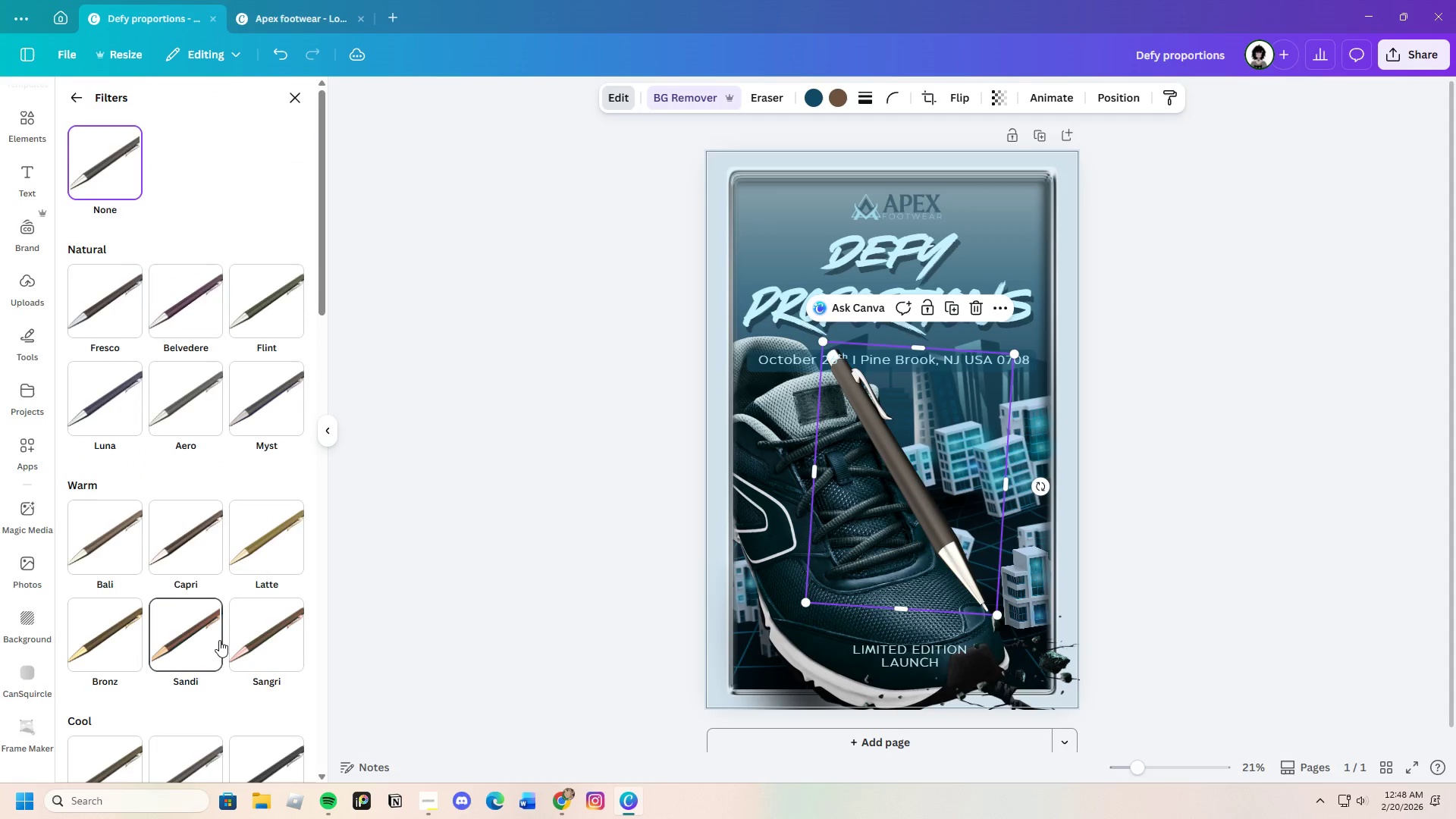 
scroll: coordinate [220, 635], scroll_direction: down, amount: 4.0
 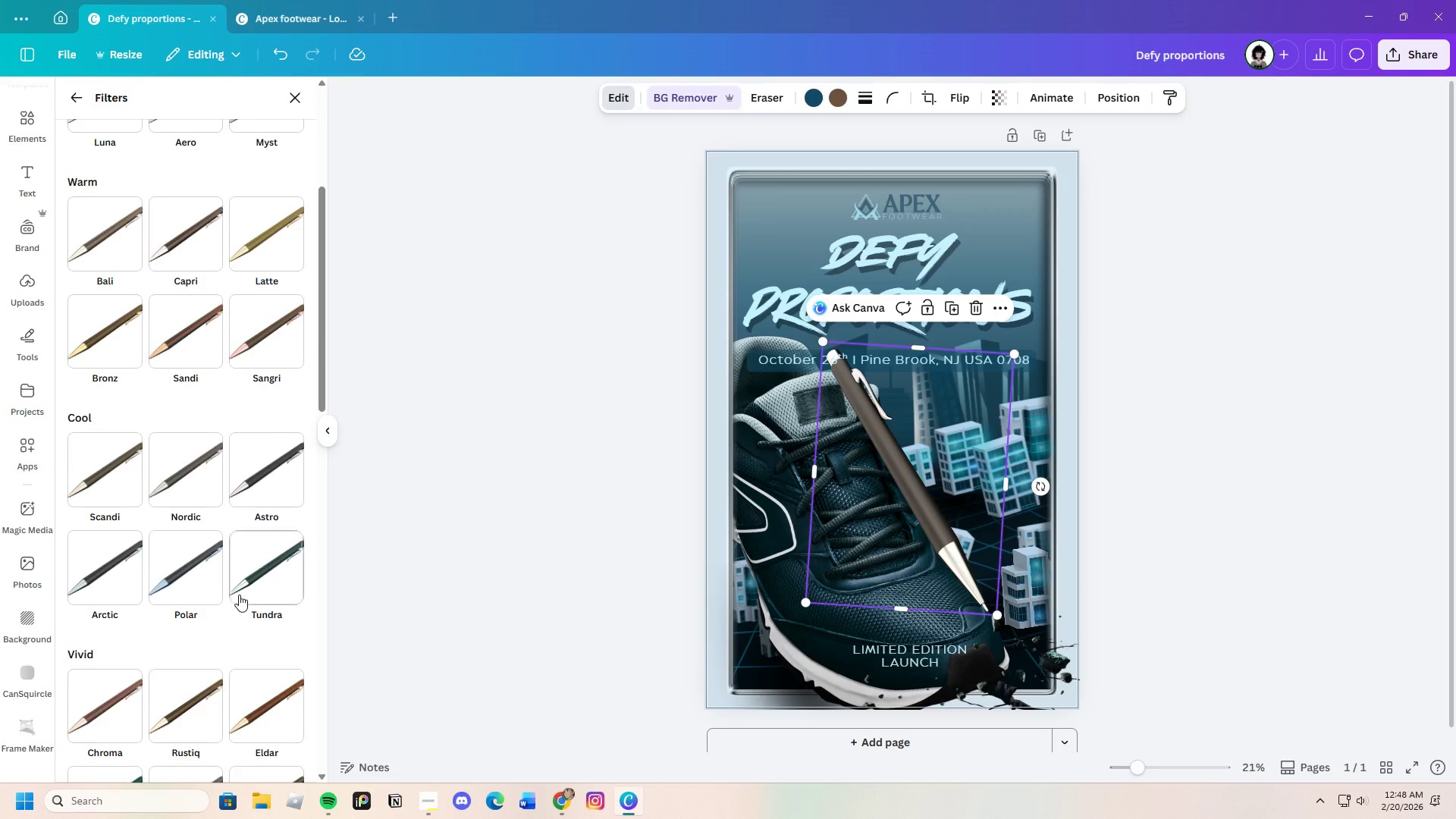 
left_click([244, 584])
 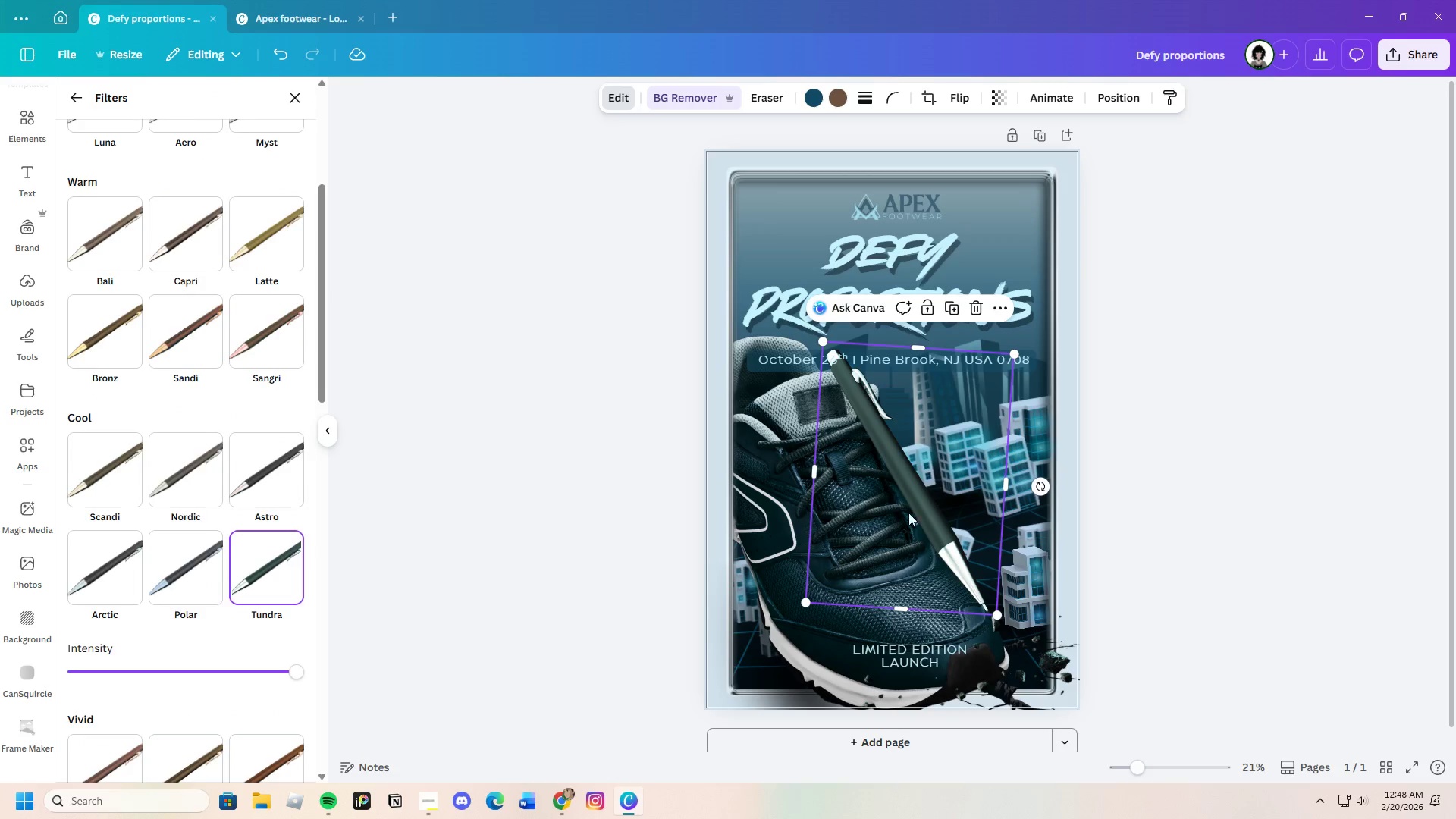 
left_click_drag(start_coordinate=[930, 519], to_coordinate=[998, 466])
 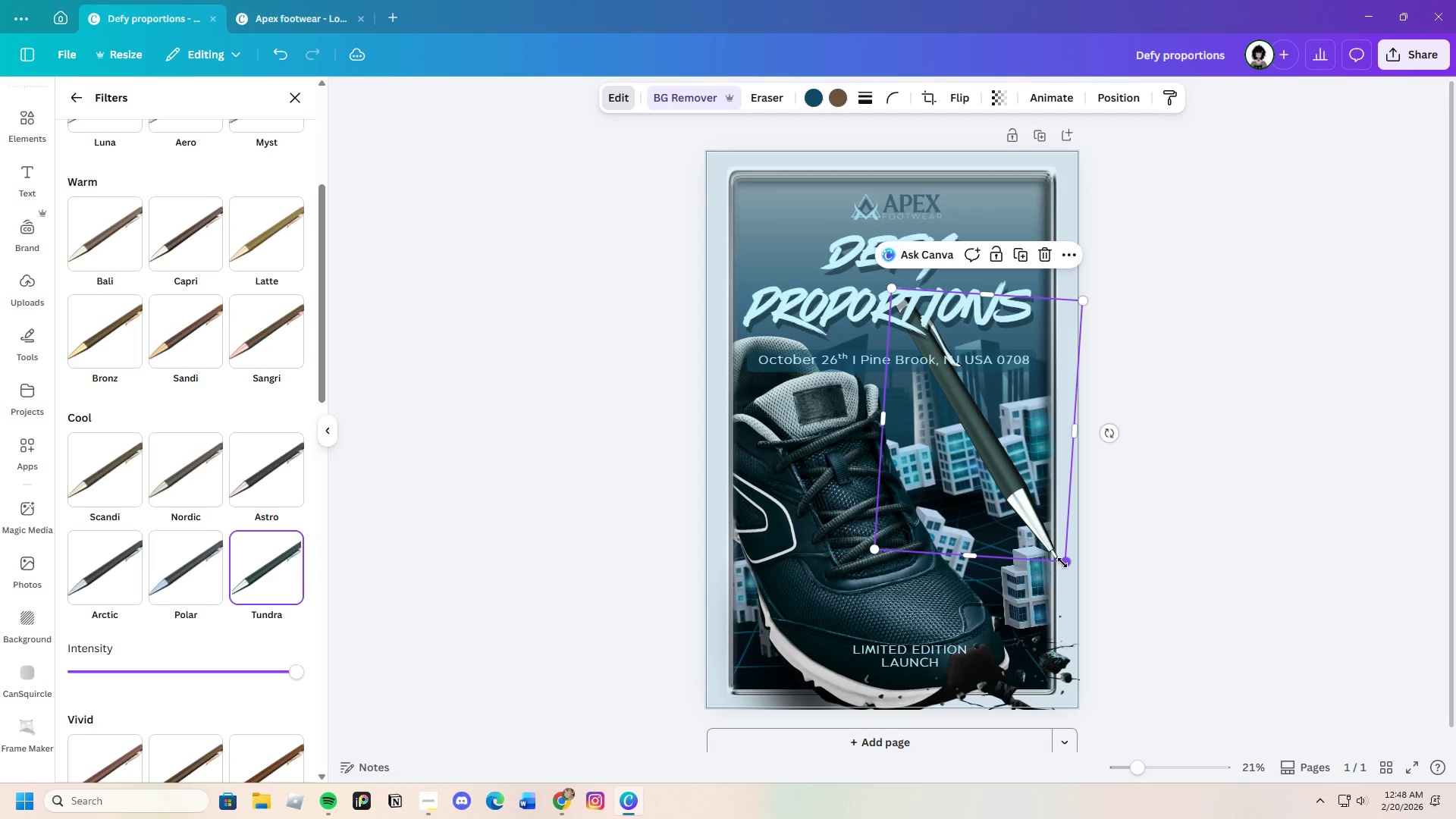 
left_click_drag(start_coordinate=[1063, 562], to_coordinate=[1025, 431])
 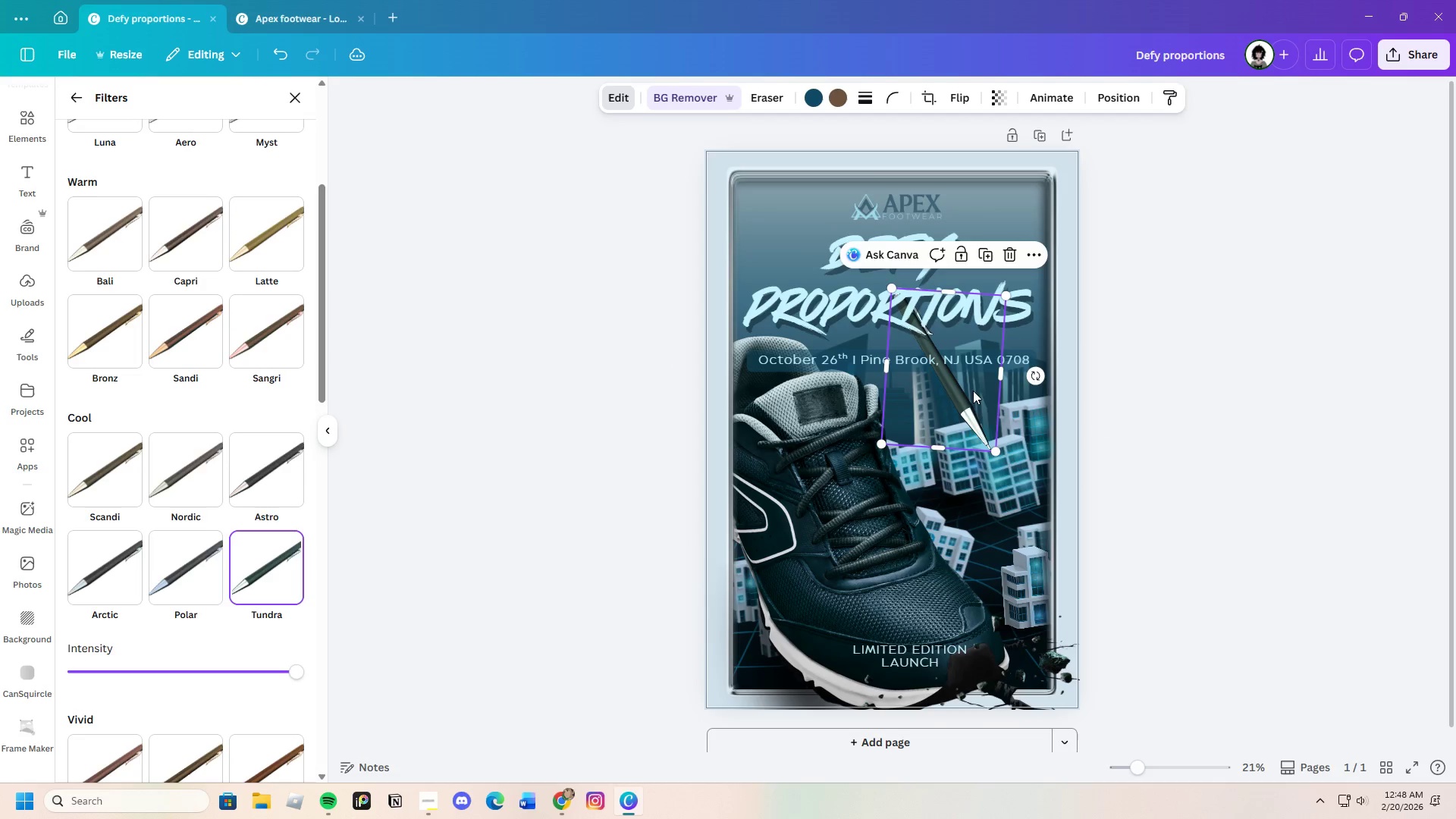 
left_click_drag(start_coordinate=[968, 396], to_coordinate=[1053, 495])
 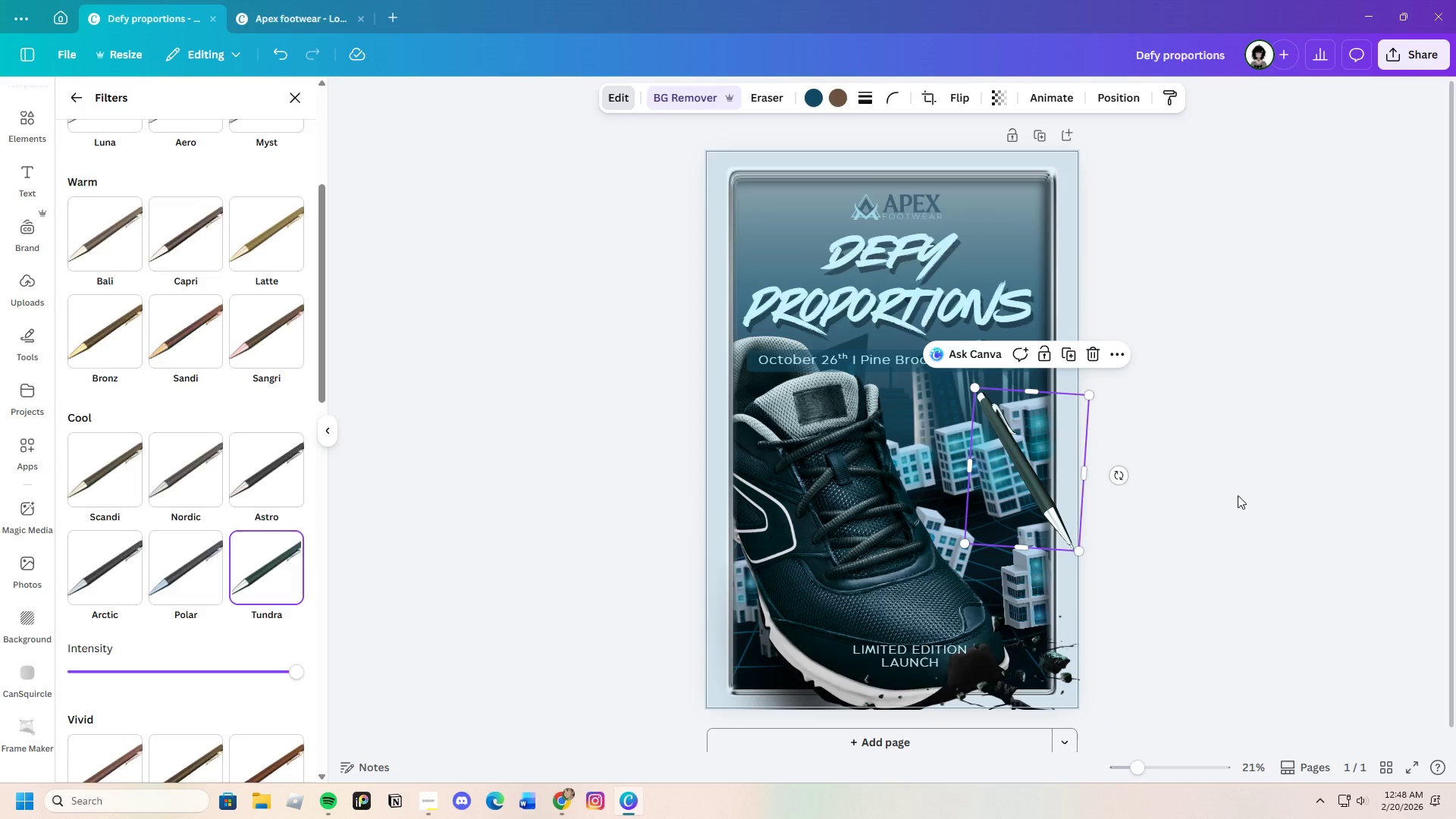 
left_click([1238, 495])
 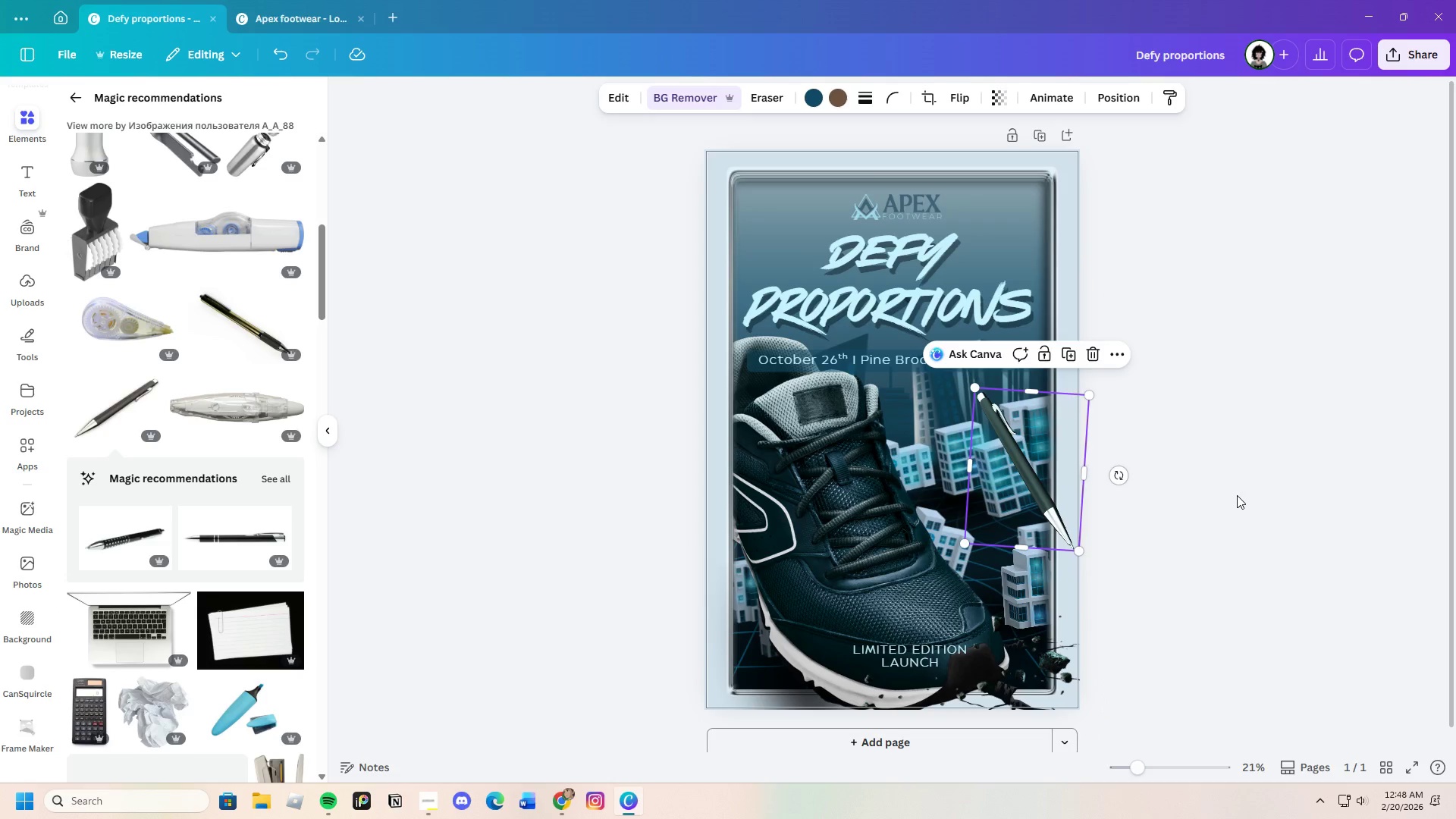 
left_click([1237, 495])
 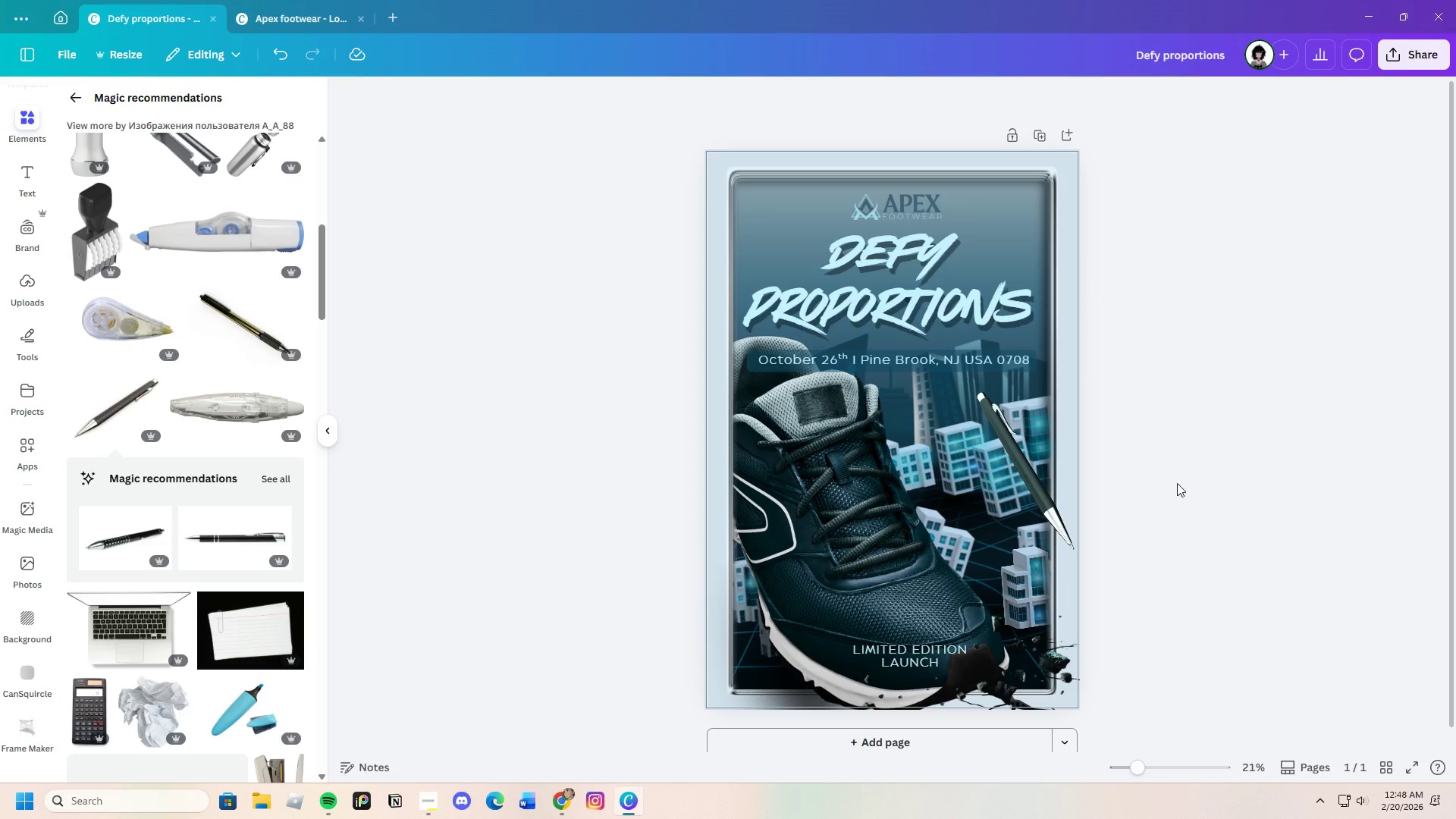 
left_click([1036, 462])
 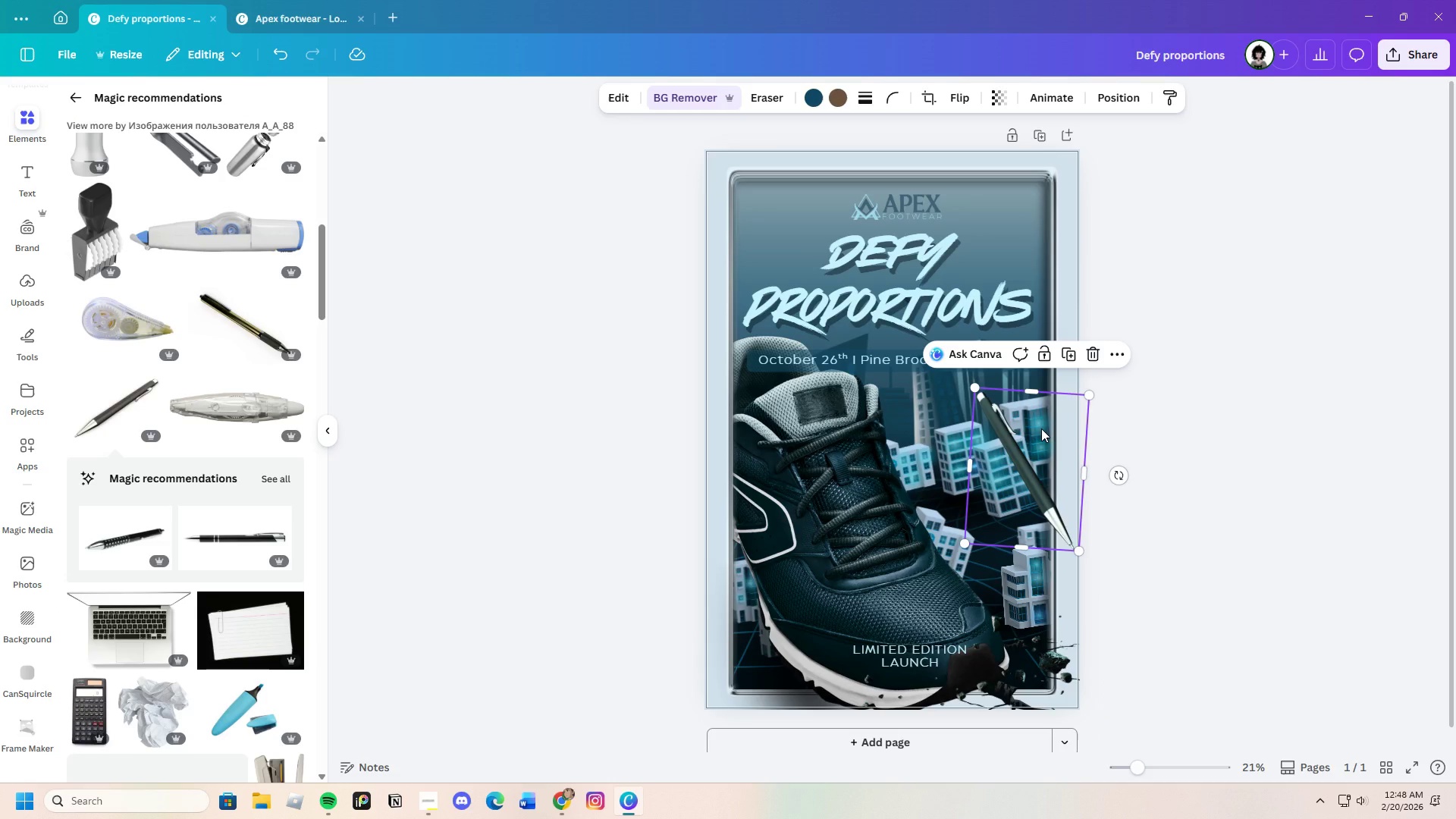 
wait(5.5)
 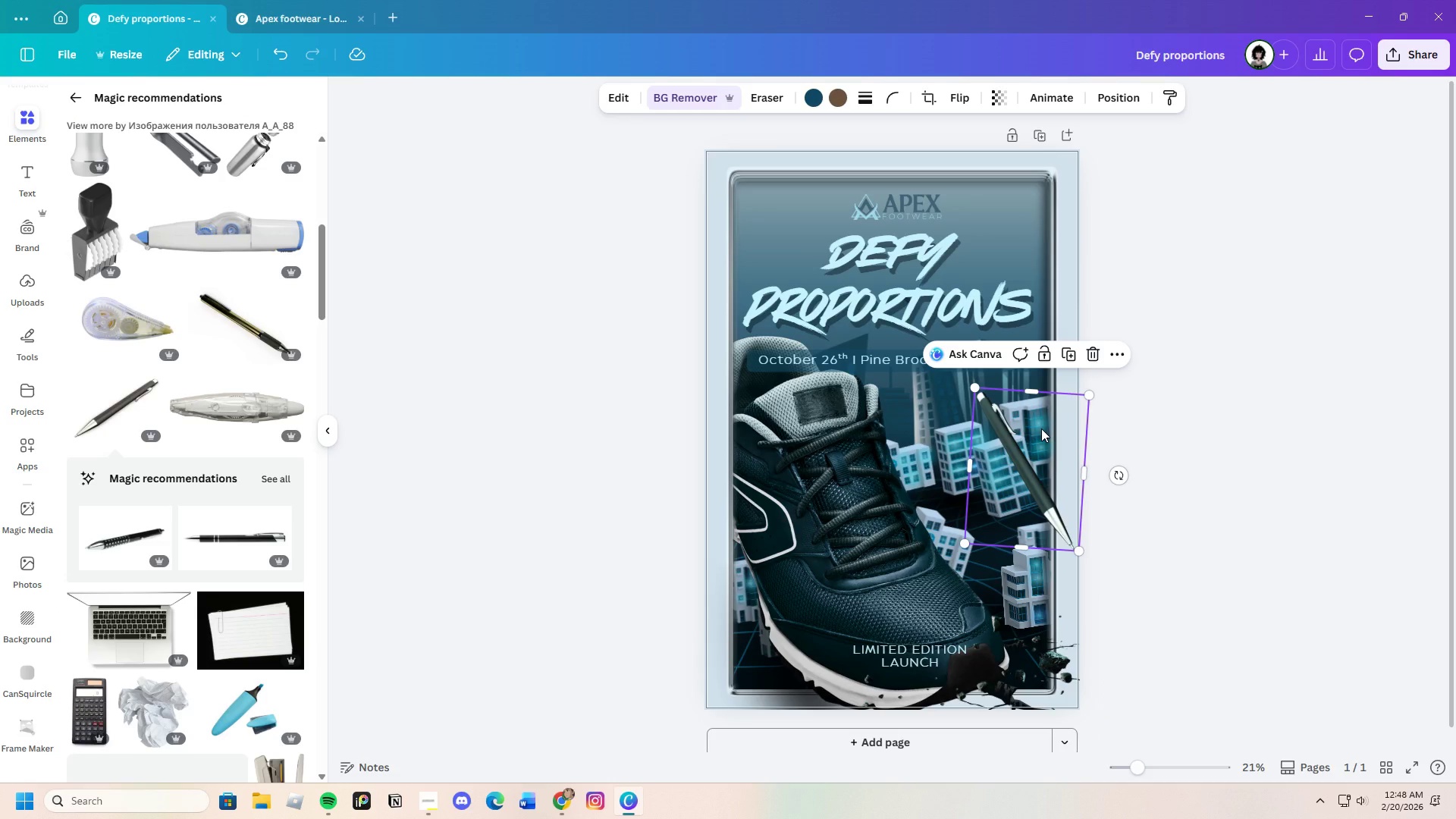 
scroll: coordinate [237, 555], scroll_direction: down, amount: 15.0
 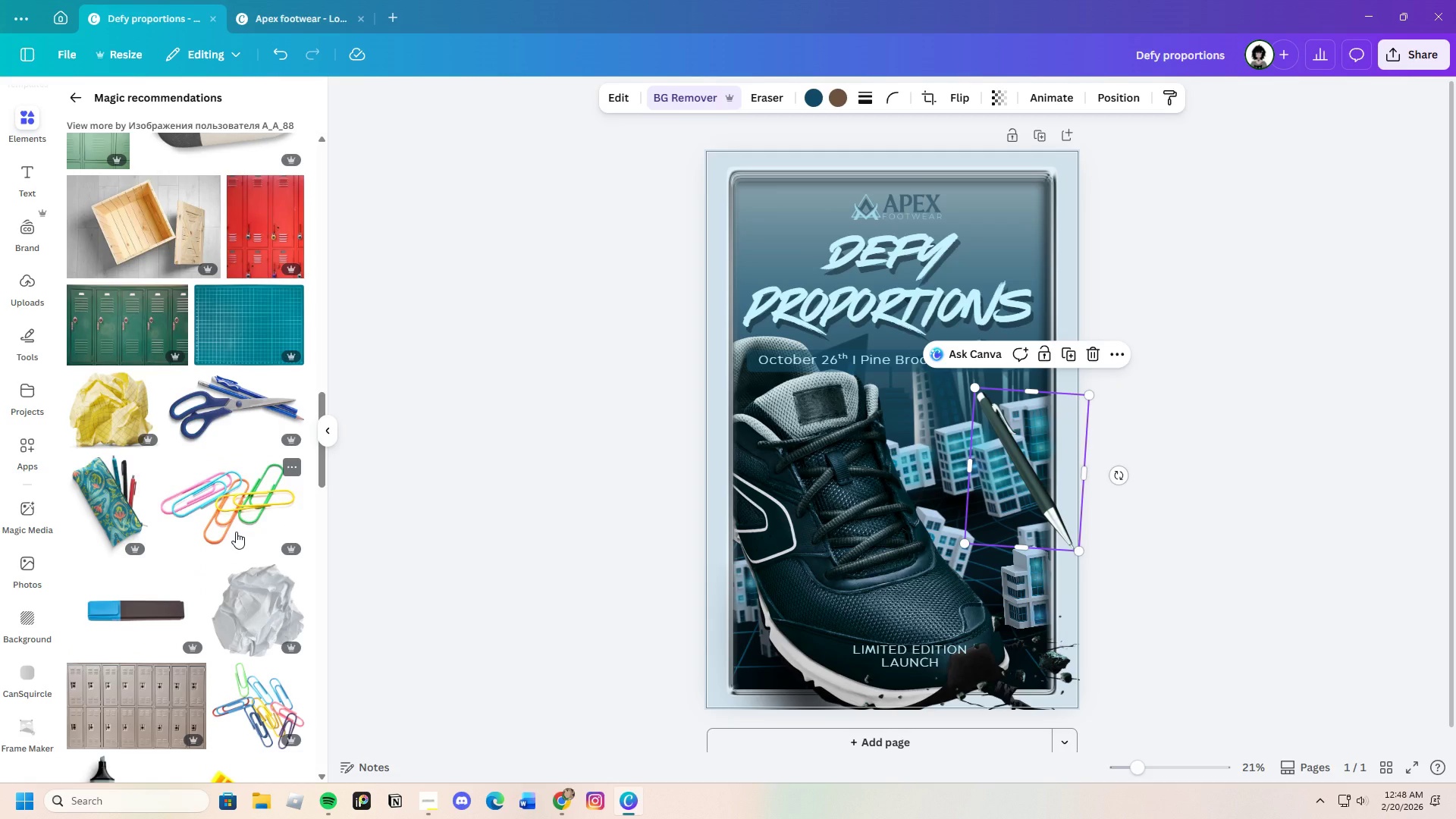 
scroll: coordinate [237, 526], scroll_direction: down, amount: 9.0
 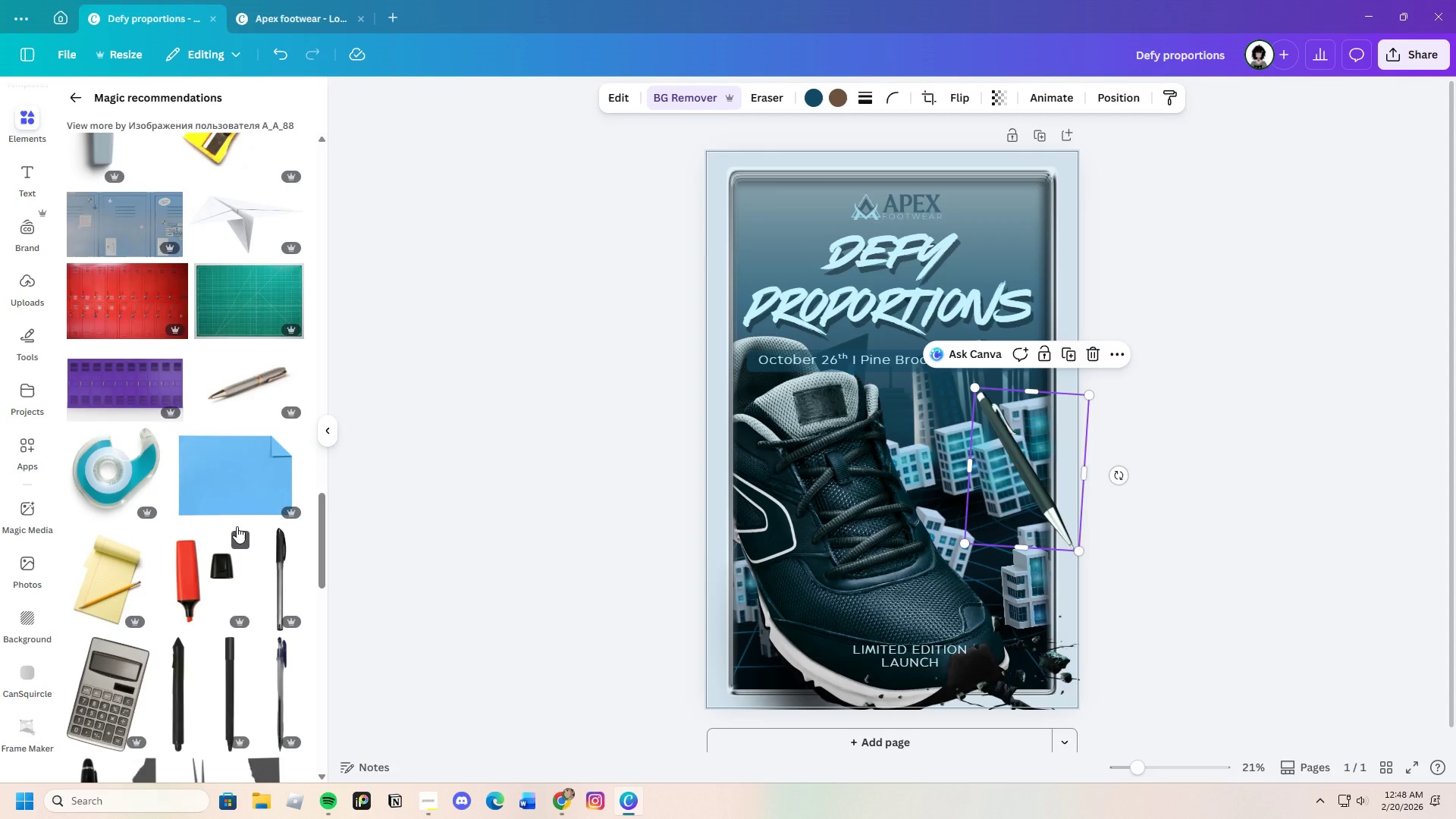 
scroll: coordinate [224, 301], scroll_direction: up, amount: 6.0
 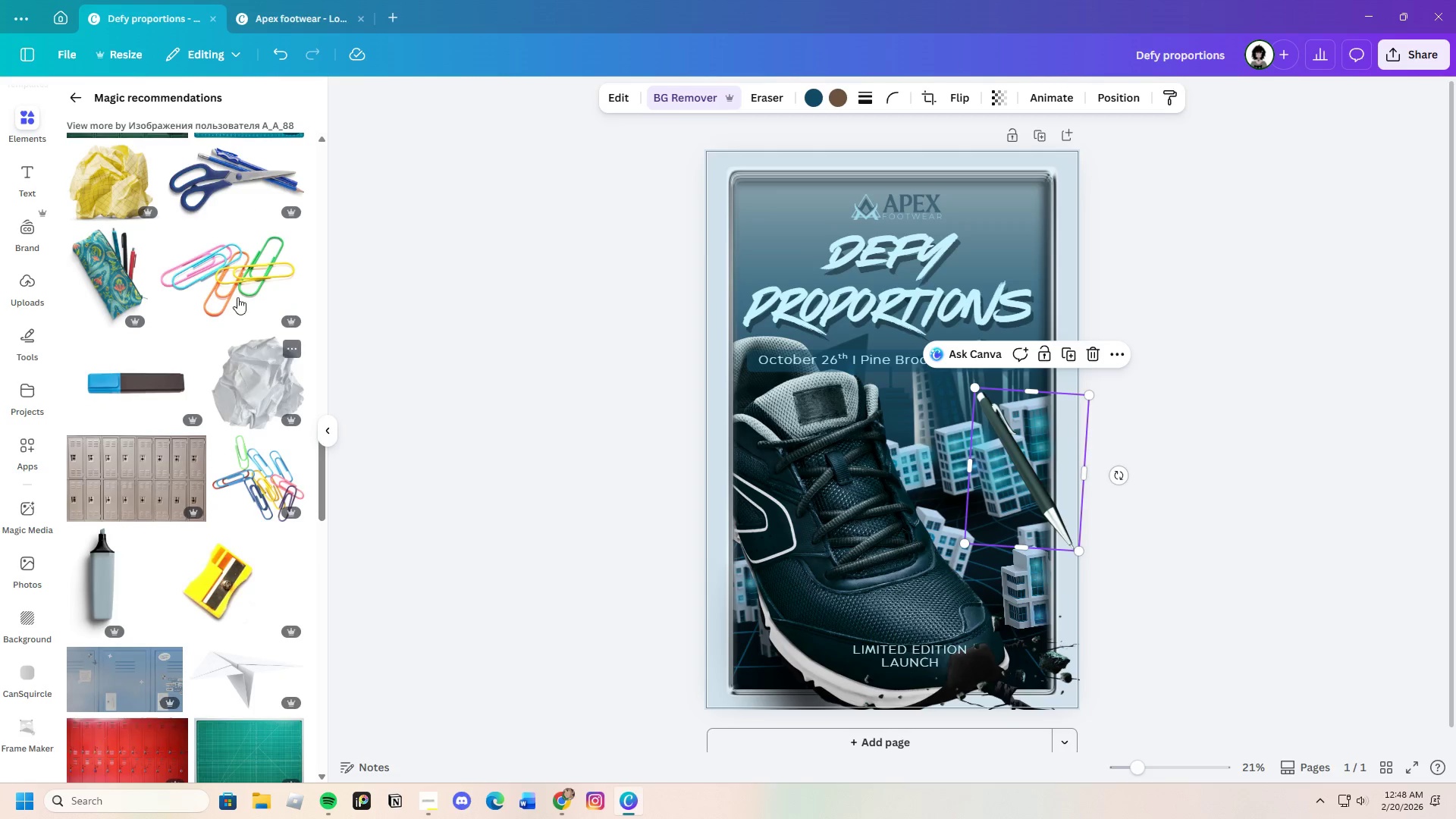 
left_click([221, 272])
 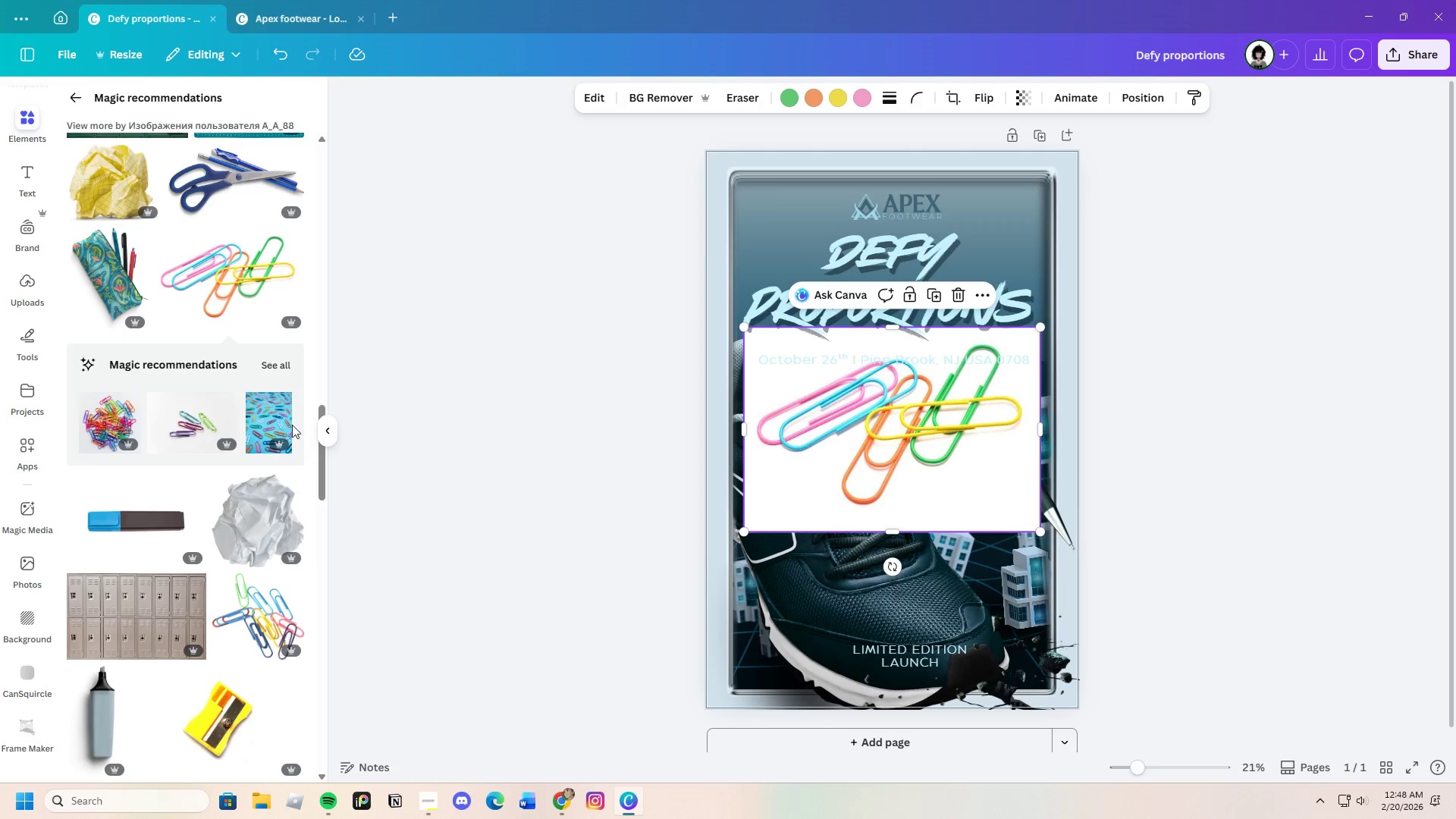 
left_click([279, 363])
 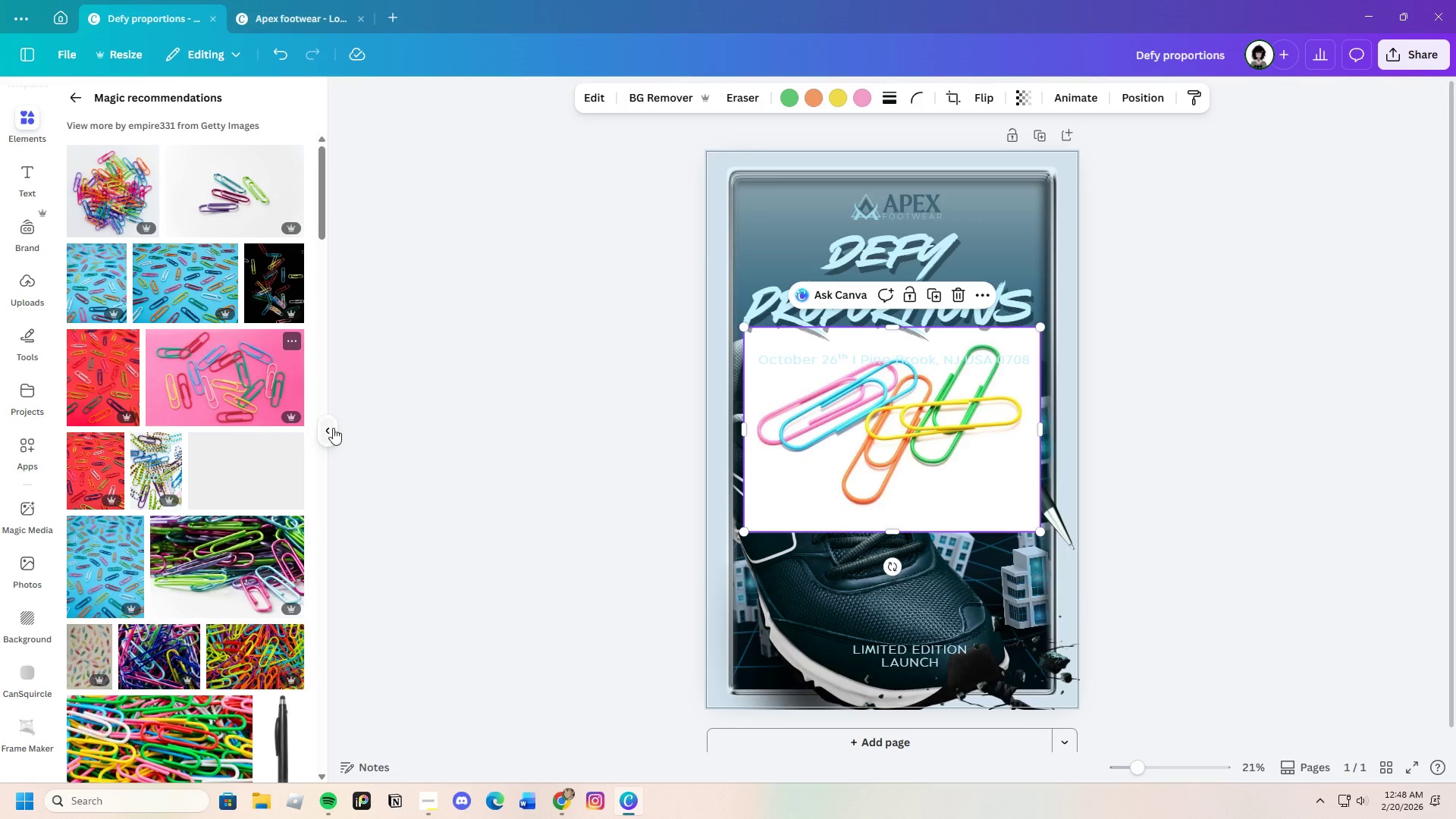 
scroll: coordinate [228, 538], scroll_direction: down, amount: 24.0
 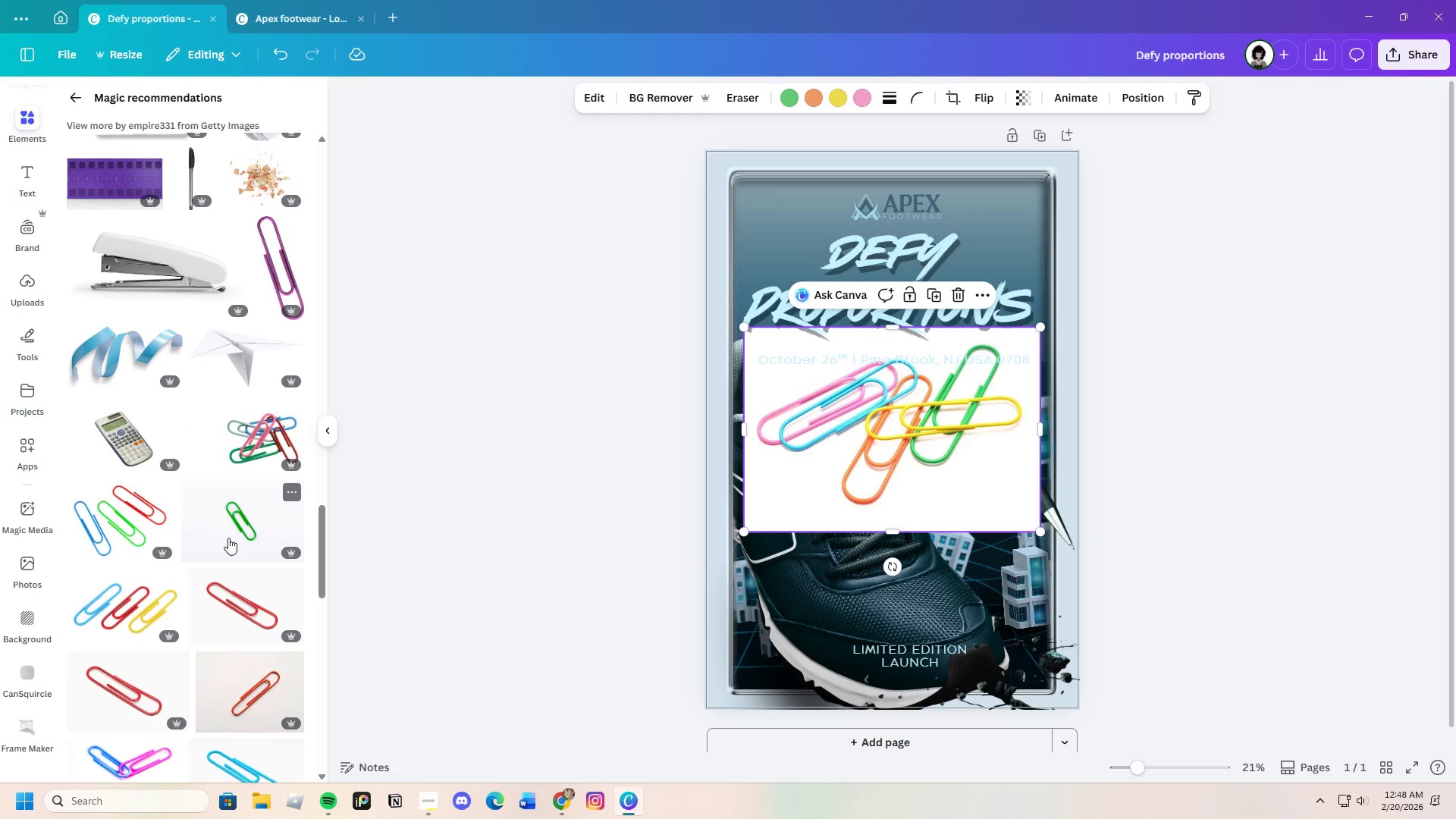 
scroll: coordinate [214, 526], scroll_direction: down, amount: 18.0
 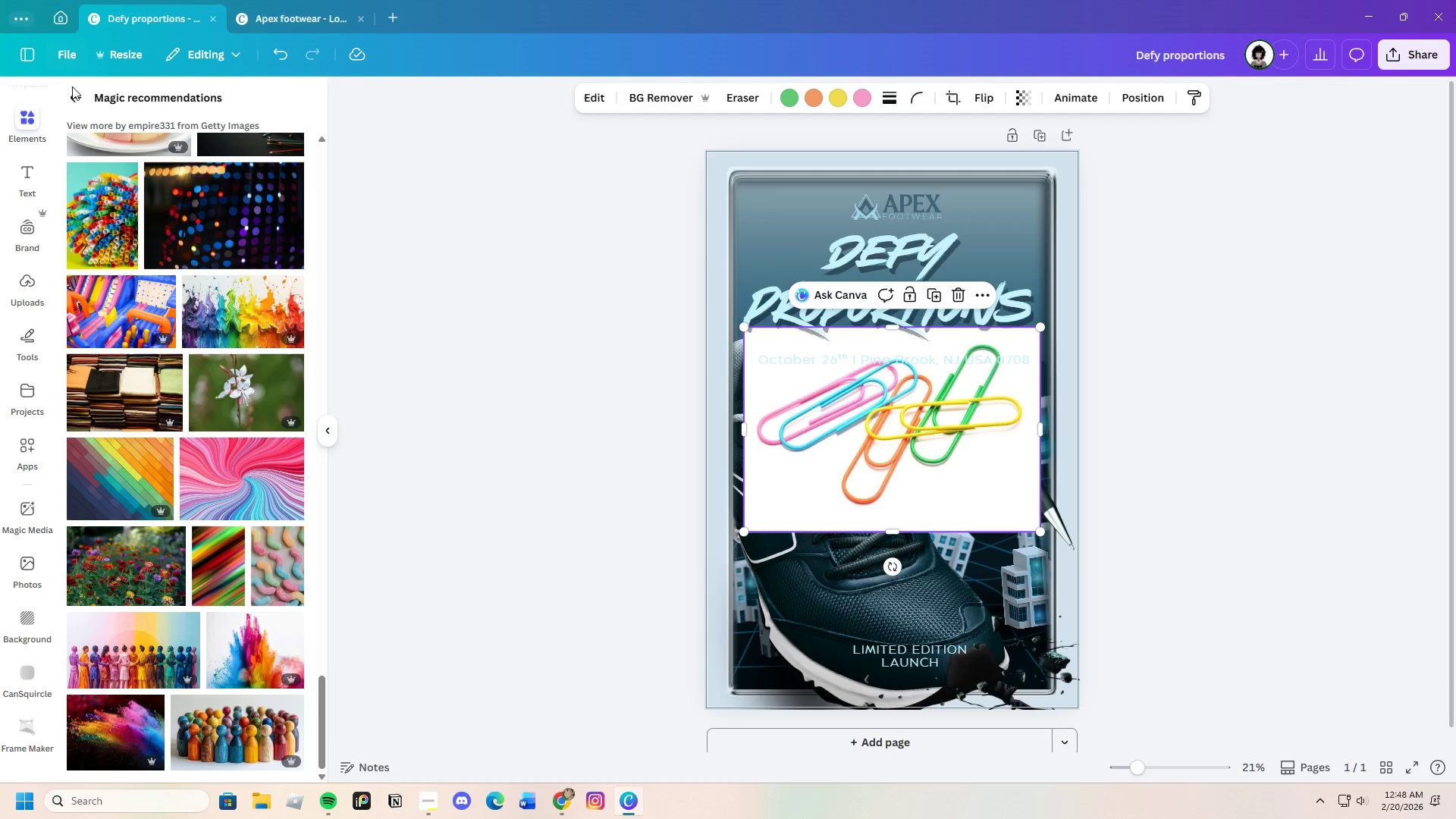 
left_click([75, 93])
 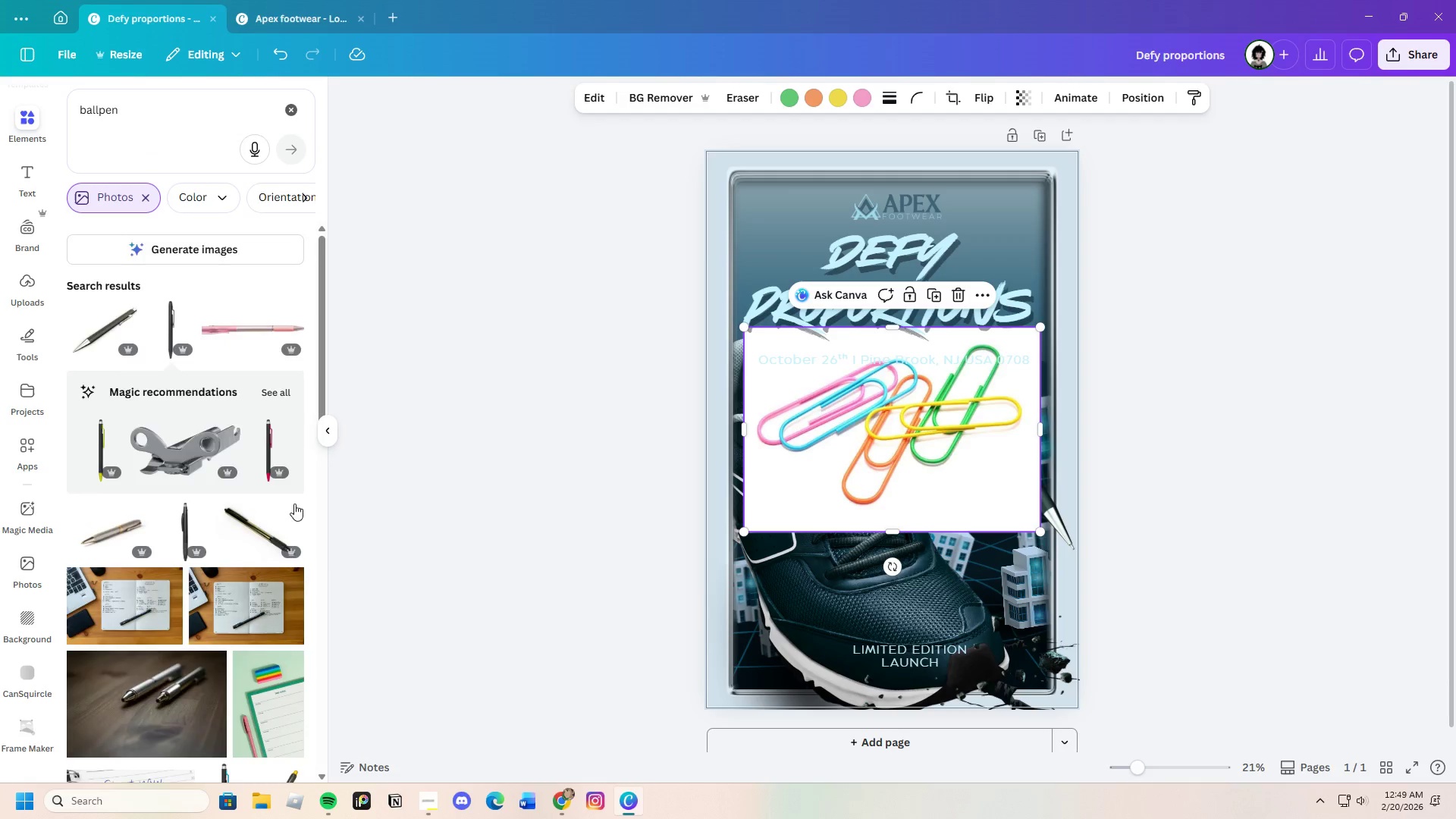 
scroll: coordinate [221, 558], scroll_direction: down, amount: 33.0
 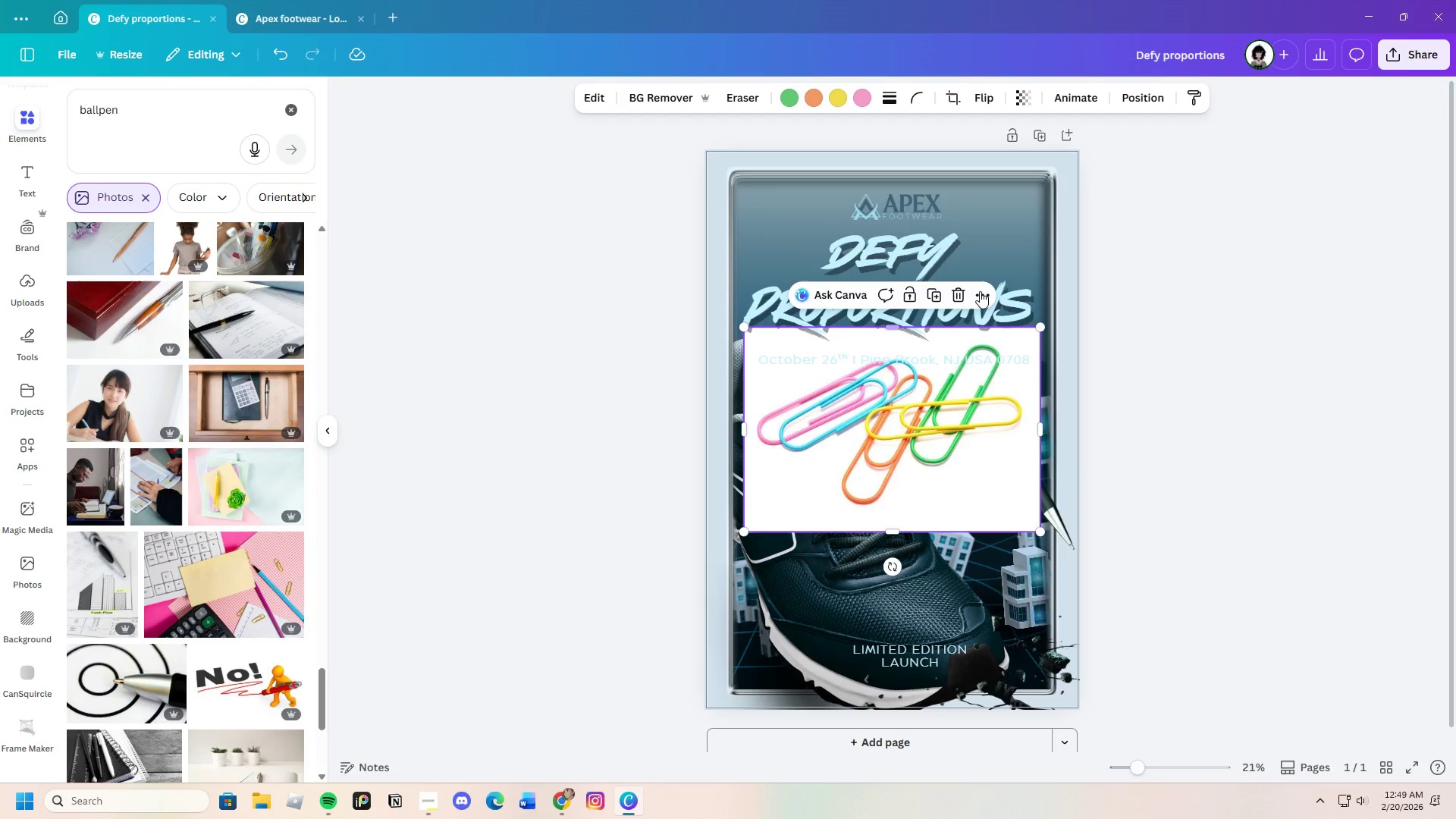 
left_click([968, 292])
 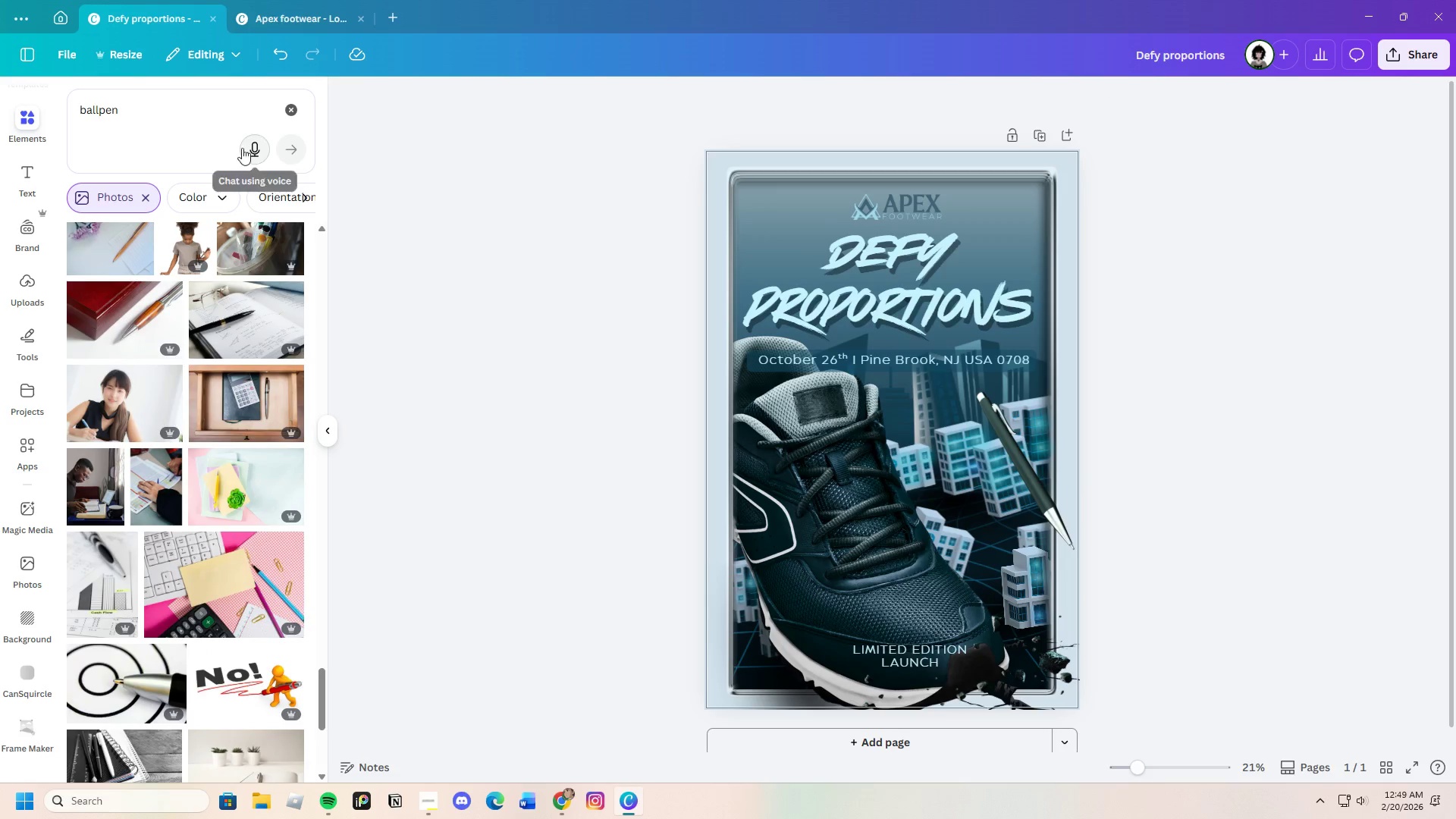 
left_click([190, 103])
 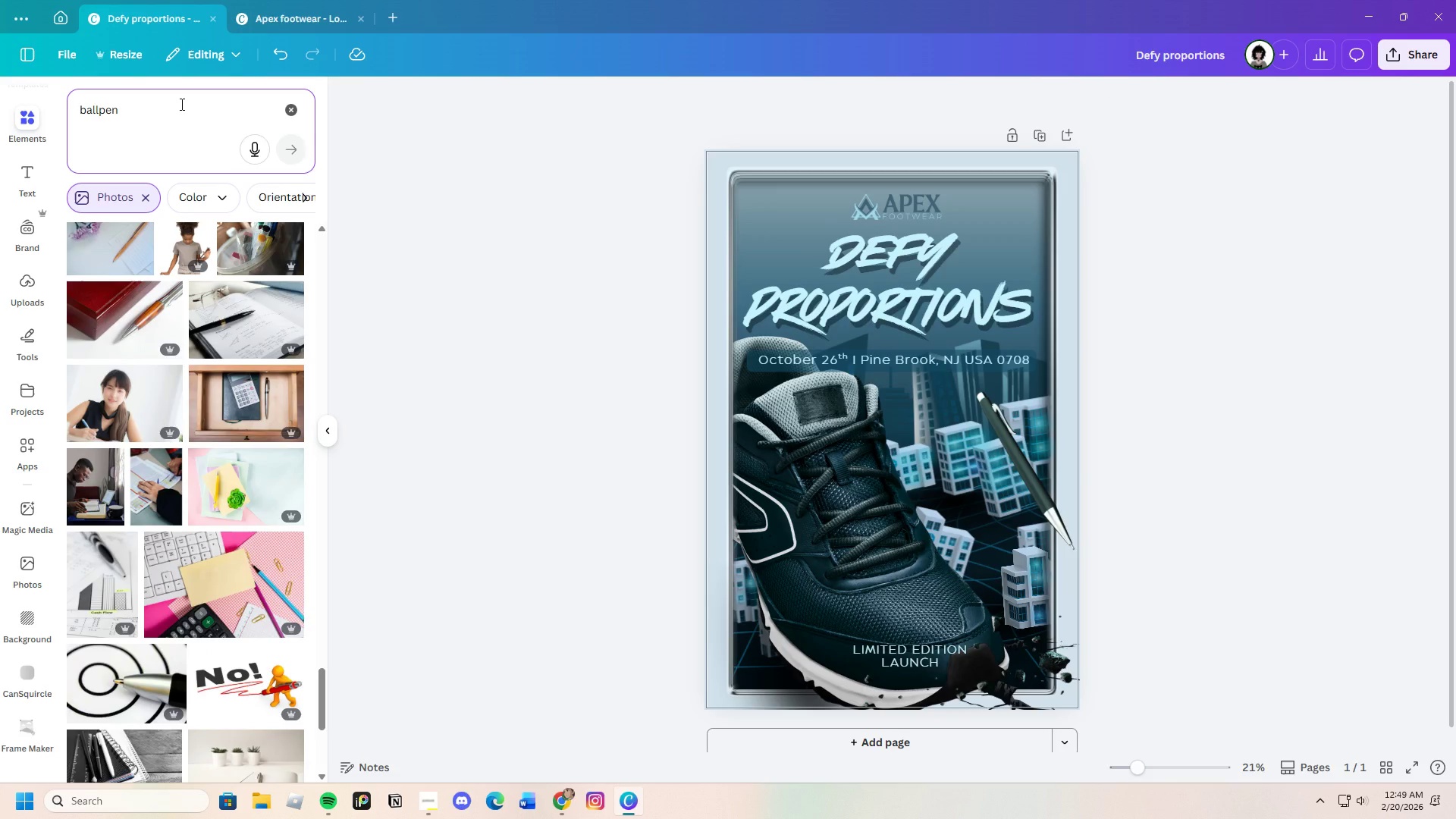 
key(Backspace)
key(Backspace)
key(Backspace)
key(Backspace)
key(Backspace)
key(Backspace)
key(Backspace)
key(Backspace)
key(Backspace)
type(notepad)
 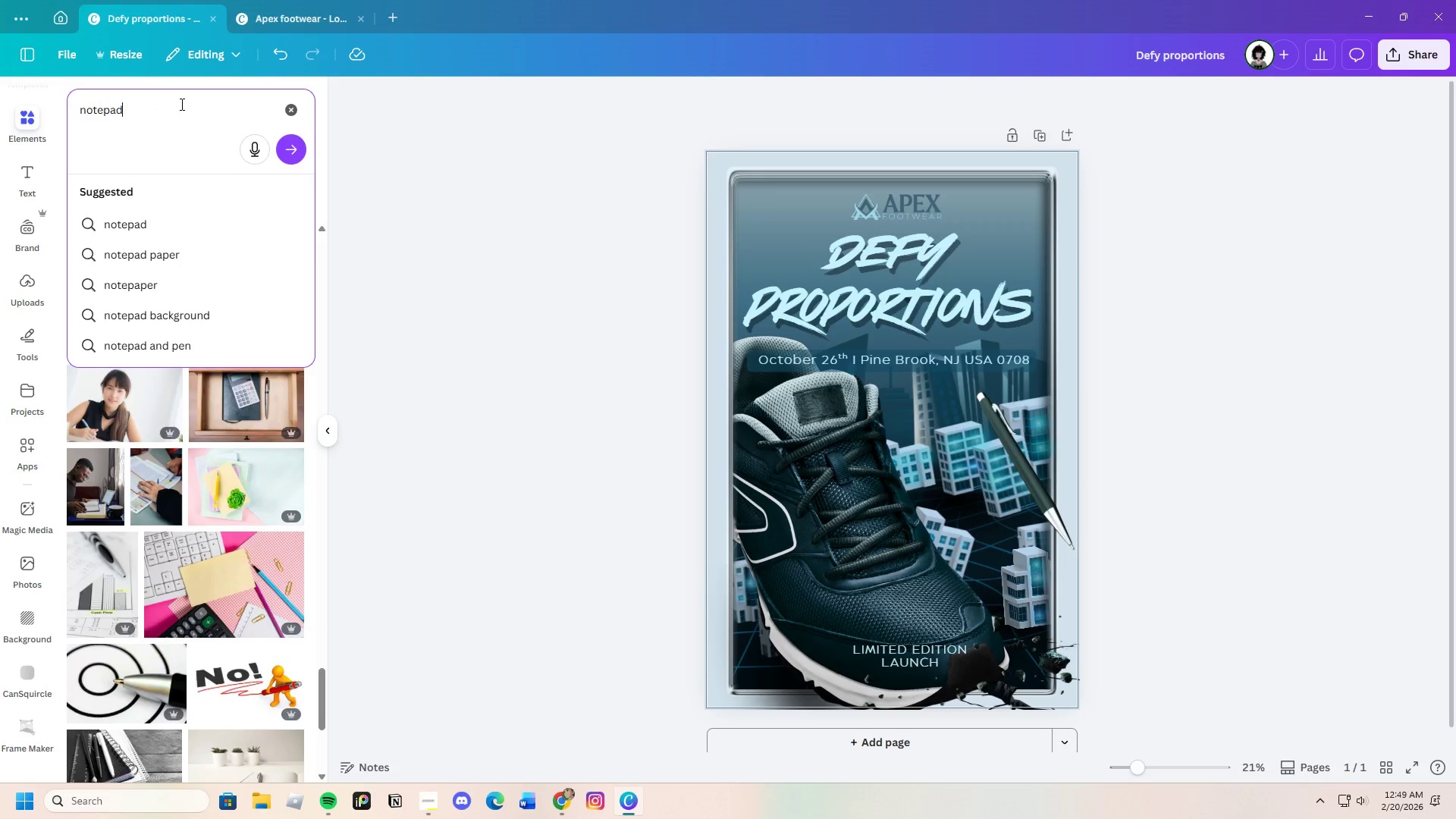 
key(Enter)
 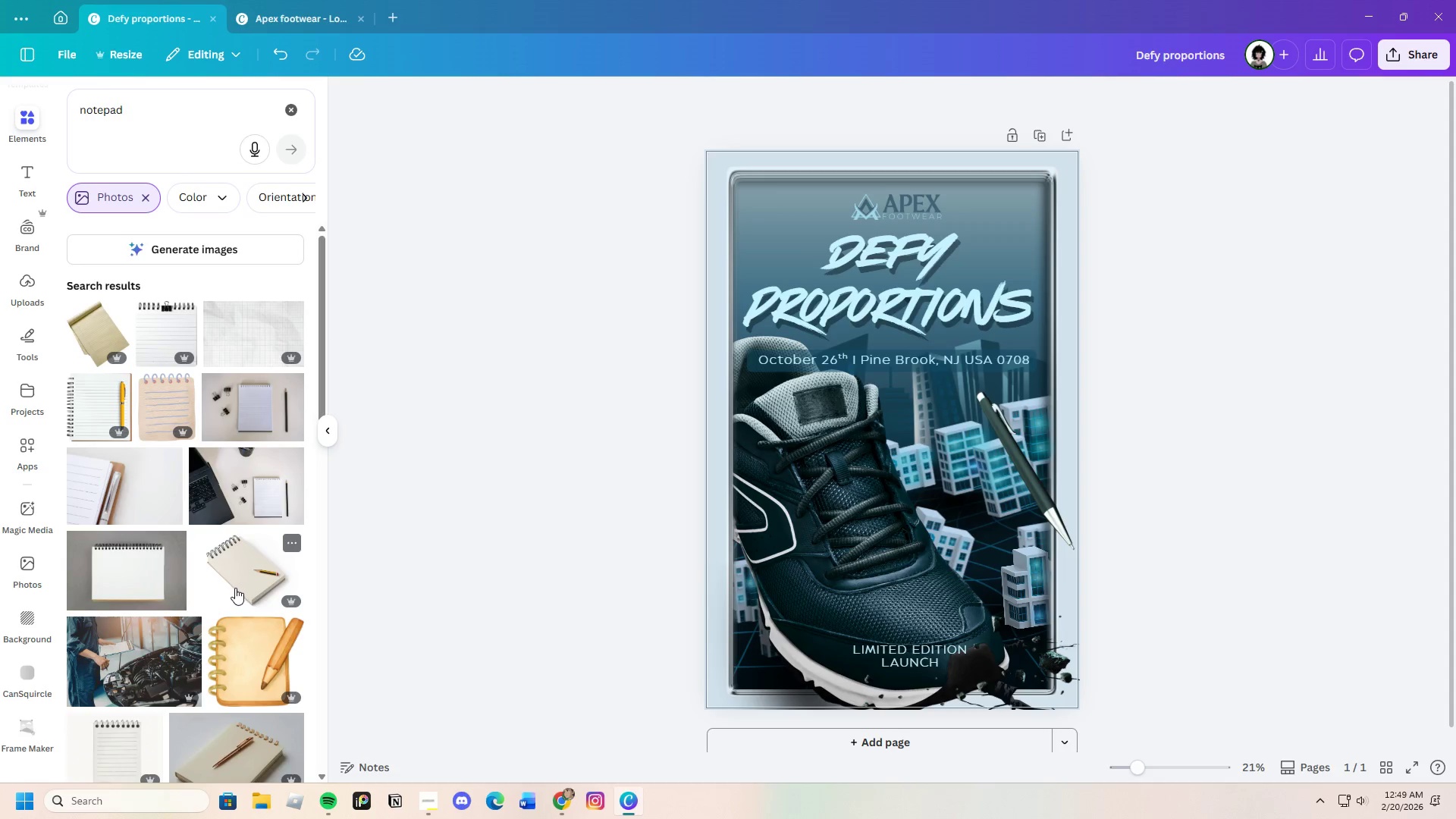 
scroll: coordinate [228, 552], scroll_direction: down, amount: 17.0
 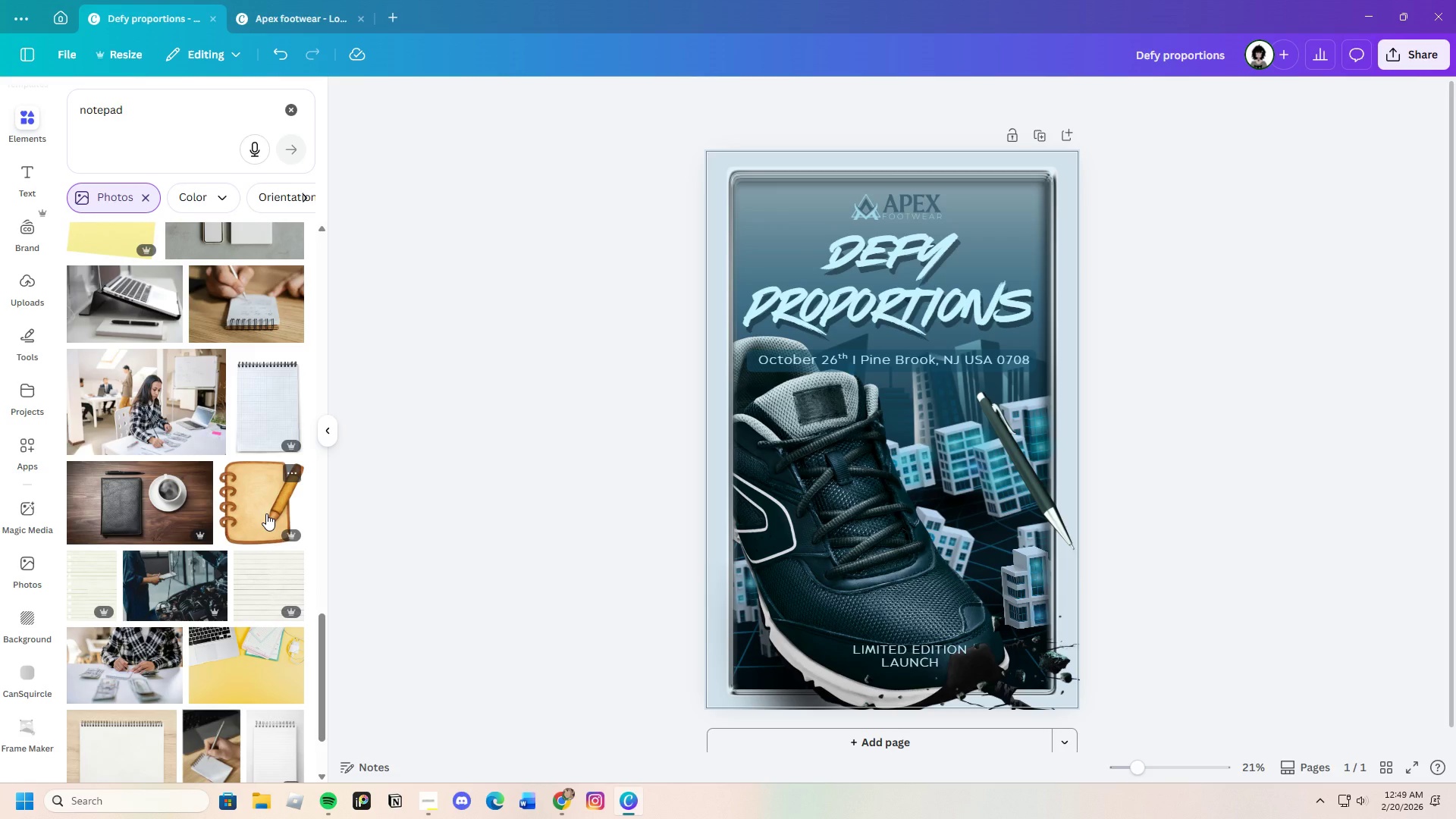 
scroll: coordinate [265, 520], scroll_direction: up, amount: 3.0
 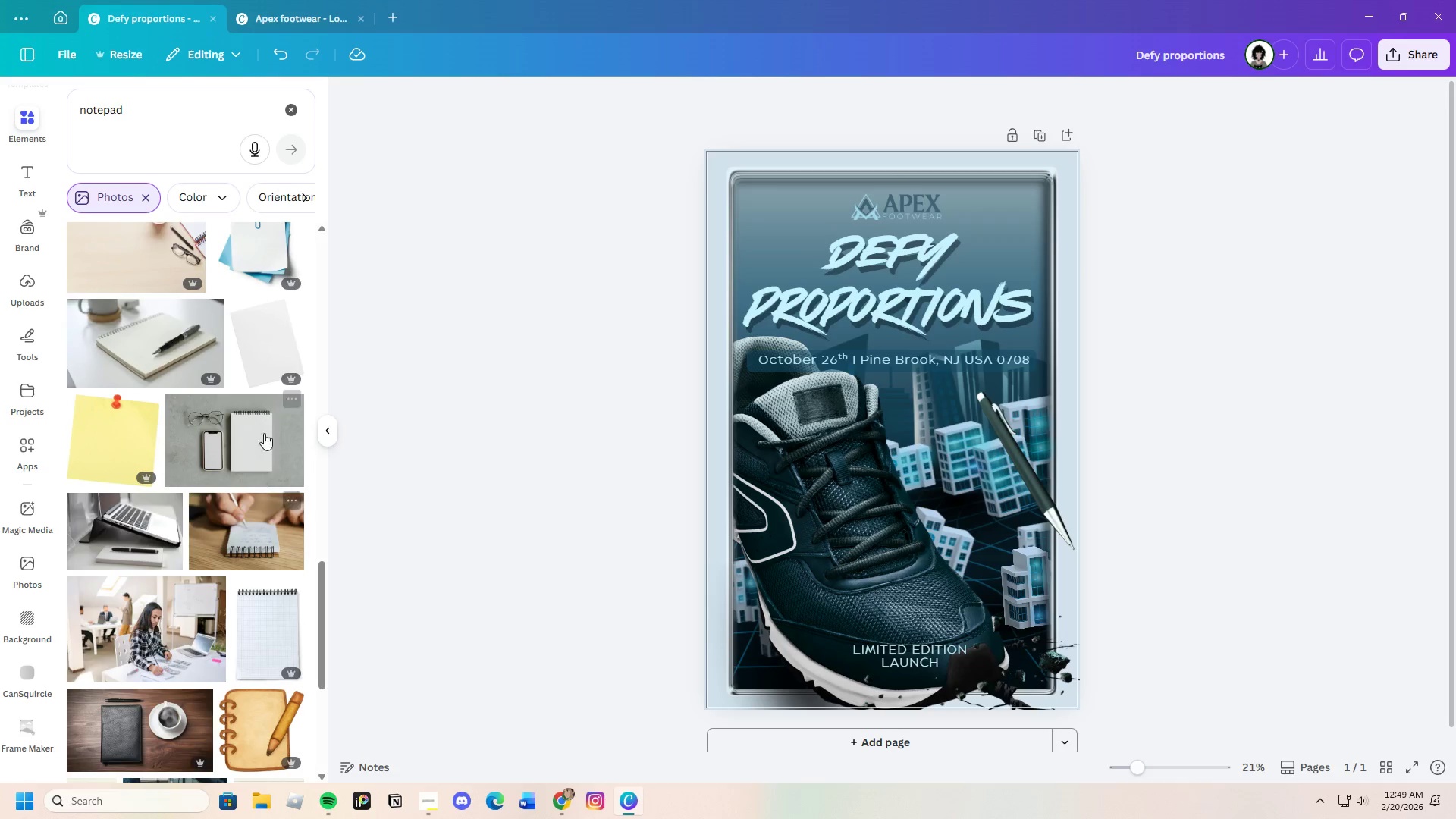 
left_click([262, 443])
 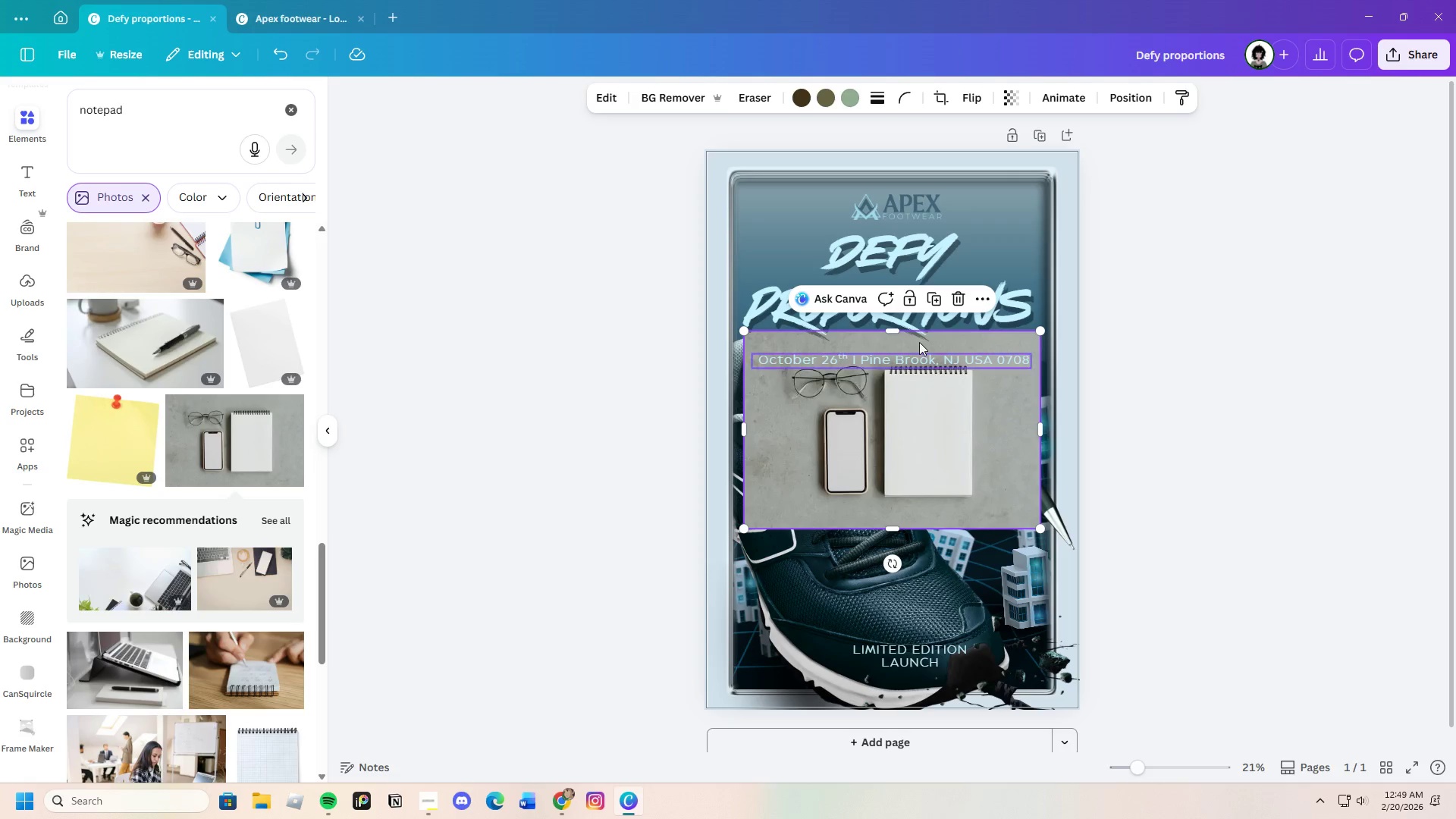 
left_click([964, 297])
 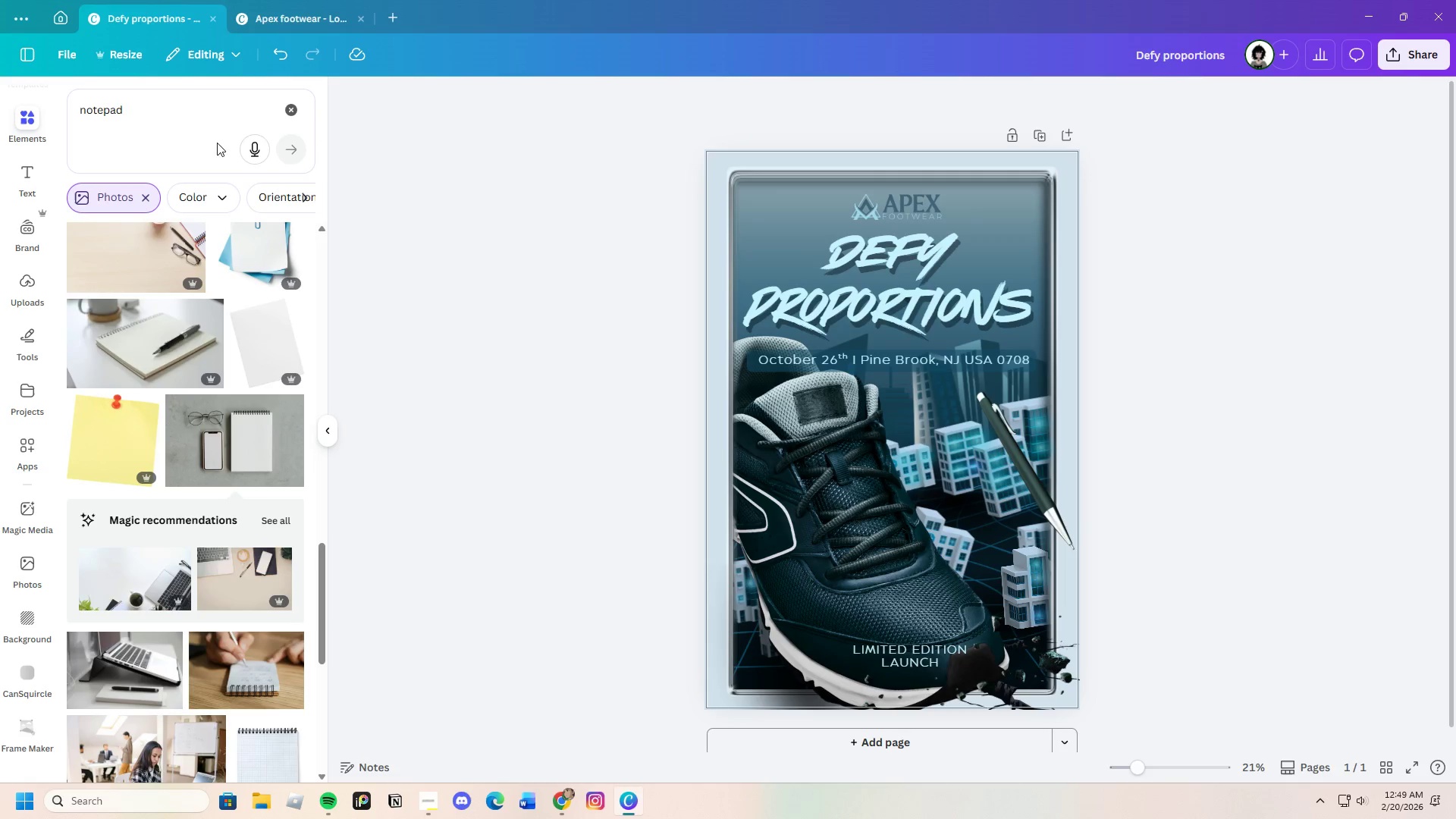 
left_click_drag(start_coordinate=[177, 102], to_coordinate=[44, 102])
 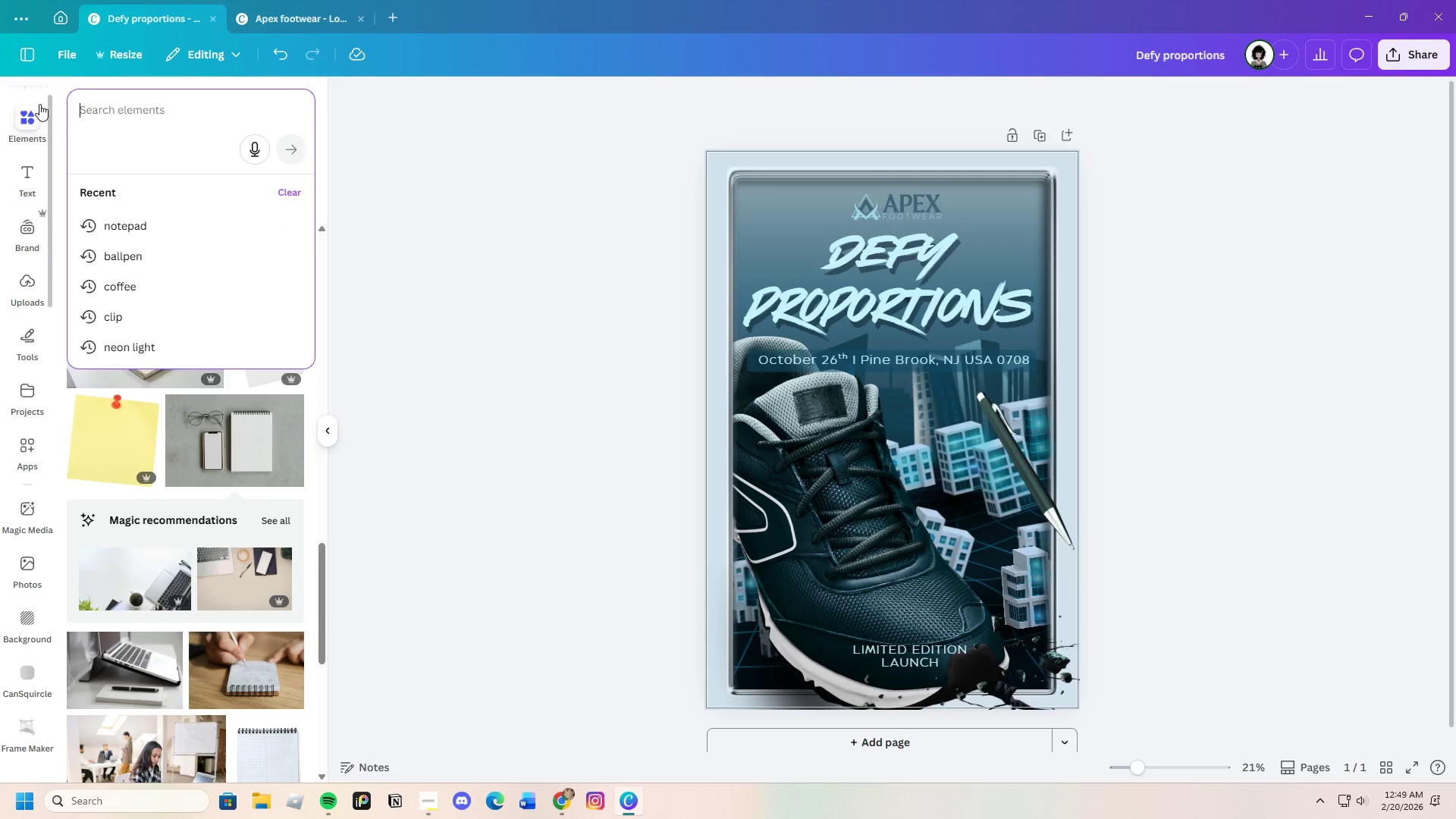 
key(Backspace)
type(glass)
 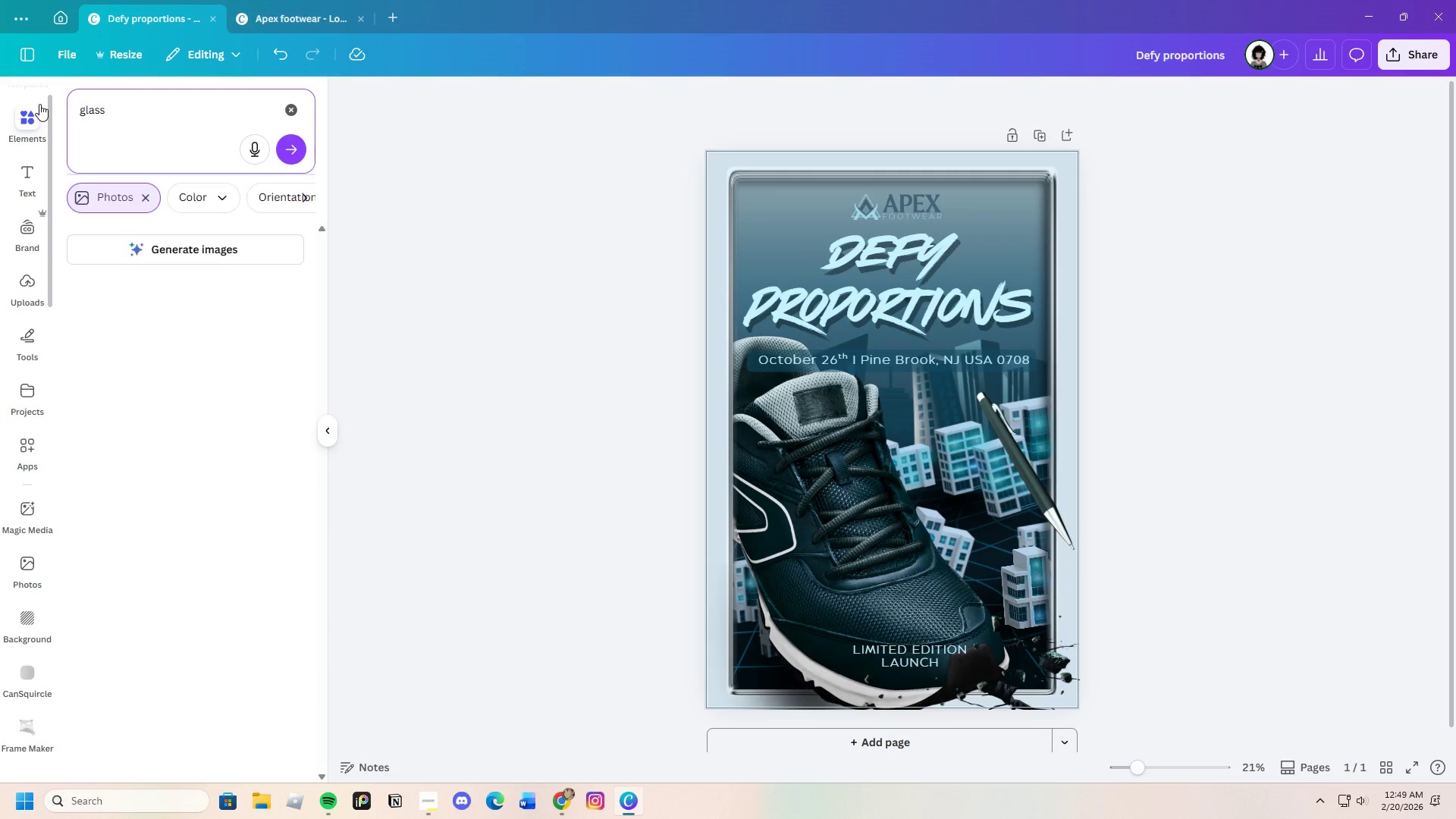 
key(Enter)
 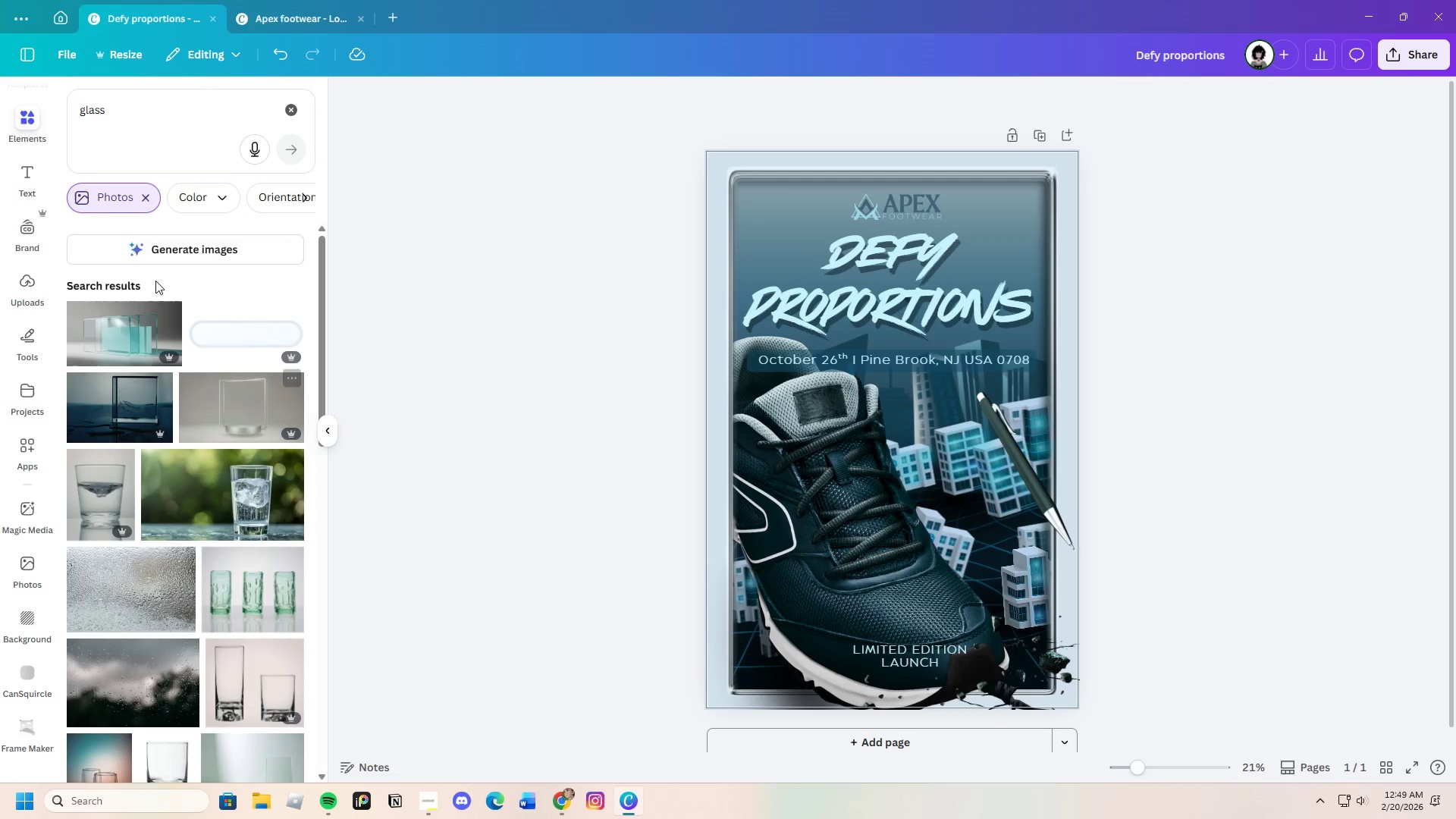 
left_click([152, 99])
 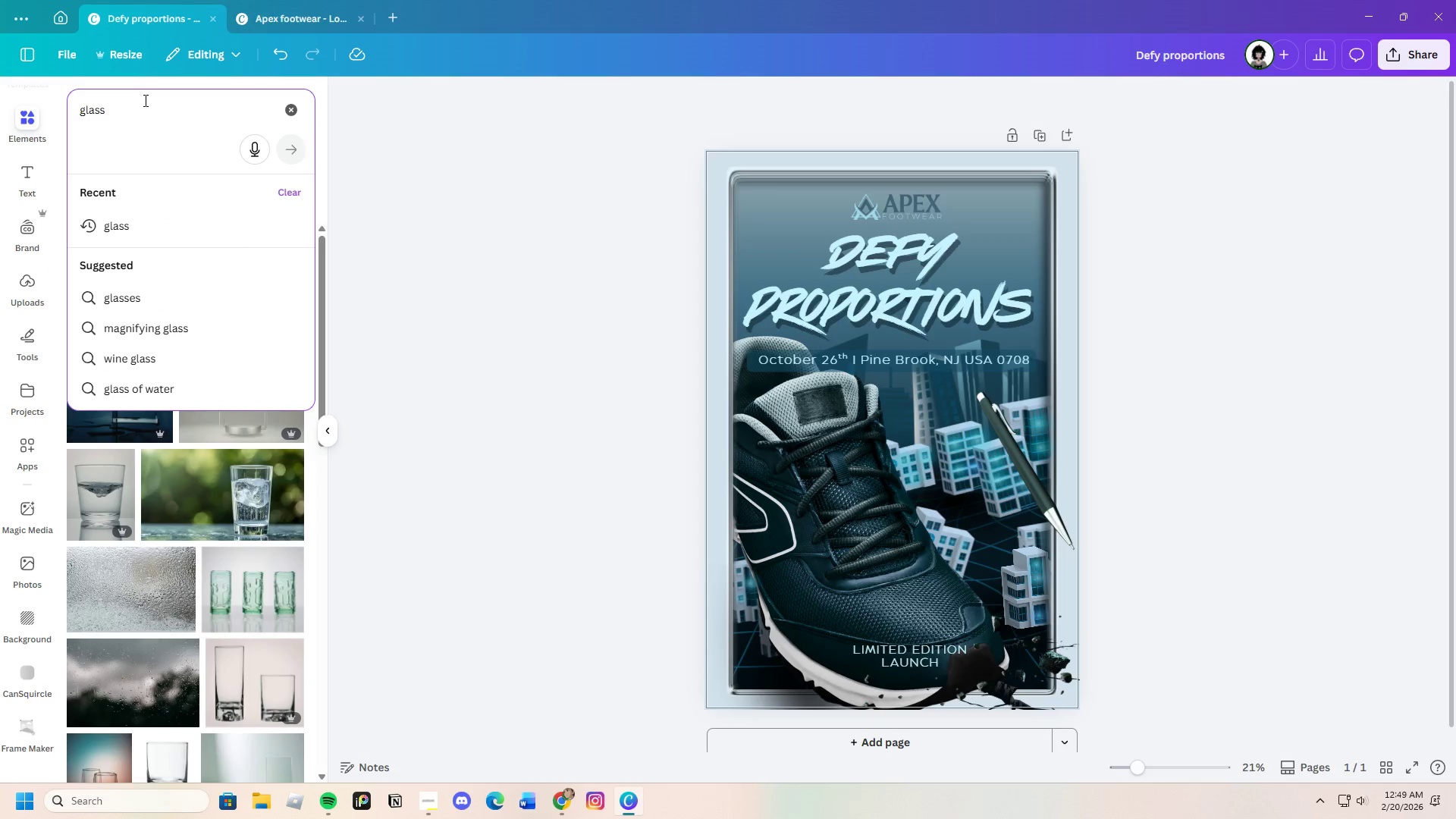 
key(Backspace)
key(Backspace)
key(Backspace)
key(Backspace)
key(Backspace)
key(Backspace)
type(eyeglass)
 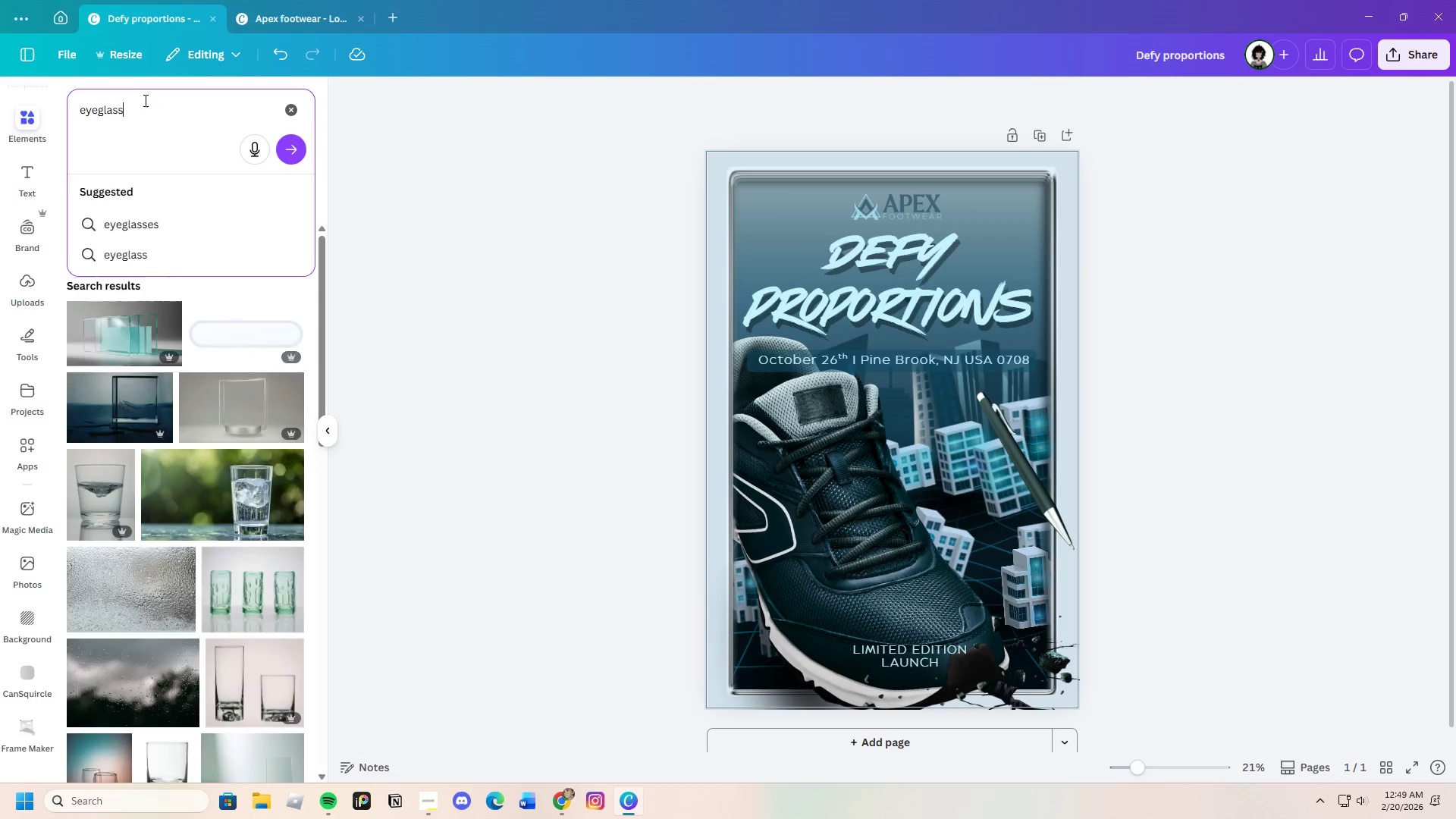 
key(Enter)
 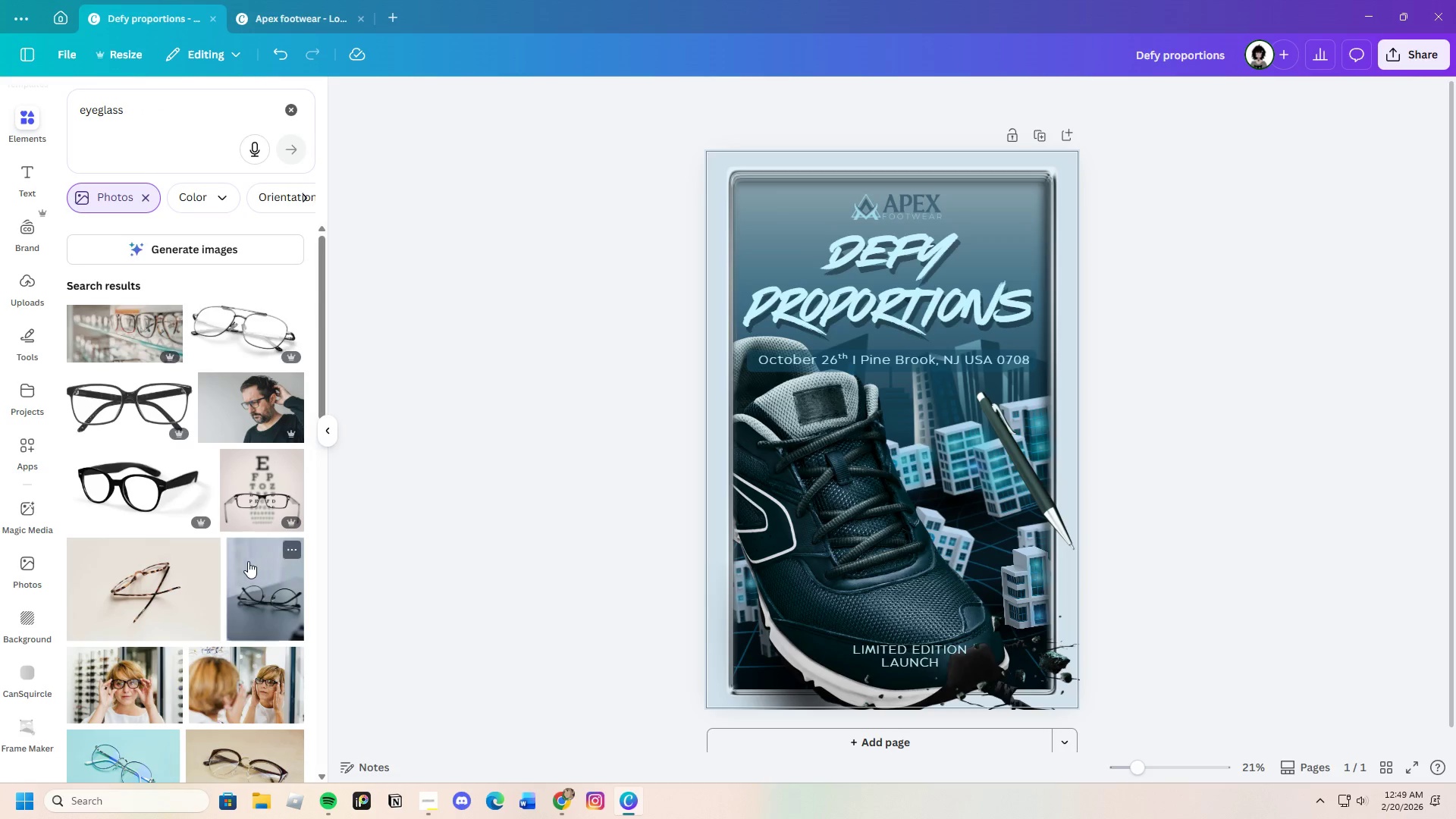 
mouse_move([250, 375])
 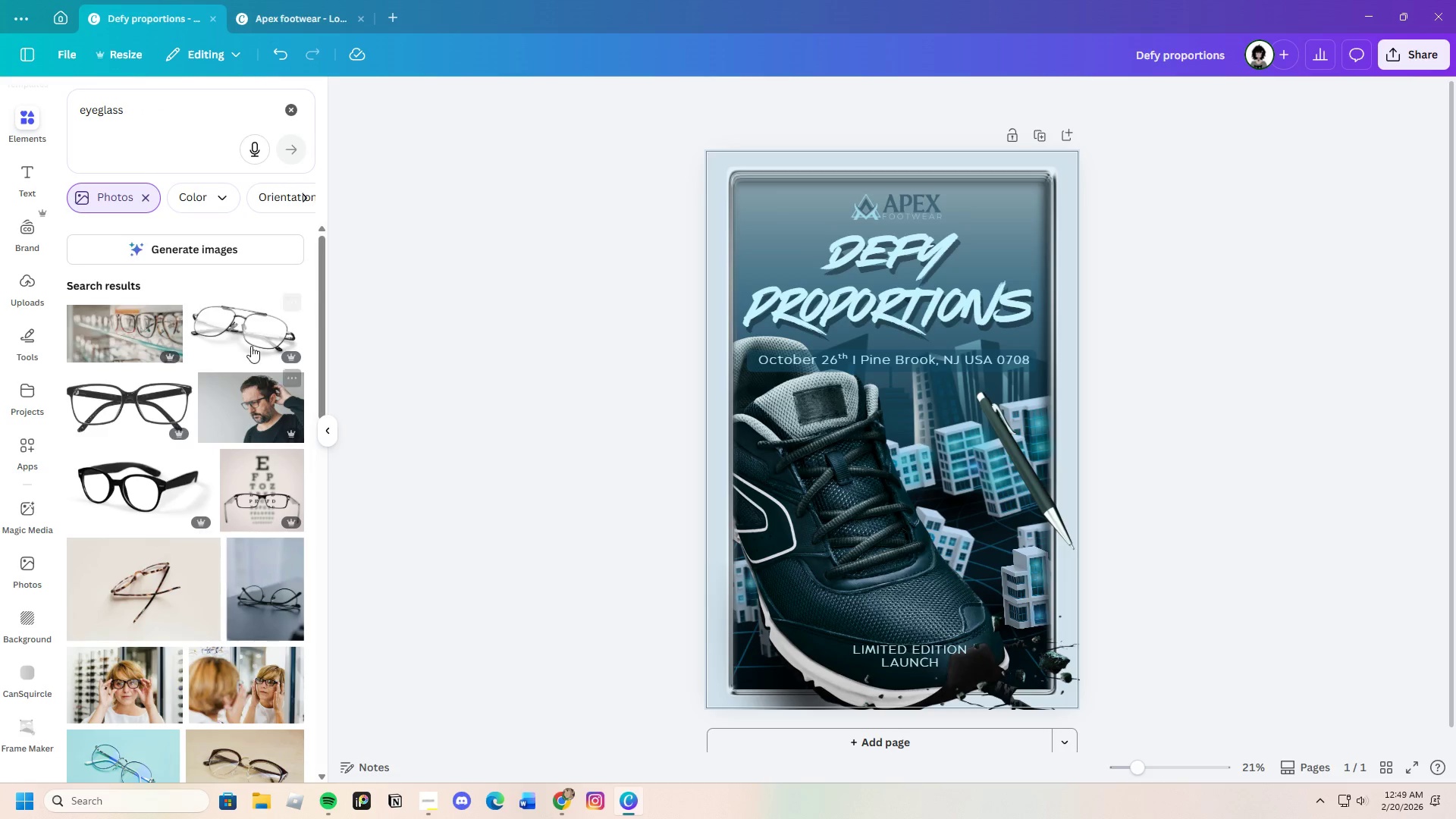 
left_click([249, 340])
 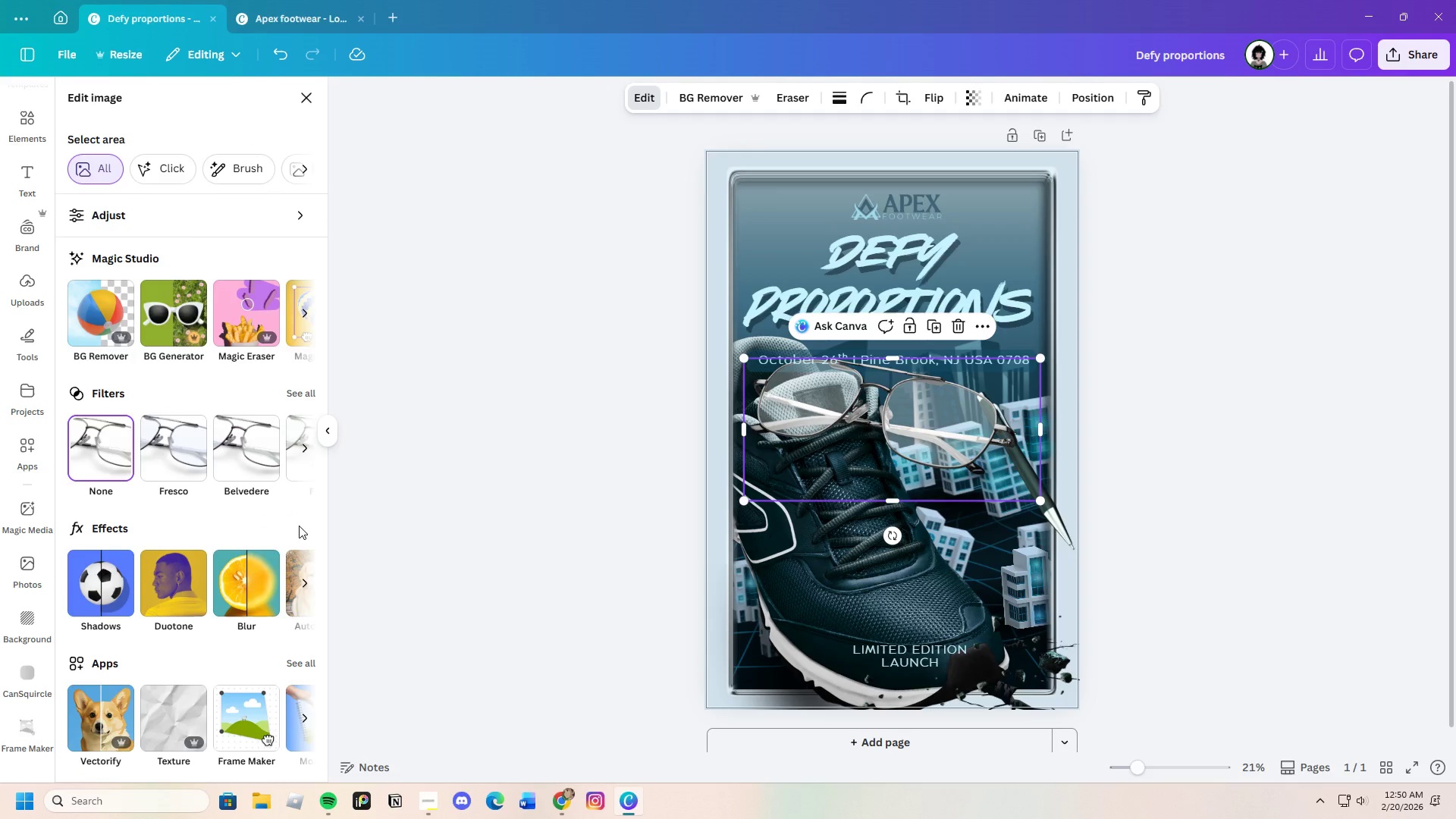 
left_click([303, 392])
 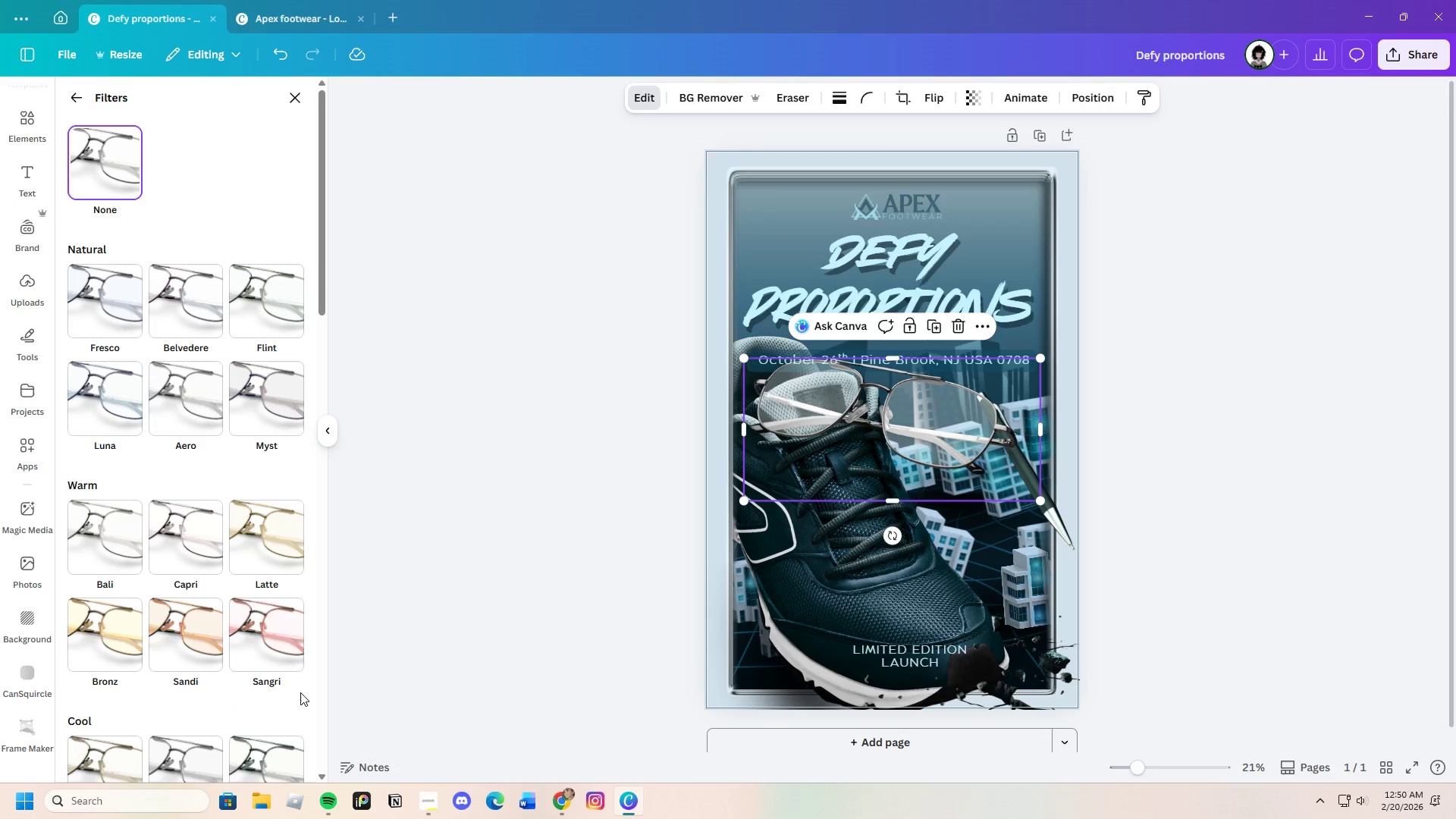 
scroll: coordinate [298, 695], scroll_direction: down, amount: 4.0
 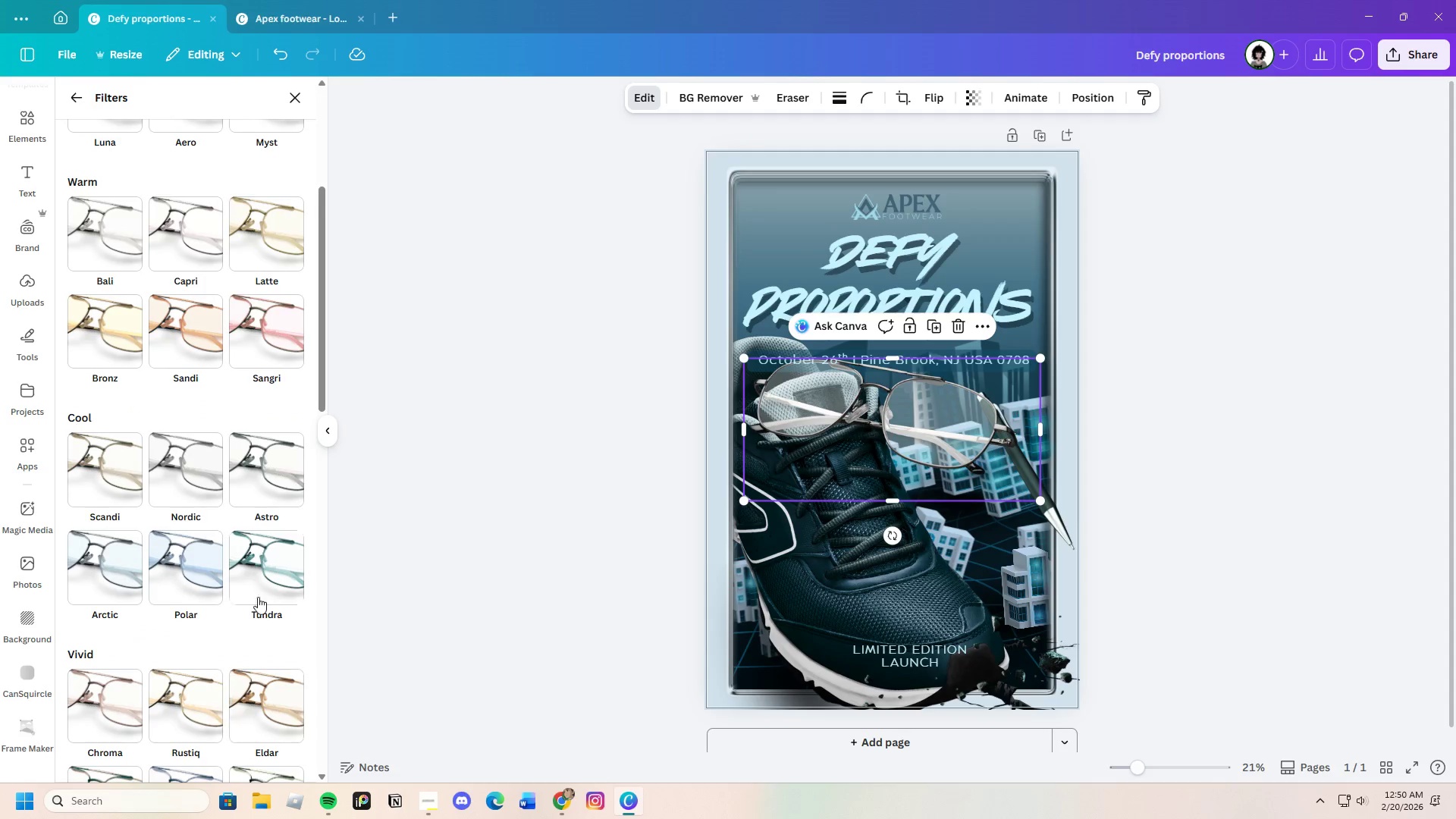 
left_click([264, 573])
 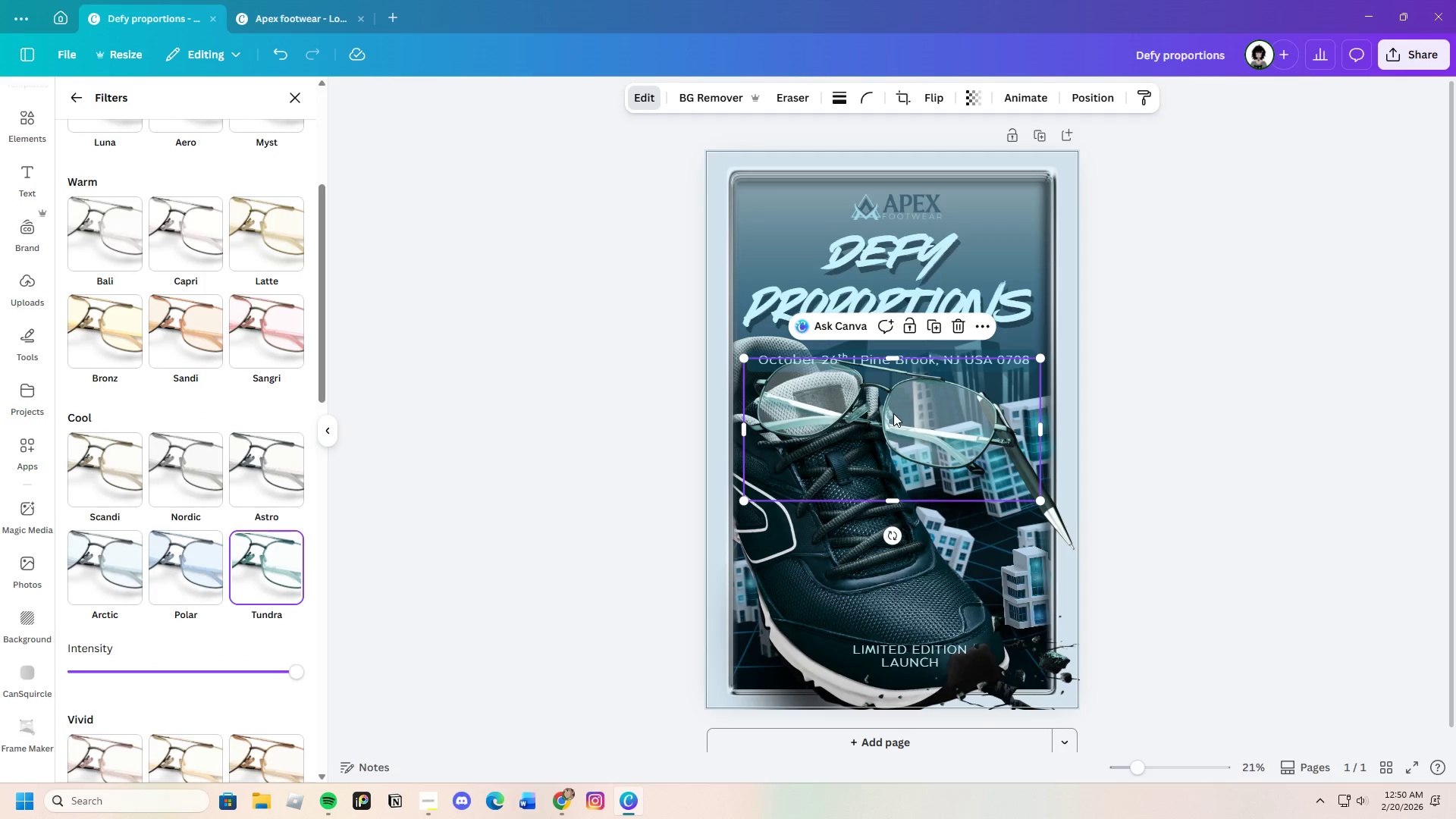 
left_click_drag(start_coordinate=[893, 417], to_coordinate=[897, 447])
 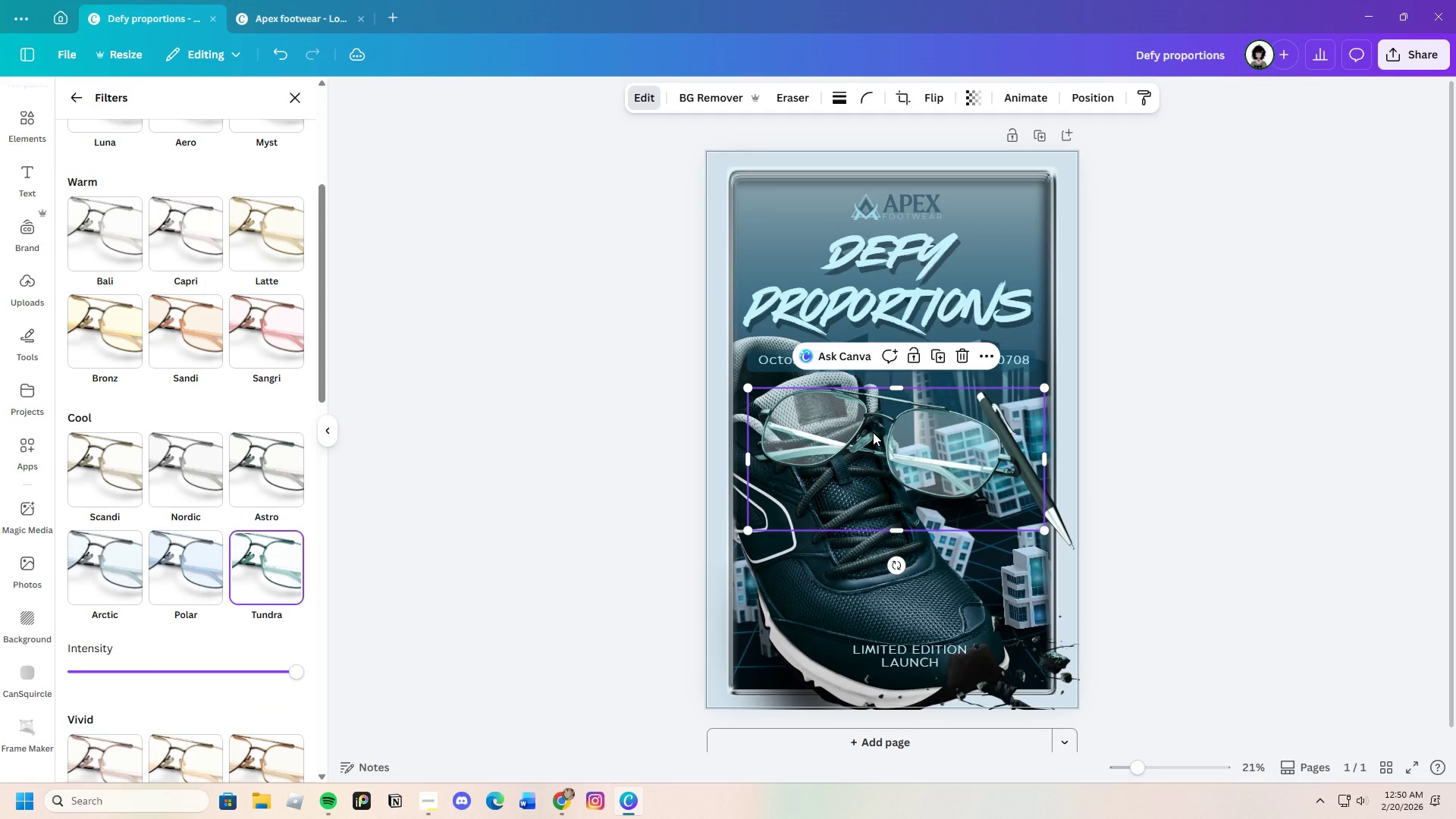 
right_click([873, 432])
 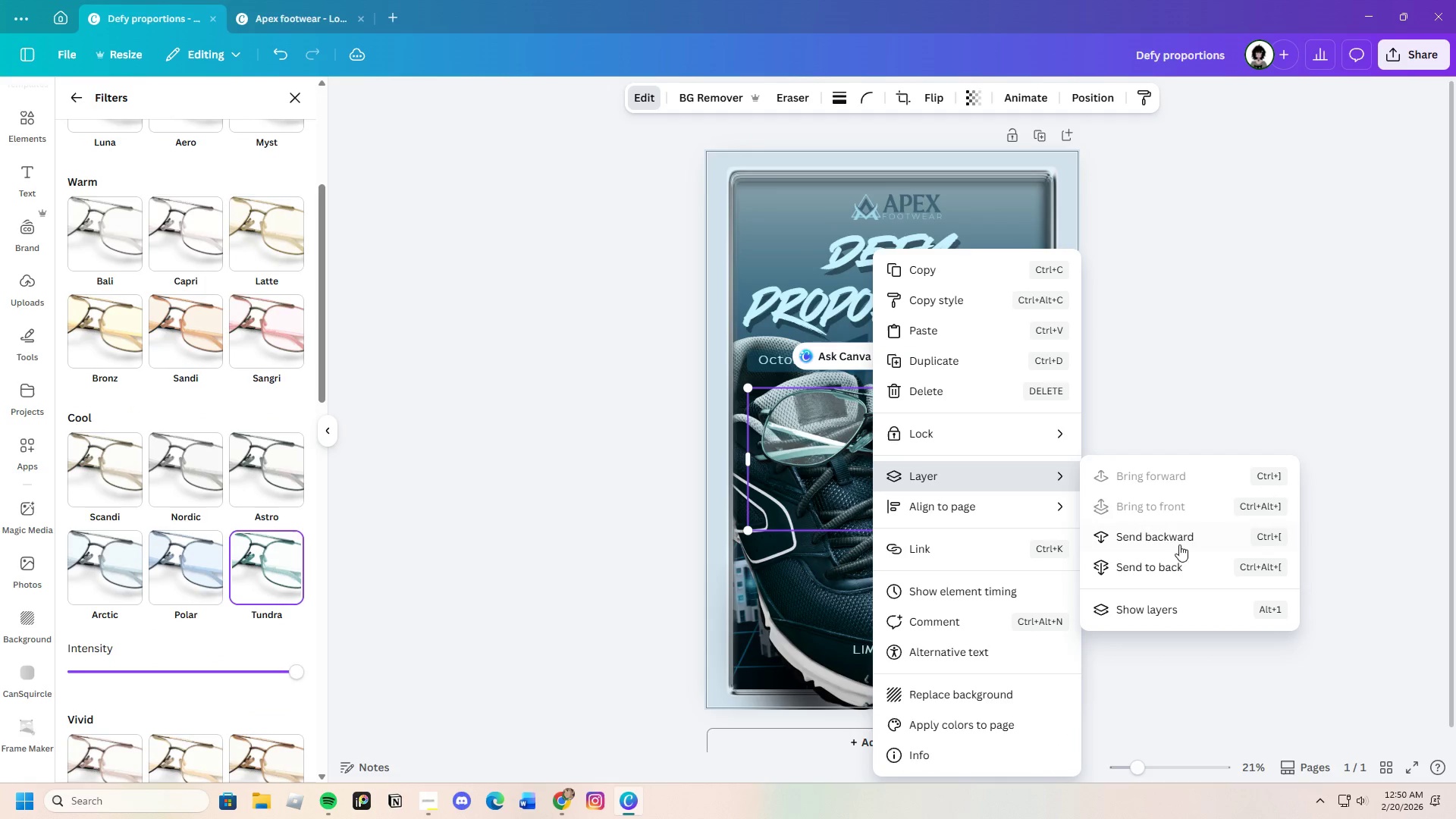 
left_click([1164, 540])
 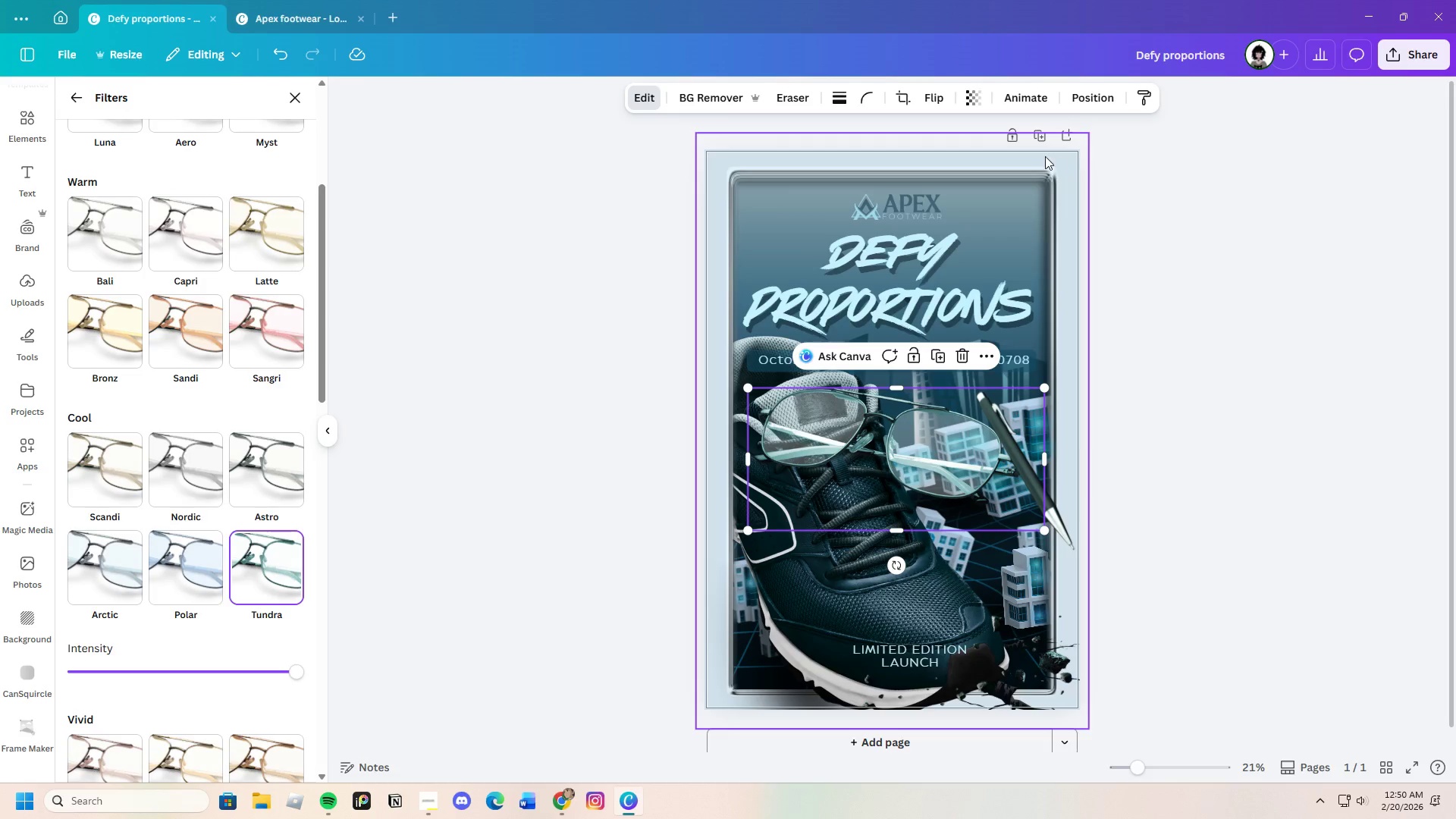 
left_click([1085, 100])
 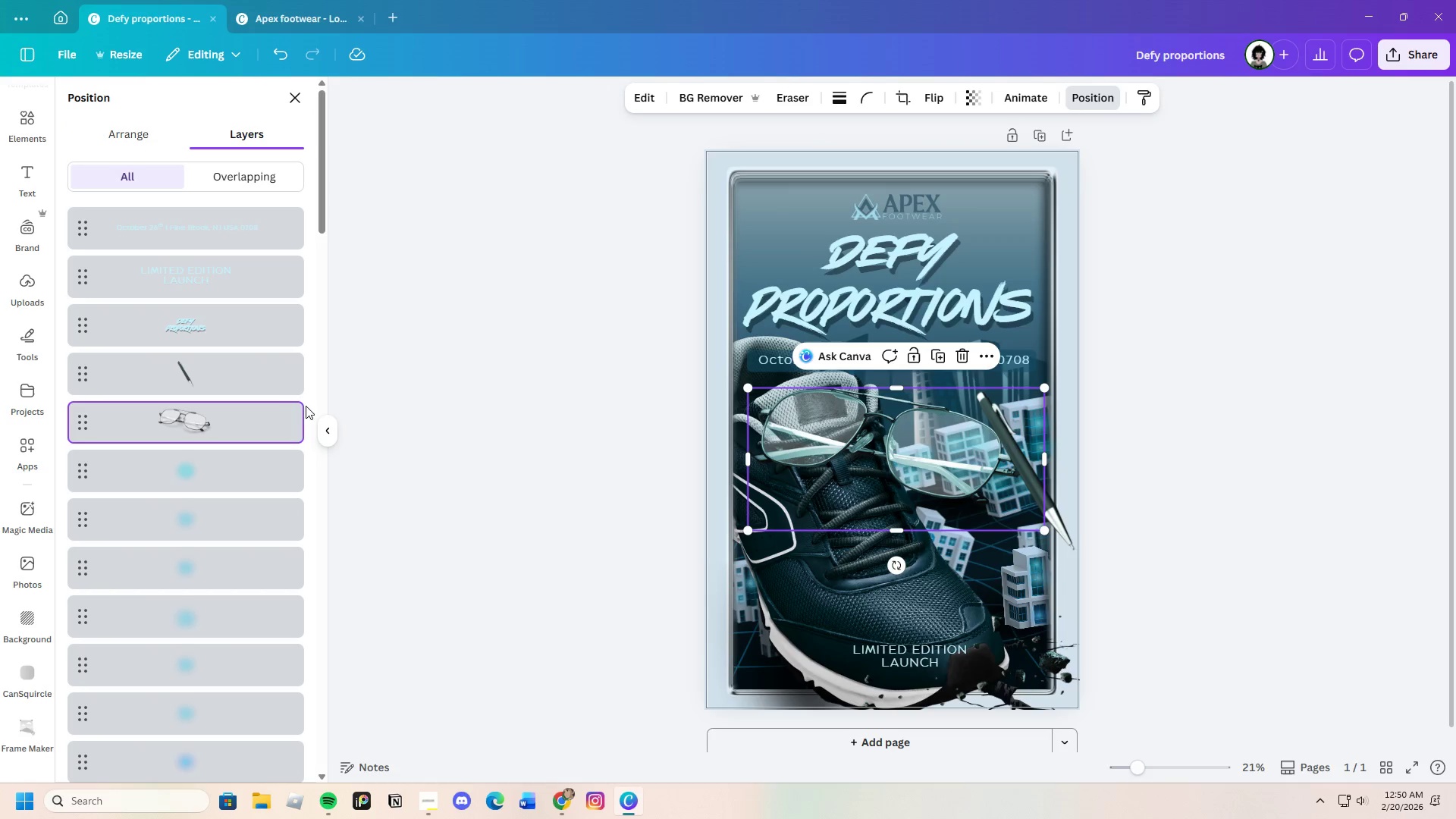 
scroll: coordinate [256, 435], scroll_direction: down, amount: 3.0
 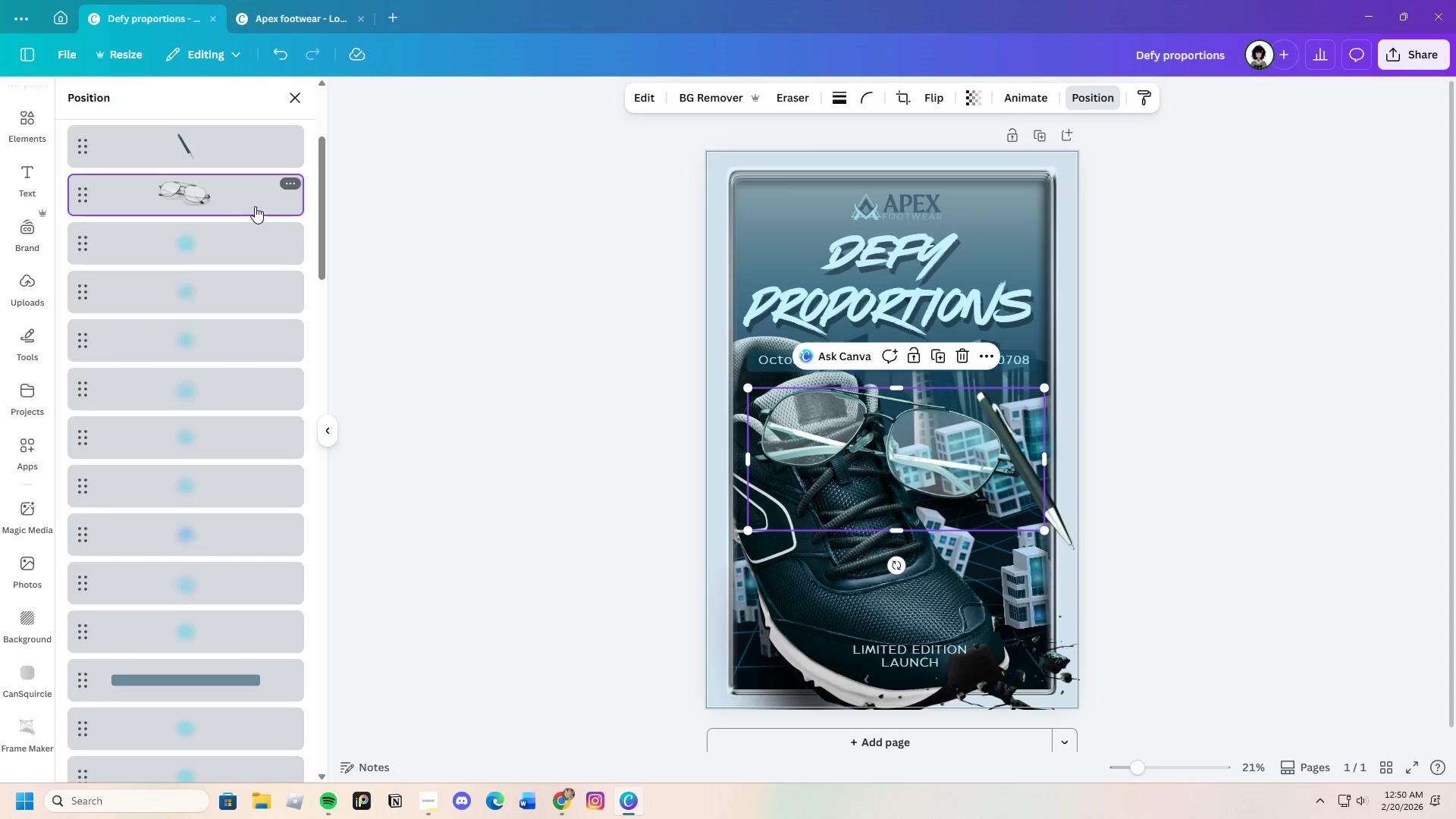 
left_click_drag(start_coordinate=[251, 195], to_coordinate=[272, 265])
 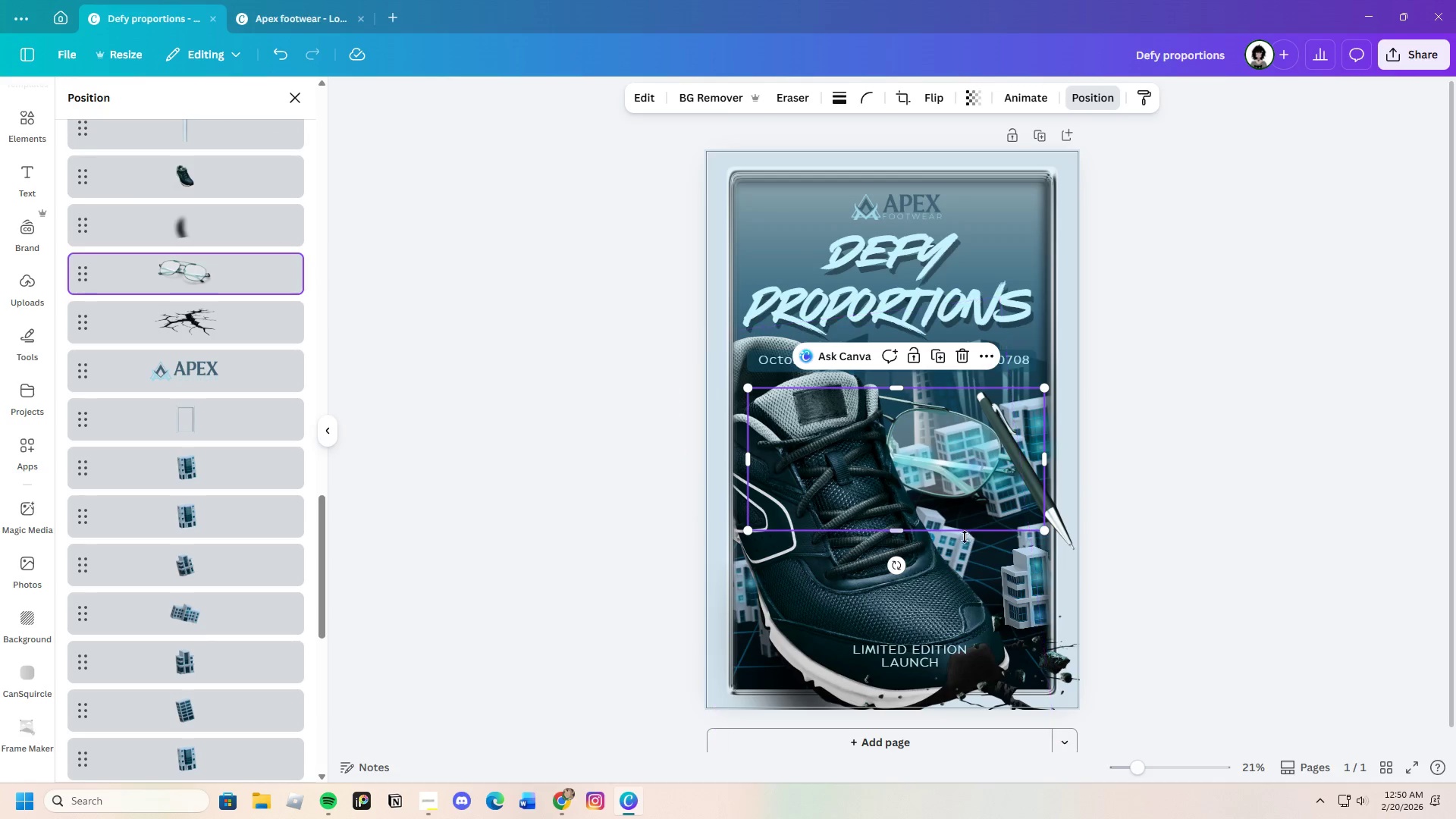 
left_click_drag(start_coordinate=[899, 571], to_coordinate=[932, 563])
 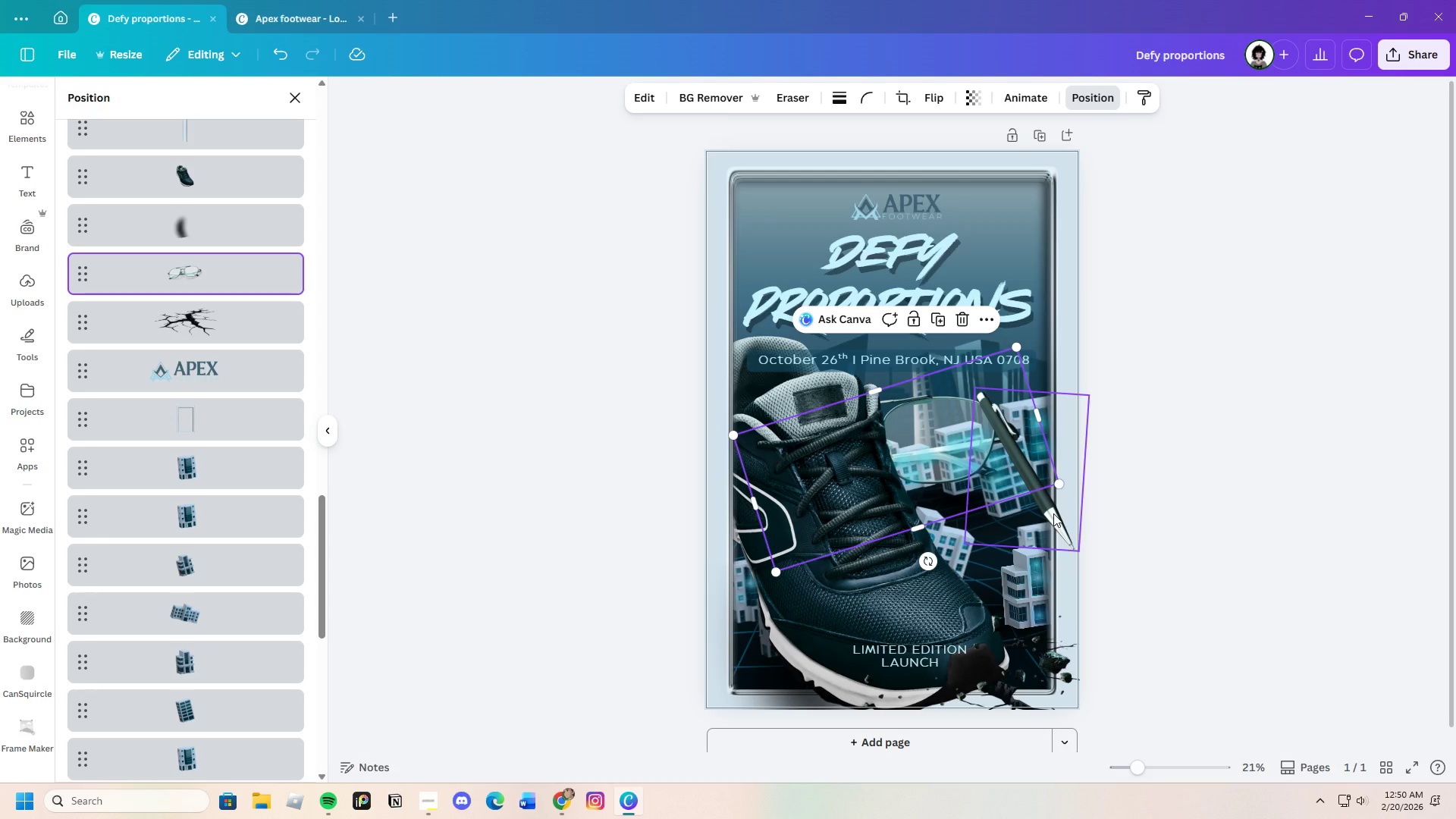 
left_click_drag(start_coordinate=[1053, 513], to_coordinate=[1068, 609])
 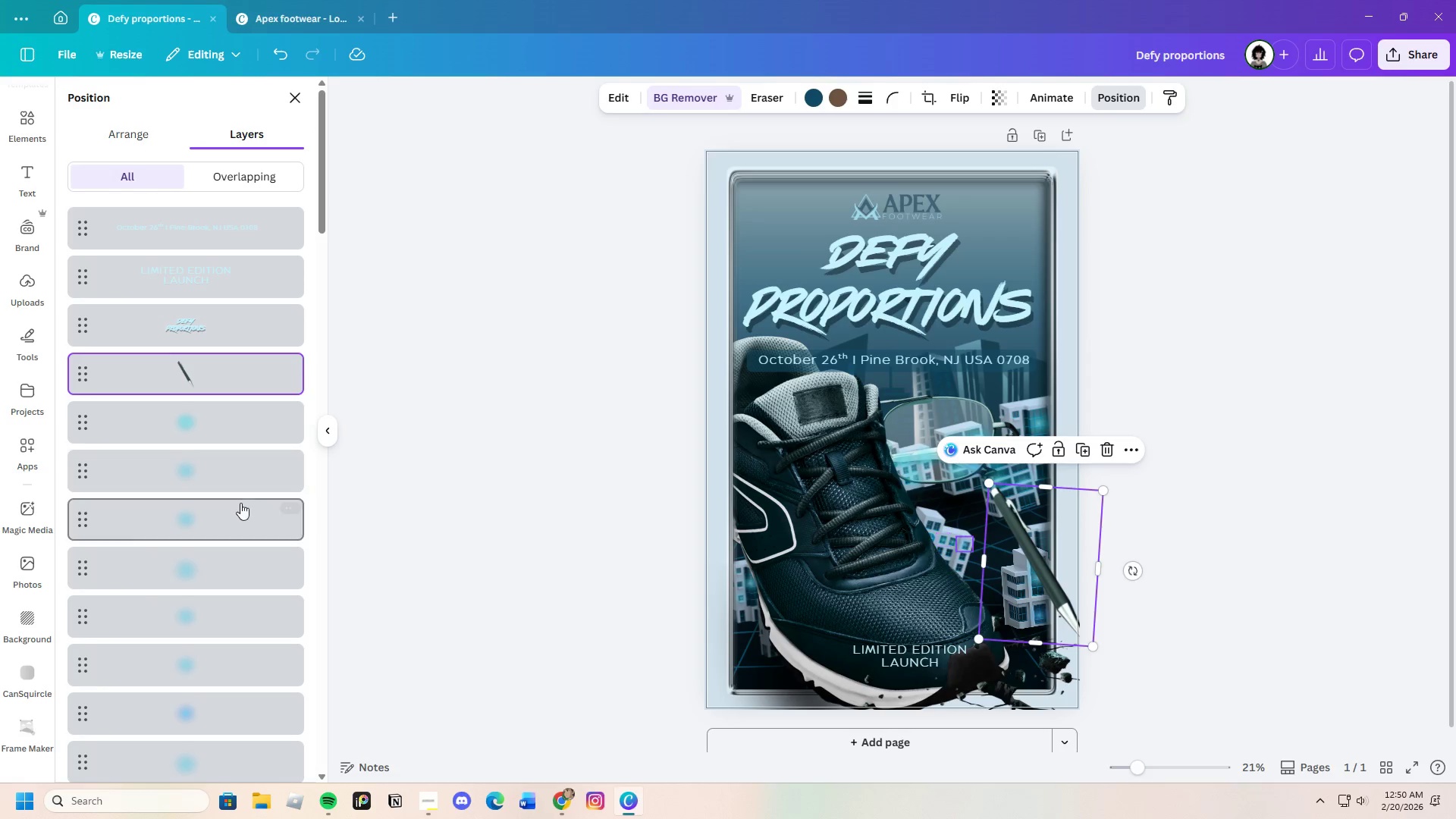 
scroll: coordinate [246, 620], scroll_direction: down, amount: 19.0
 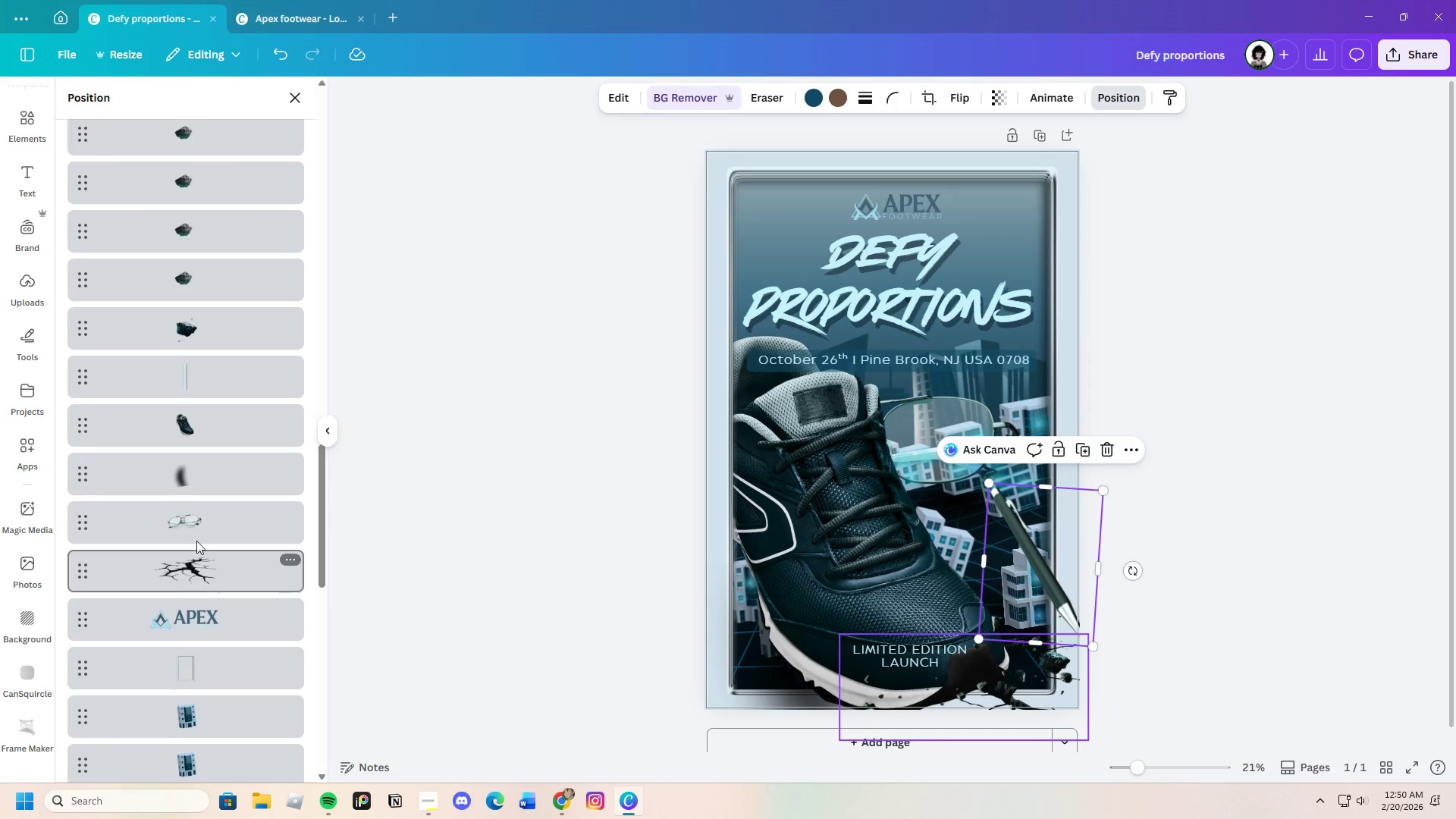 
left_click([195, 510])
 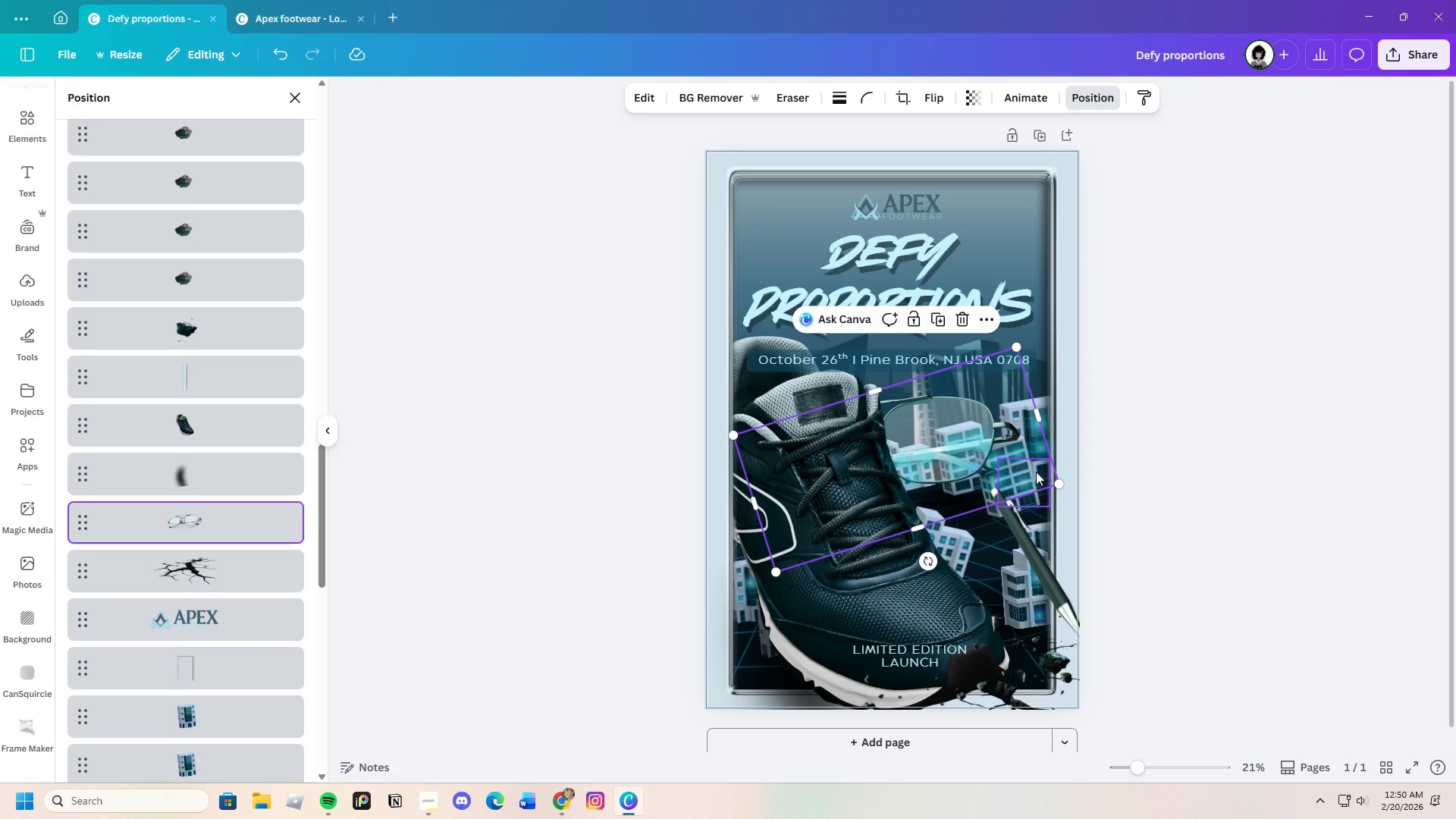 
left_click_drag(start_coordinate=[943, 445], to_coordinate=[987, 428])
 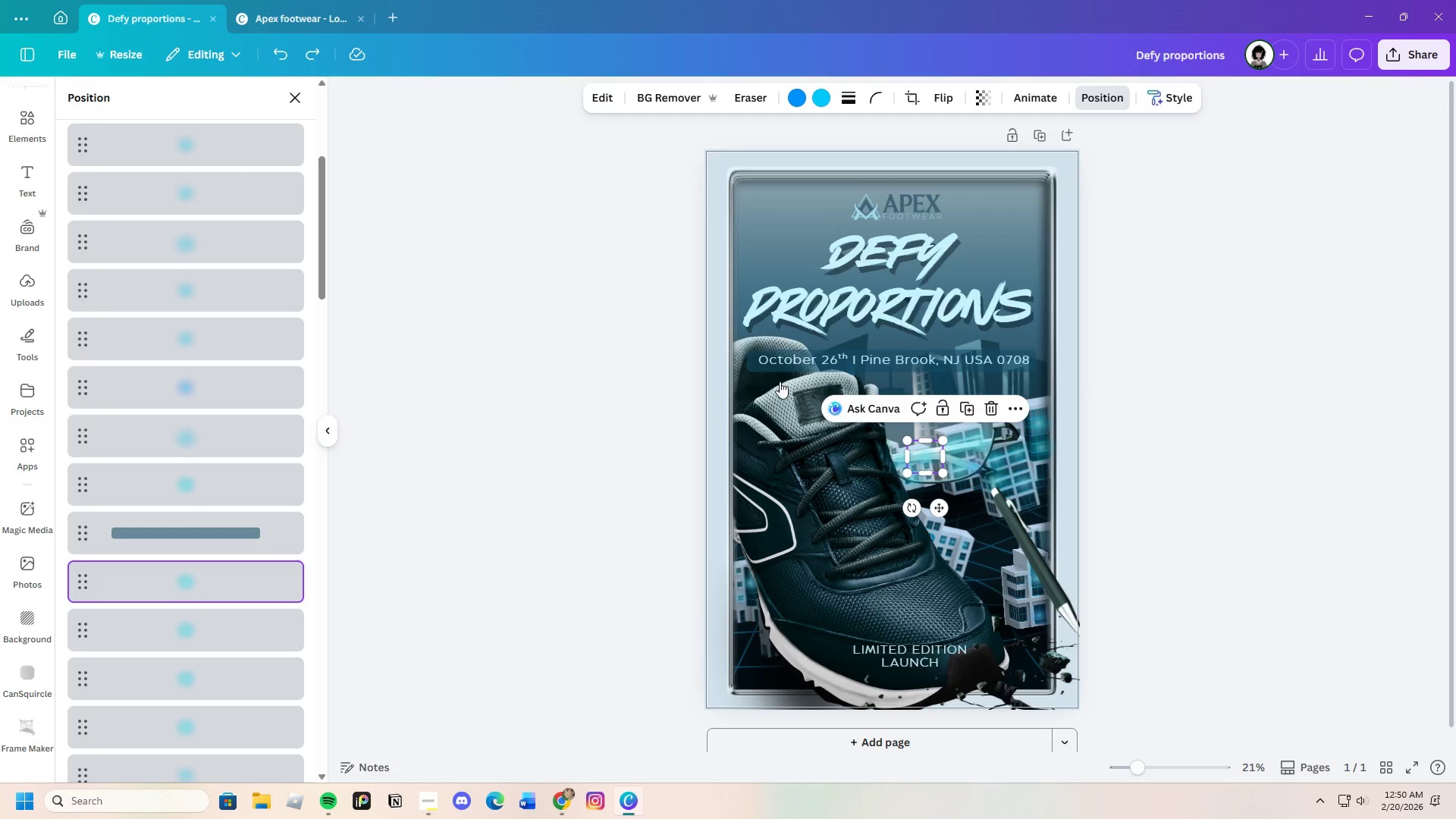 
left_click([1144, 444])
 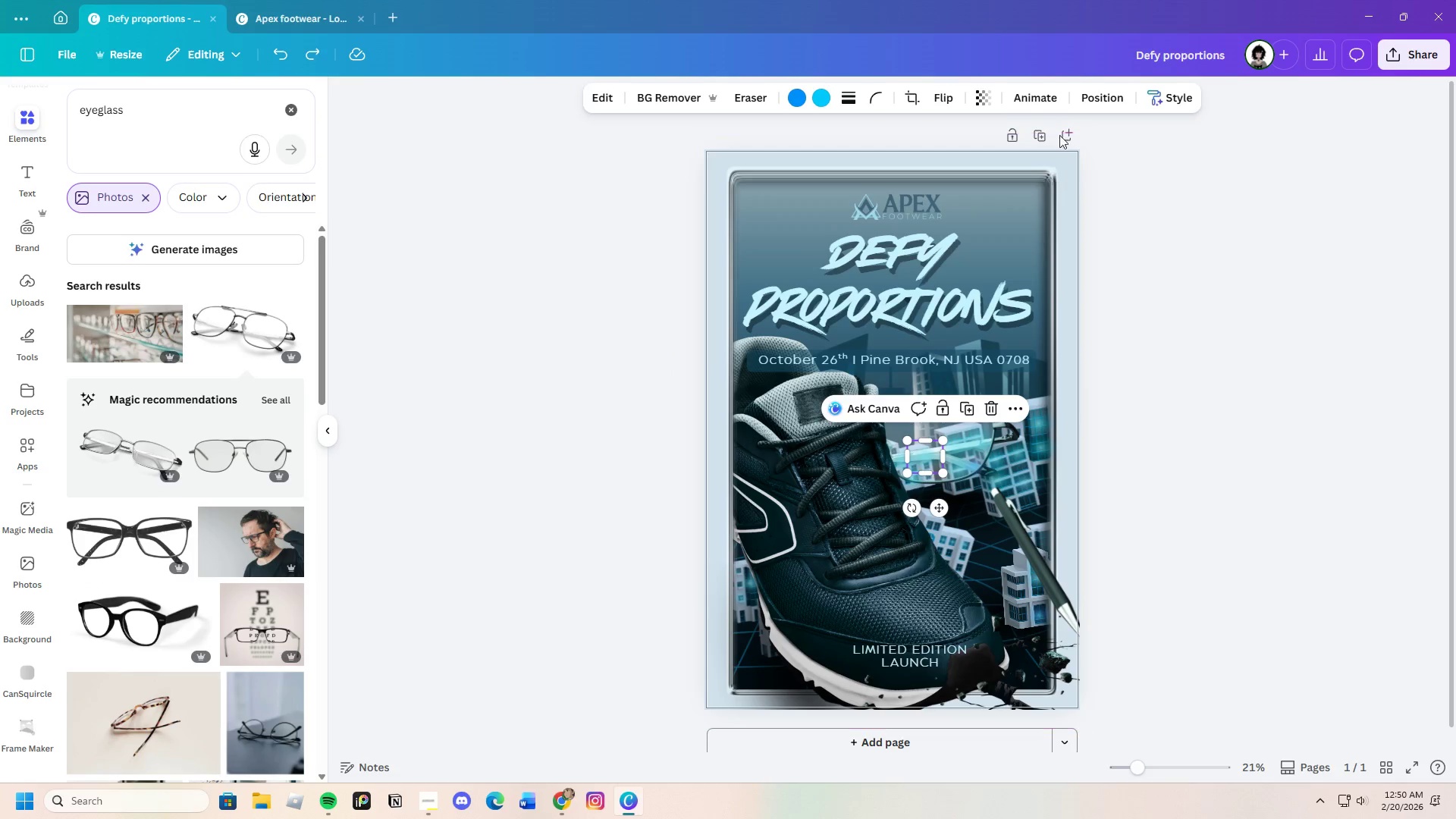 
left_click([1112, 93])
 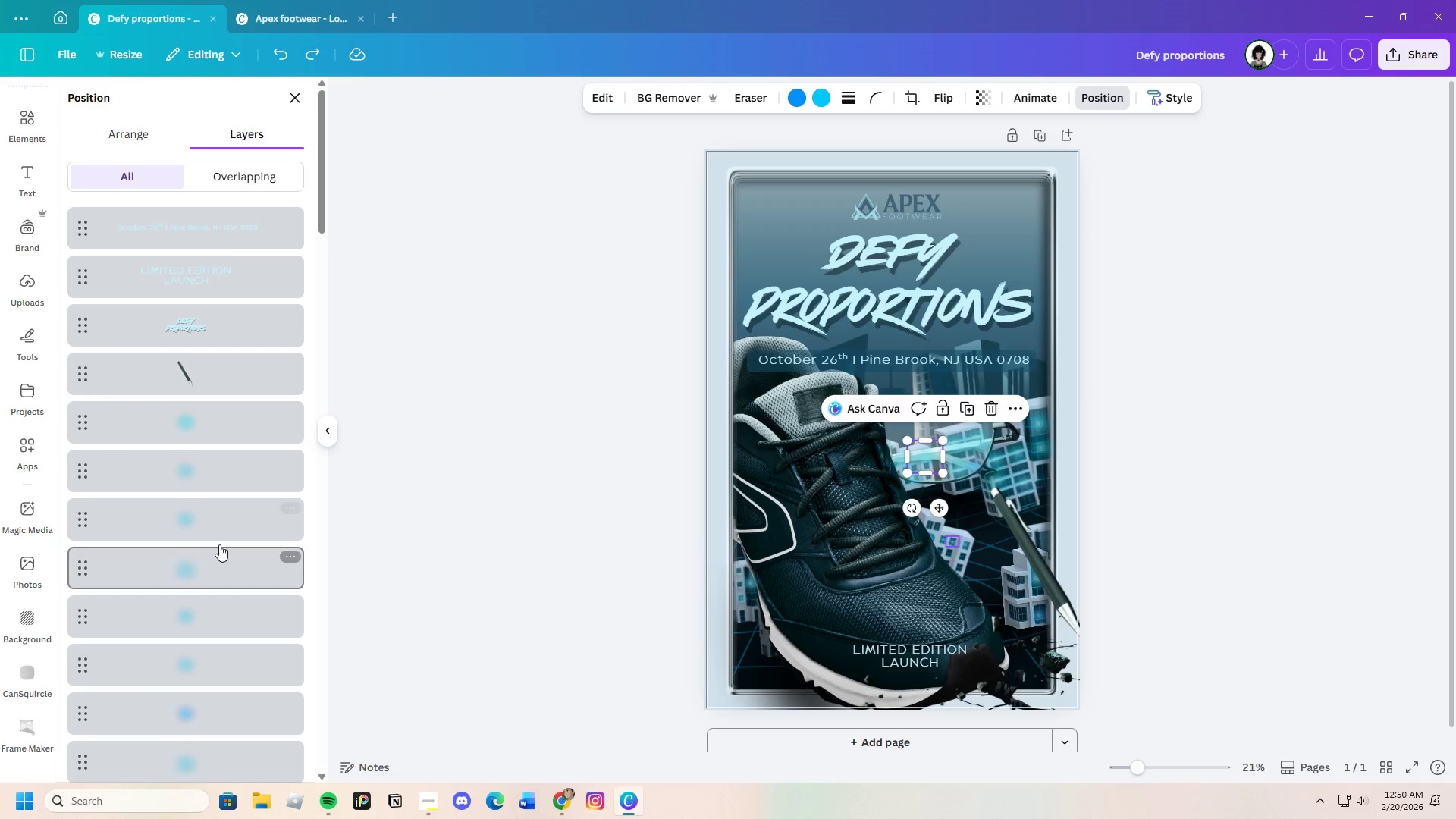 
scroll: coordinate [223, 632], scroll_direction: down, amount: 23.0
 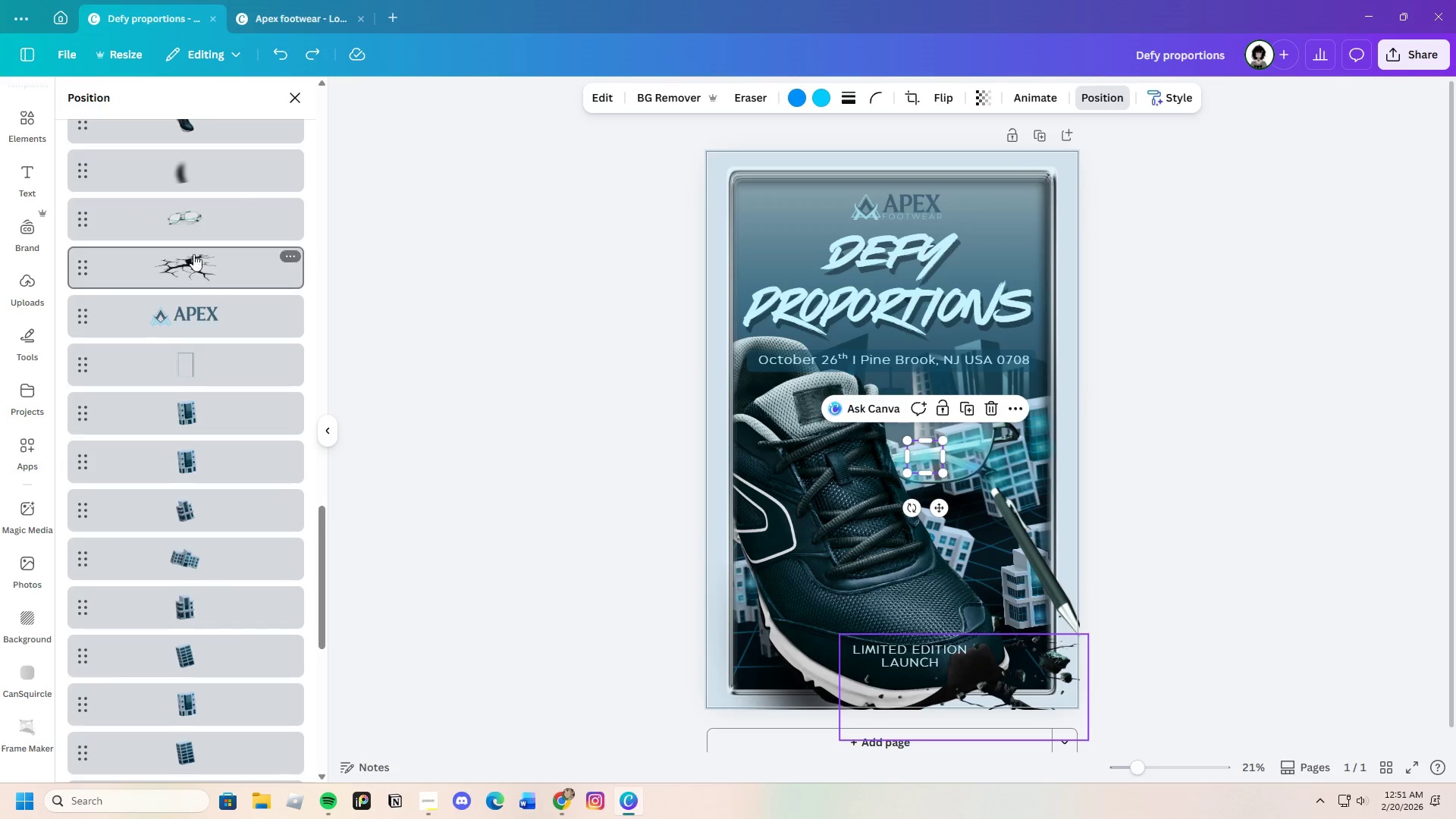 
left_click([179, 221])
 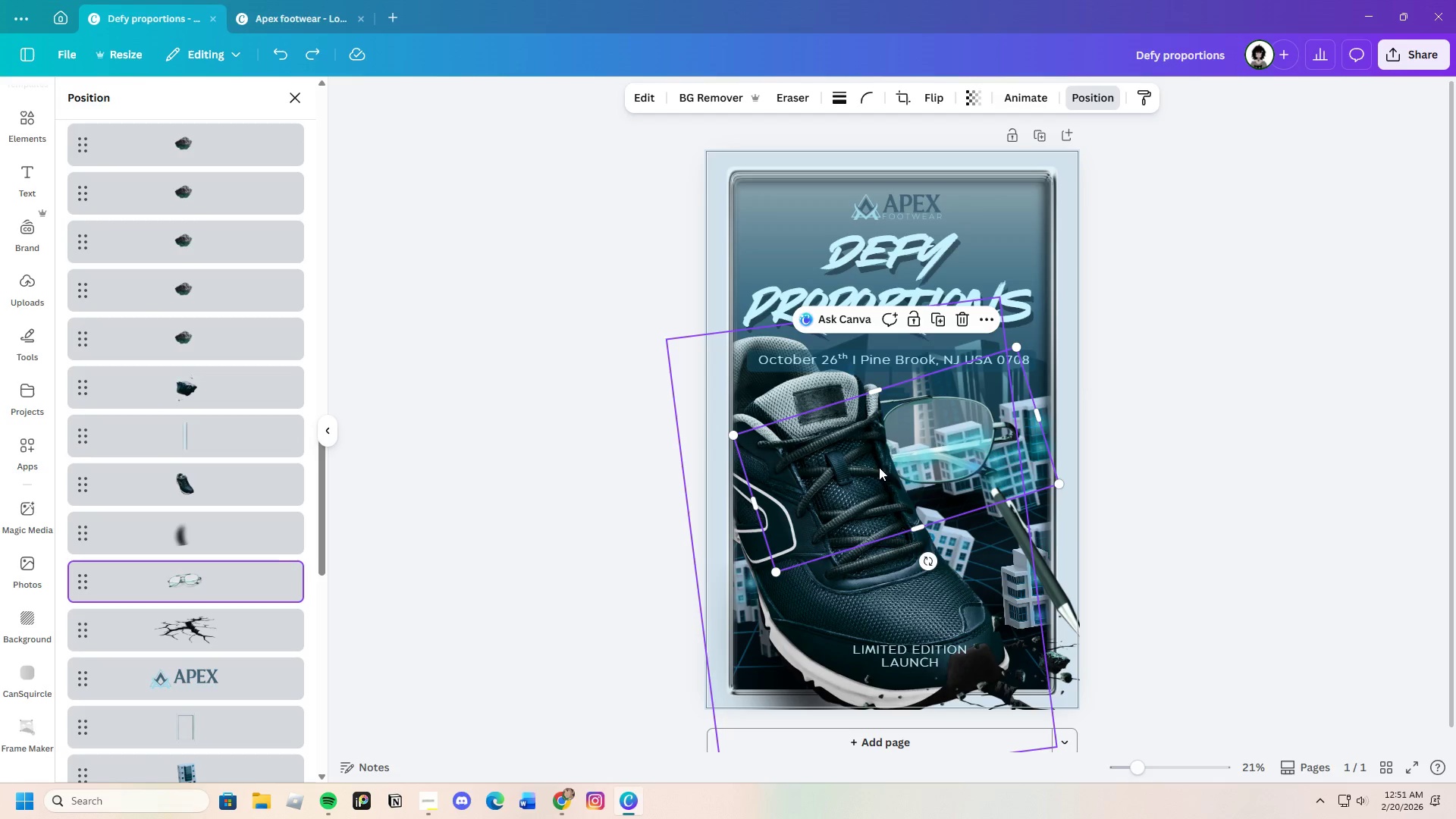 
left_click_drag(start_coordinate=[849, 467], to_coordinate=[892, 456])
 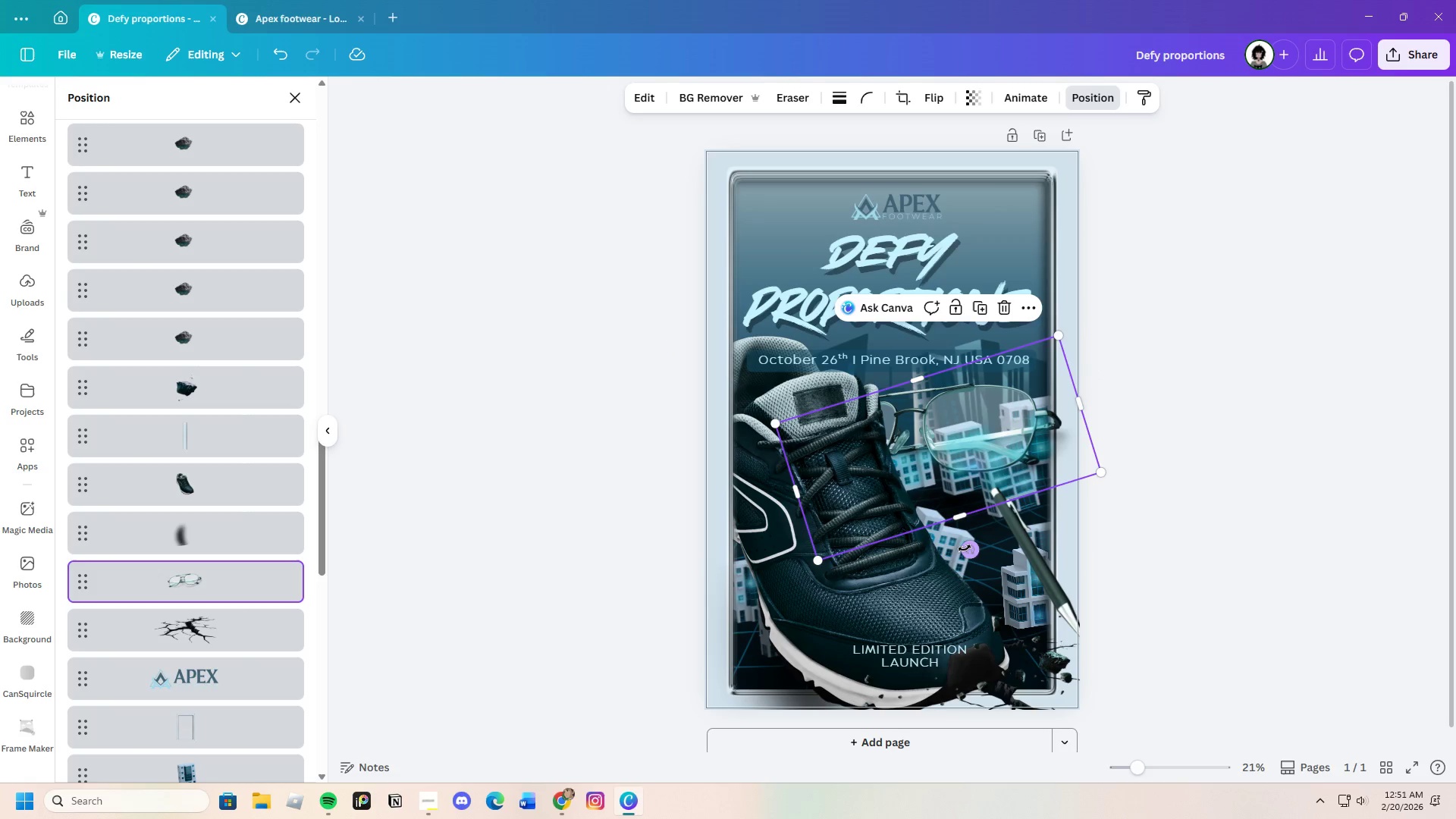 
left_click_drag(start_coordinate=[967, 548], to_coordinate=[1007, 531])
 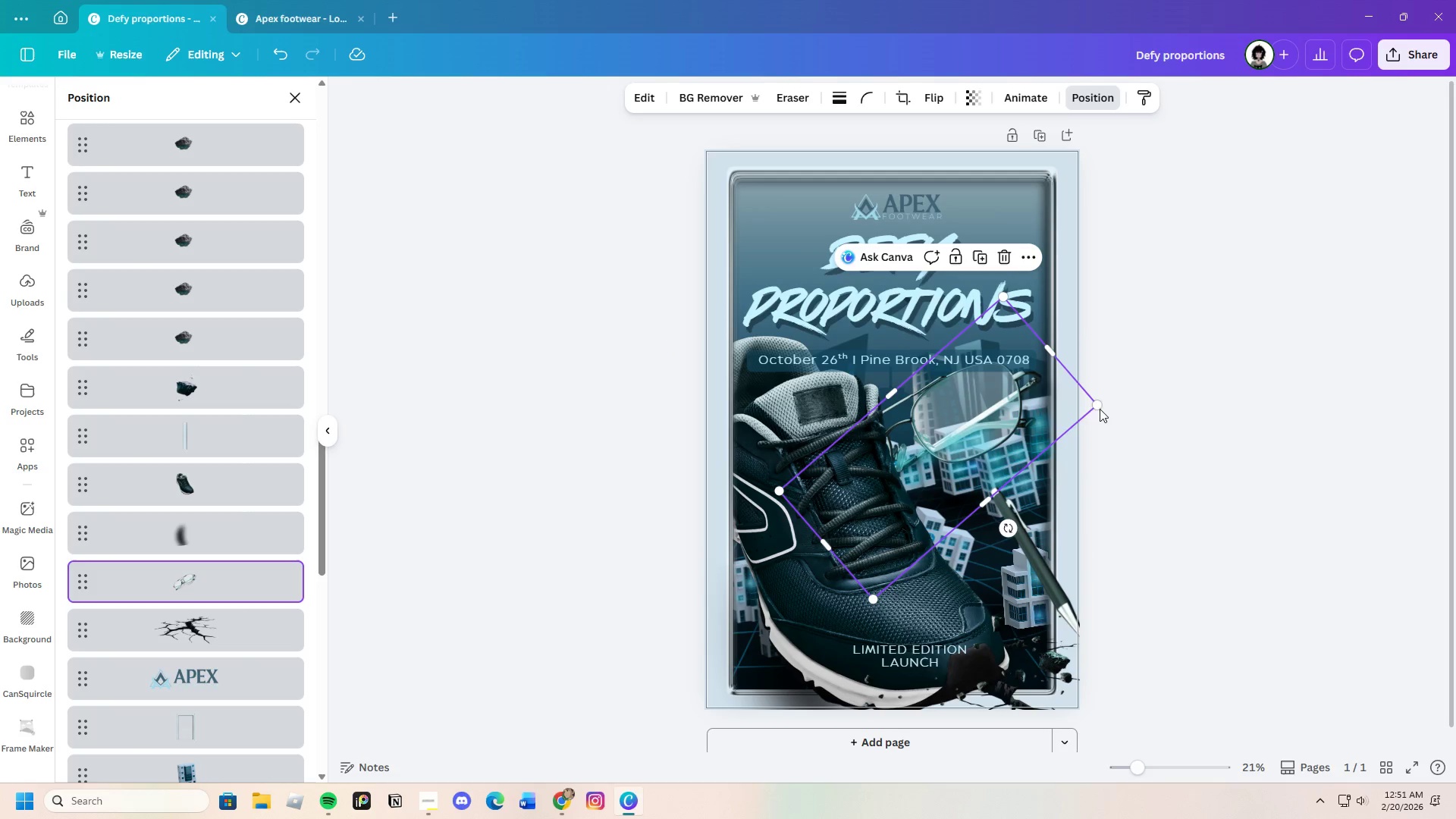 
left_click_drag(start_coordinate=[1100, 403], to_coordinate=[1079, 420])
 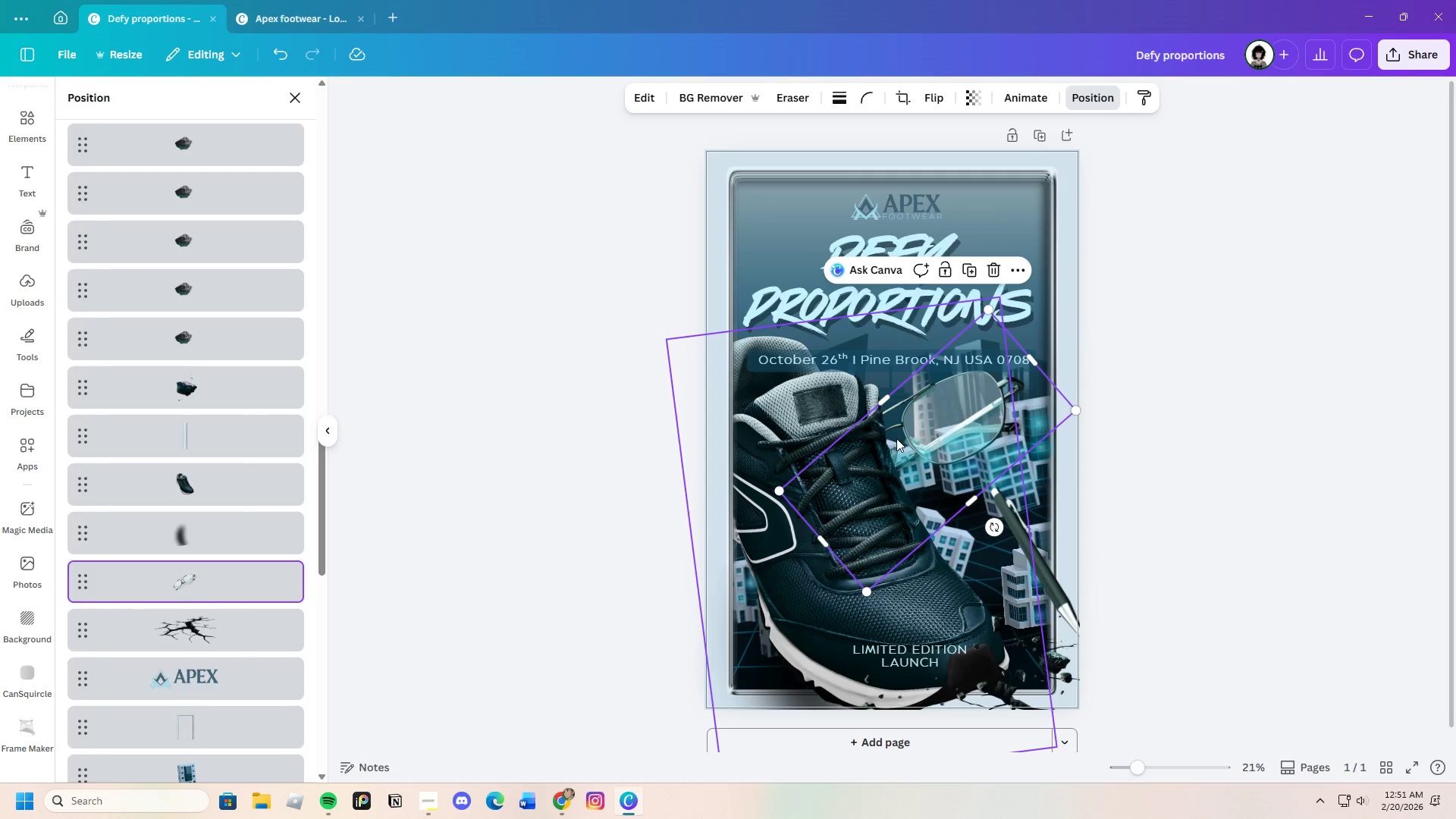 
left_click_drag(start_coordinate=[899, 438], to_coordinate=[937, 434])
 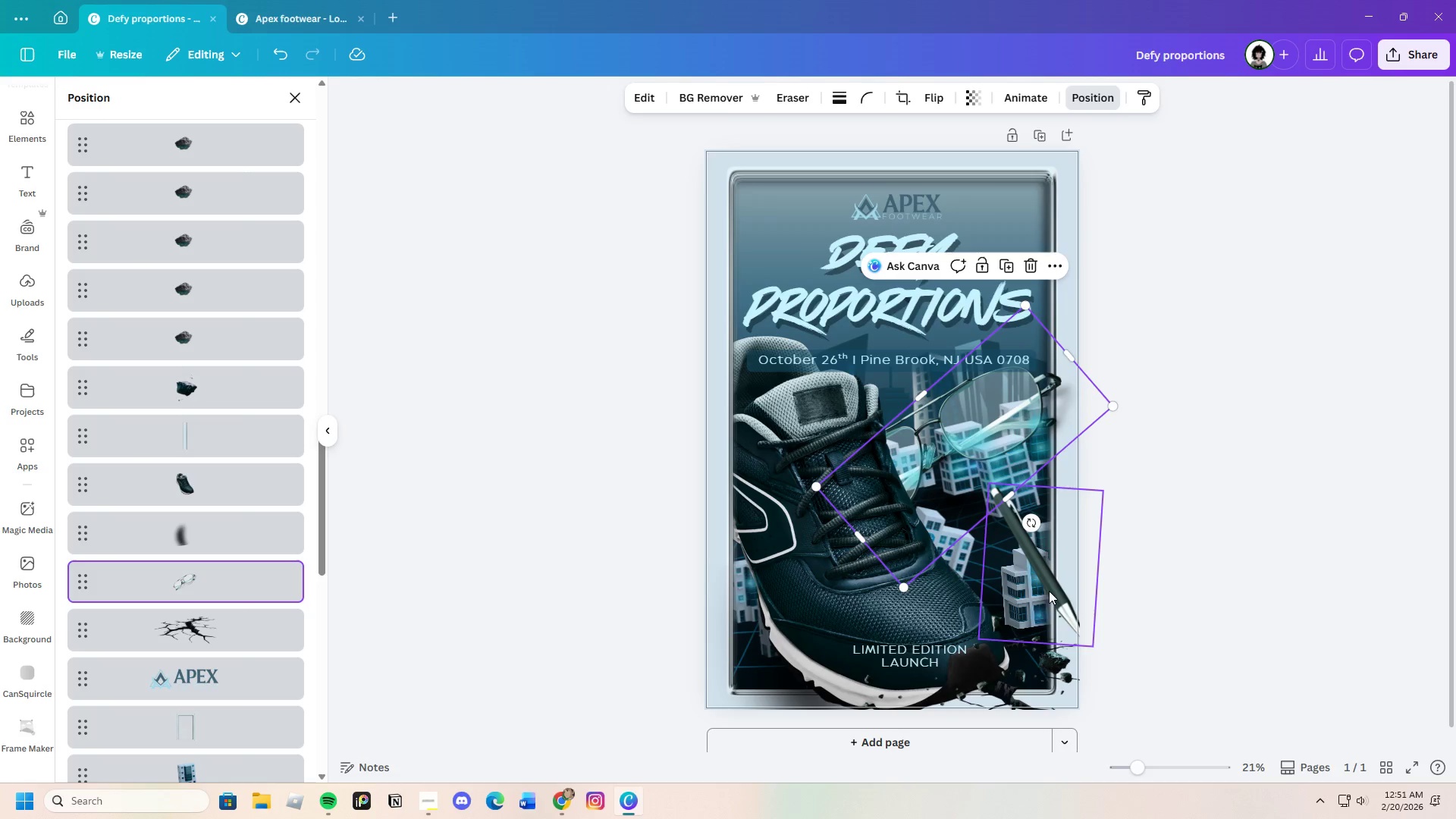 
left_click_drag(start_coordinate=[1050, 582], to_coordinate=[1076, 560])
 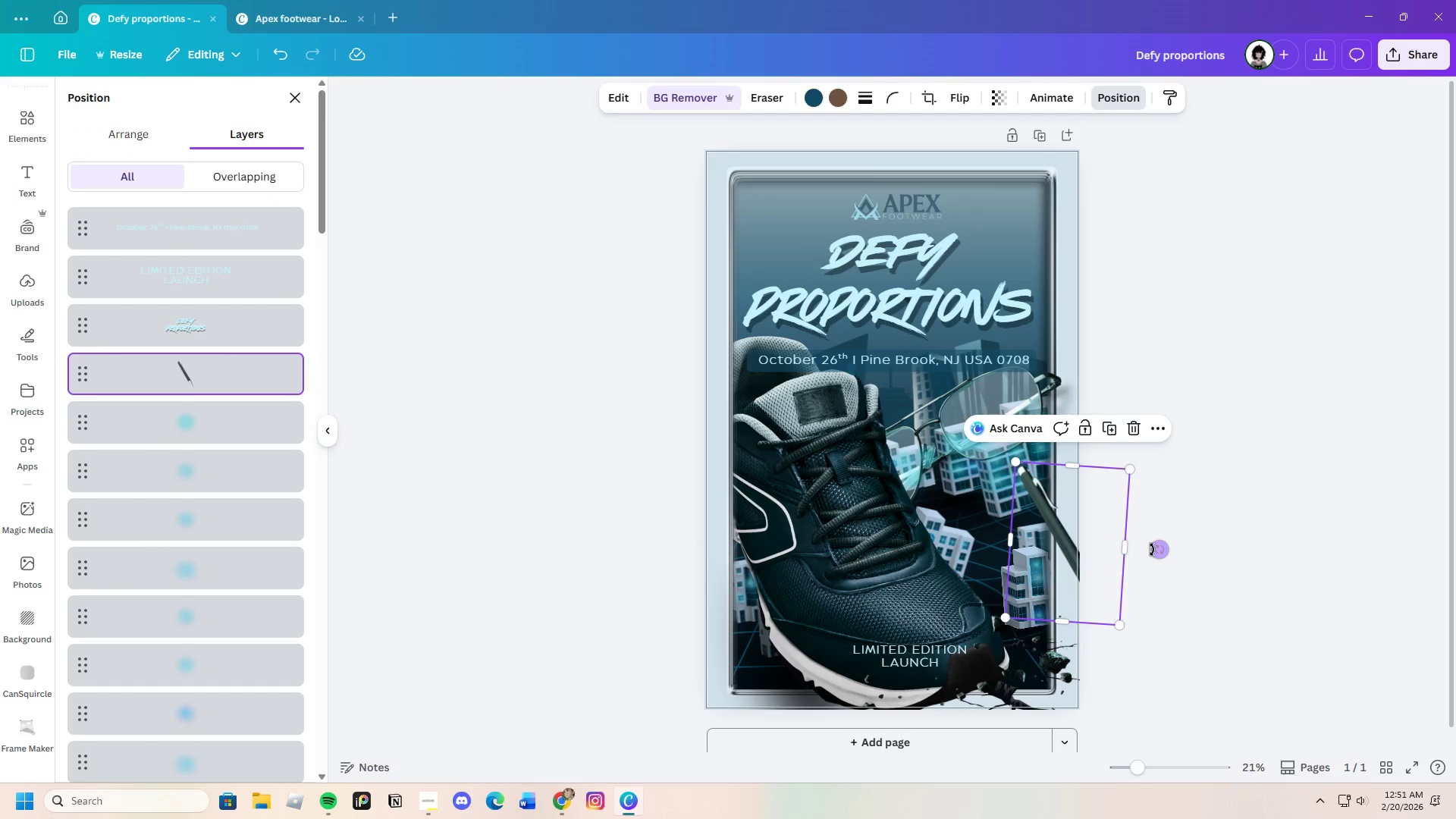 
left_click_drag(start_coordinate=[1154, 548], to_coordinate=[1185, 534])
 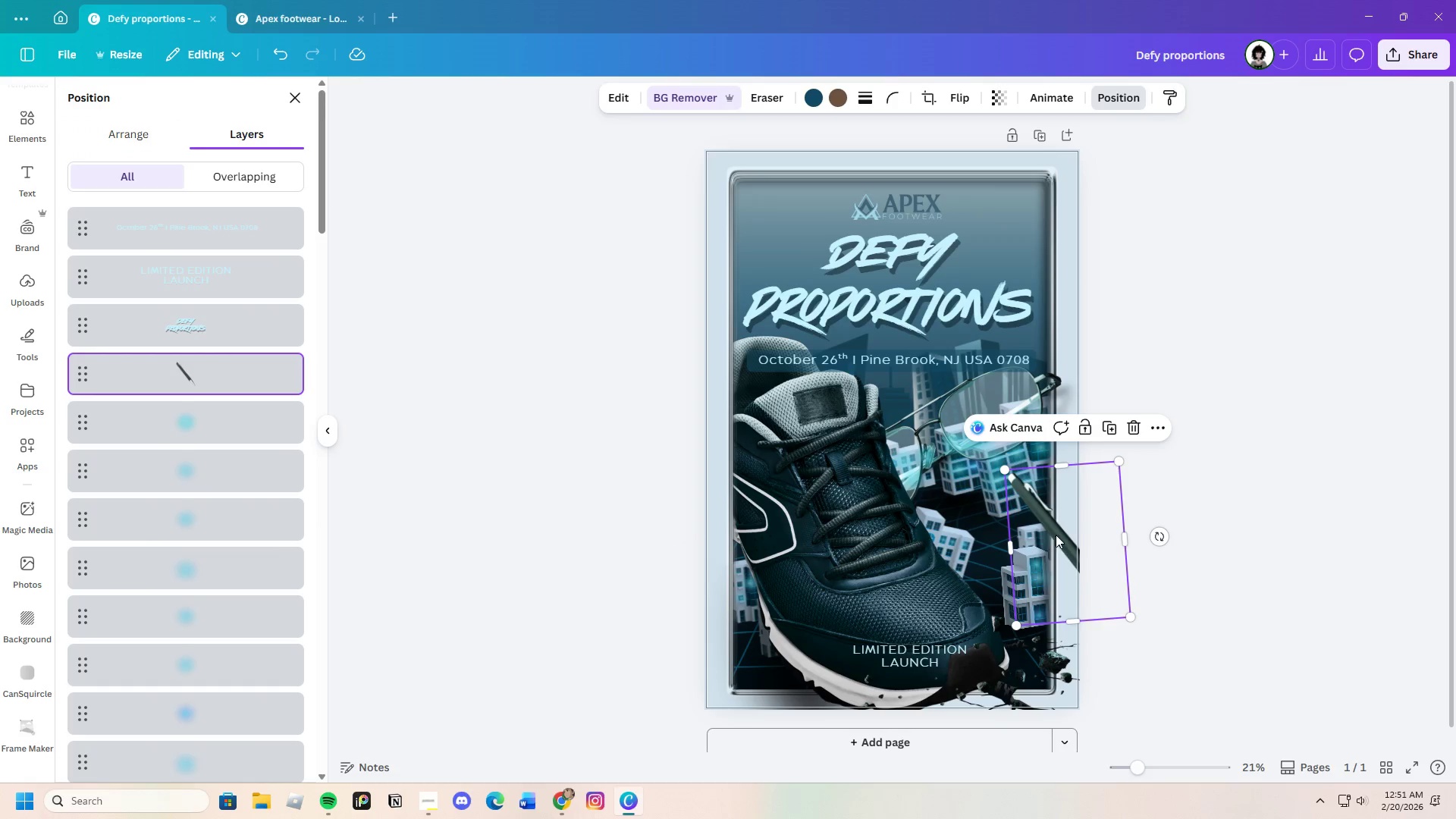 
left_click_drag(start_coordinate=[1056, 535], to_coordinate=[777, 600])
 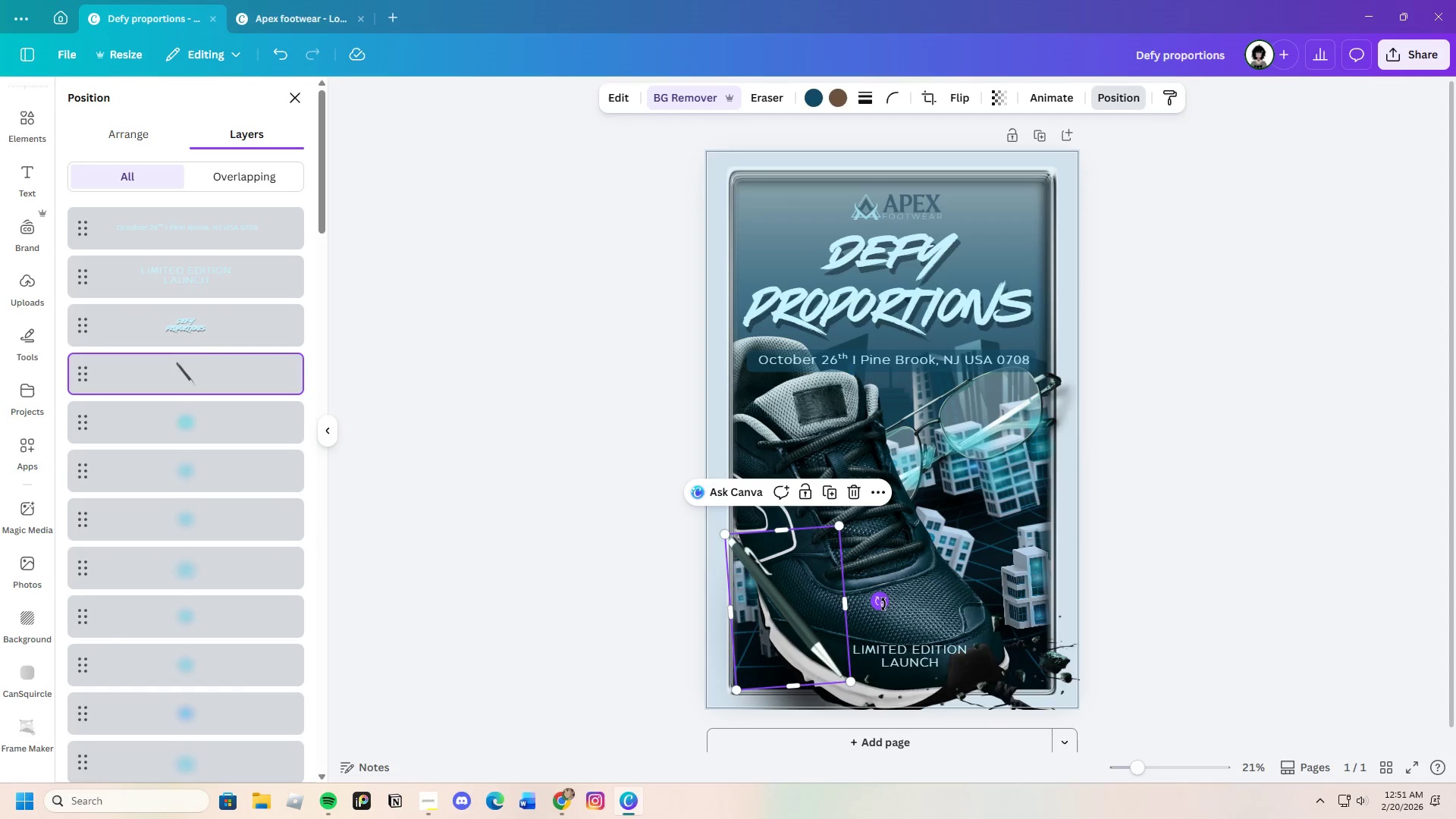 
left_click_drag(start_coordinate=[883, 604], to_coordinate=[905, 557])
 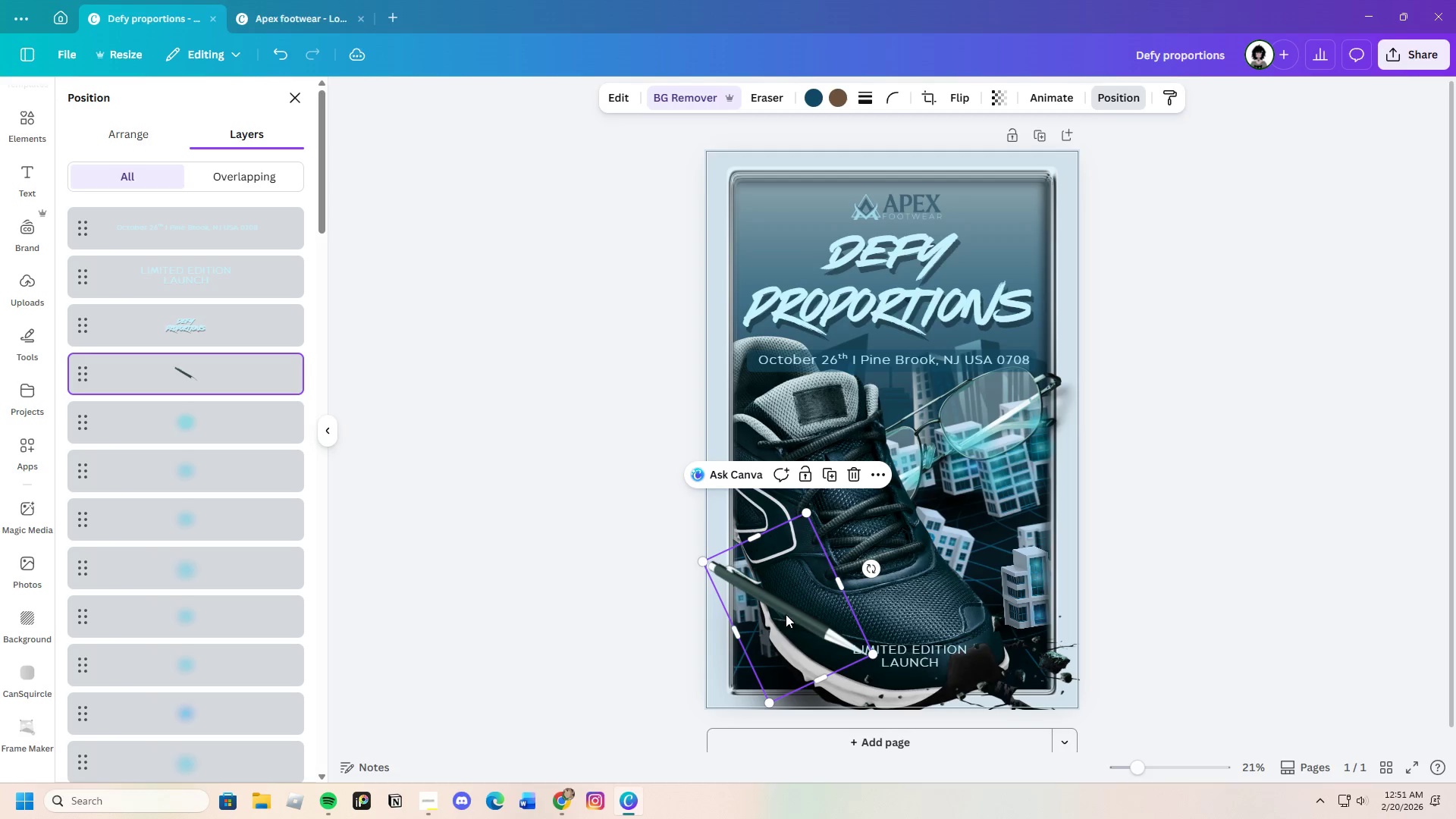 
left_click_drag(start_coordinate=[789, 610], to_coordinate=[802, 593])
 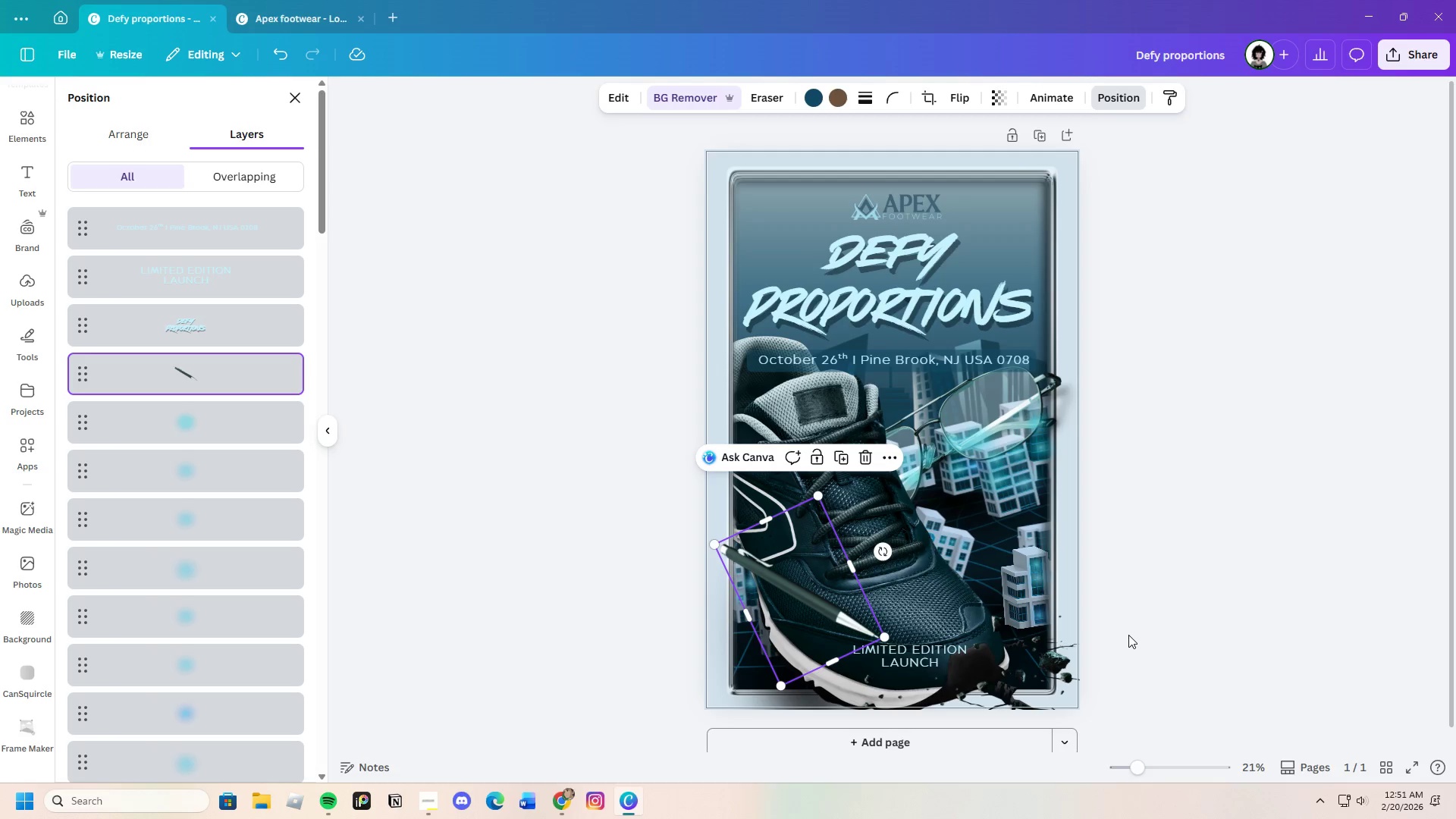 
left_click([1128, 635])
 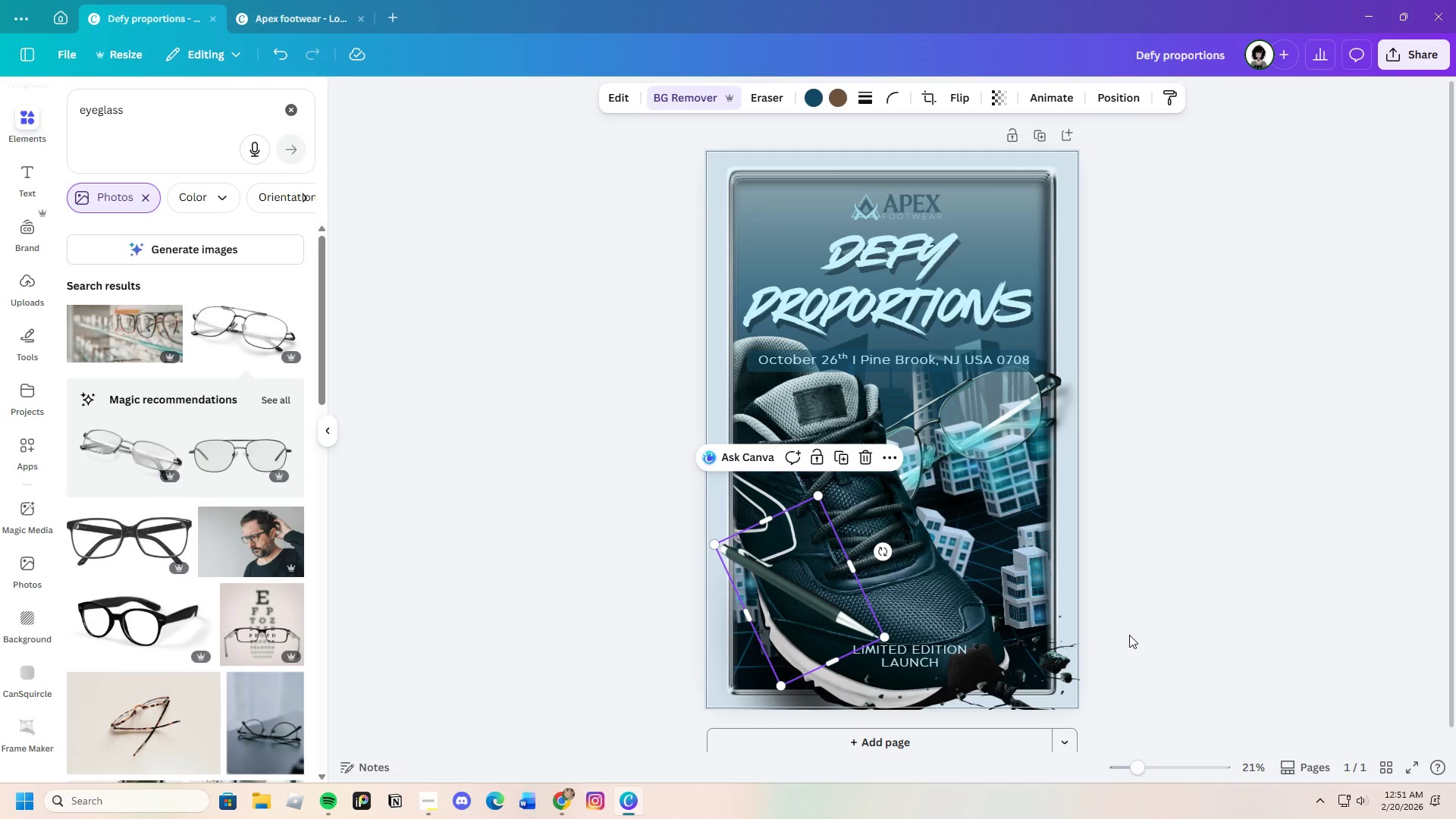 
left_click([1129, 635])
 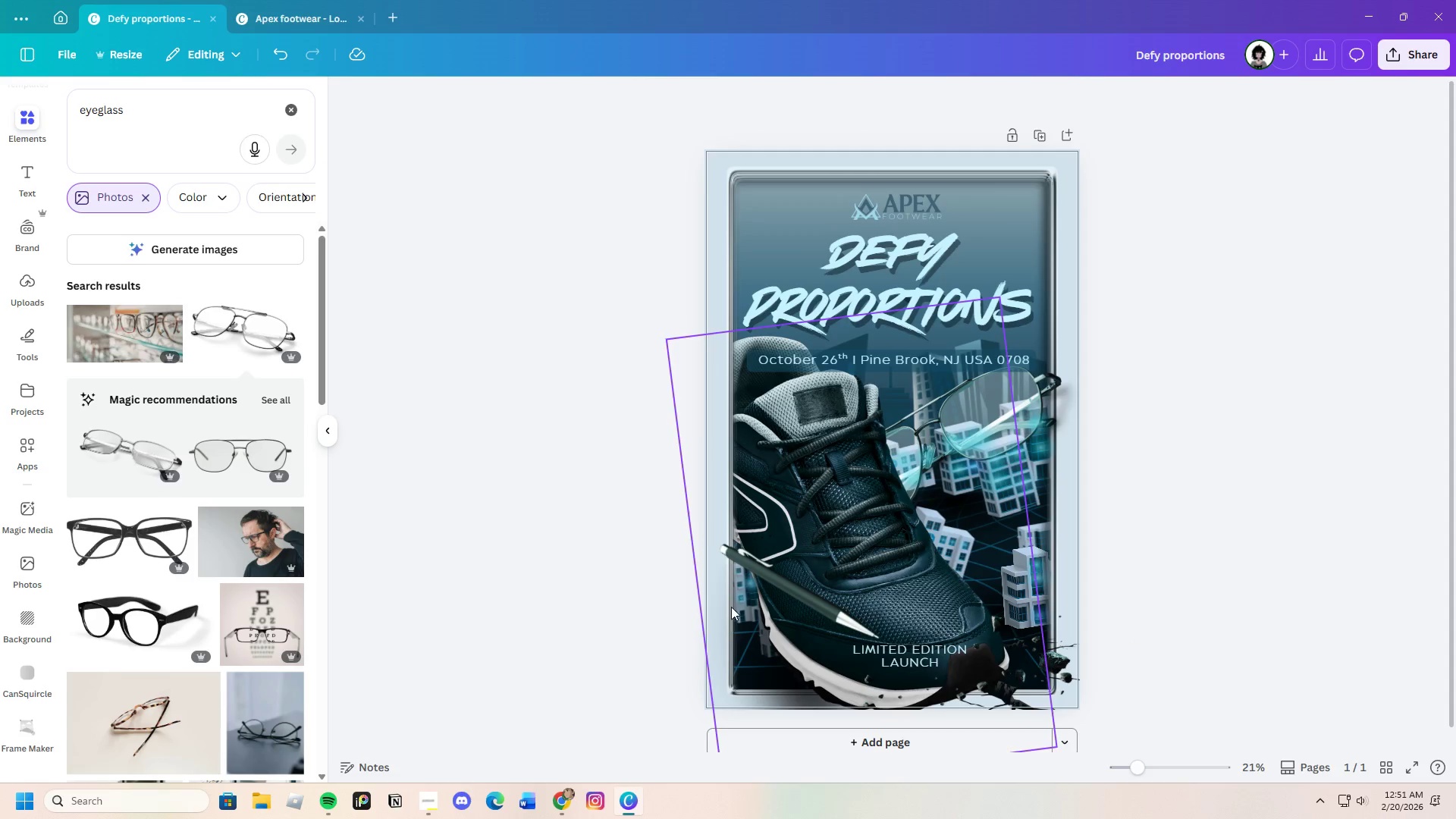 
left_click_drag(start_coordinate=[767, 578], to_coordinate=[735, 576])
 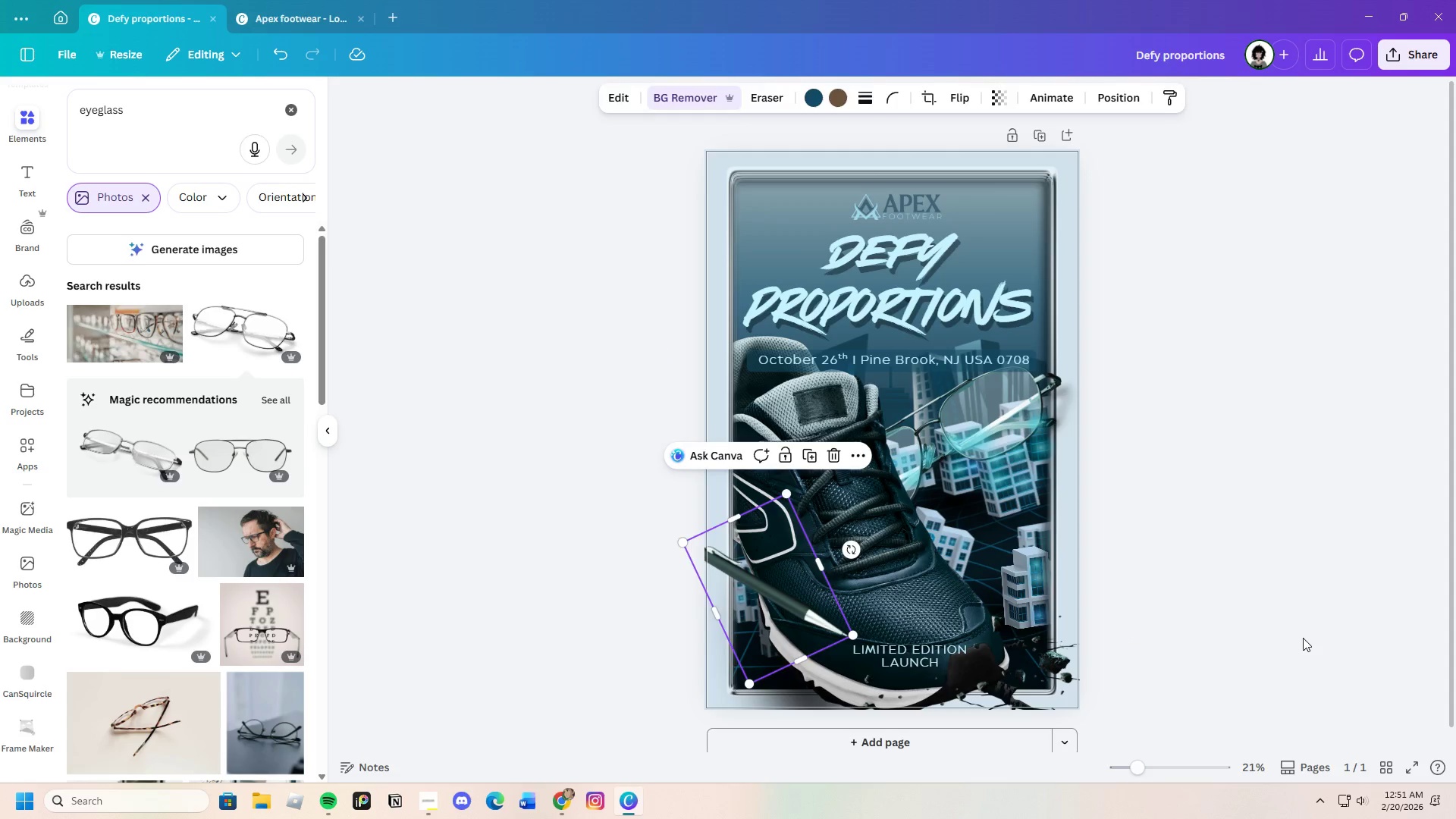 
left_click([1303, 638])
 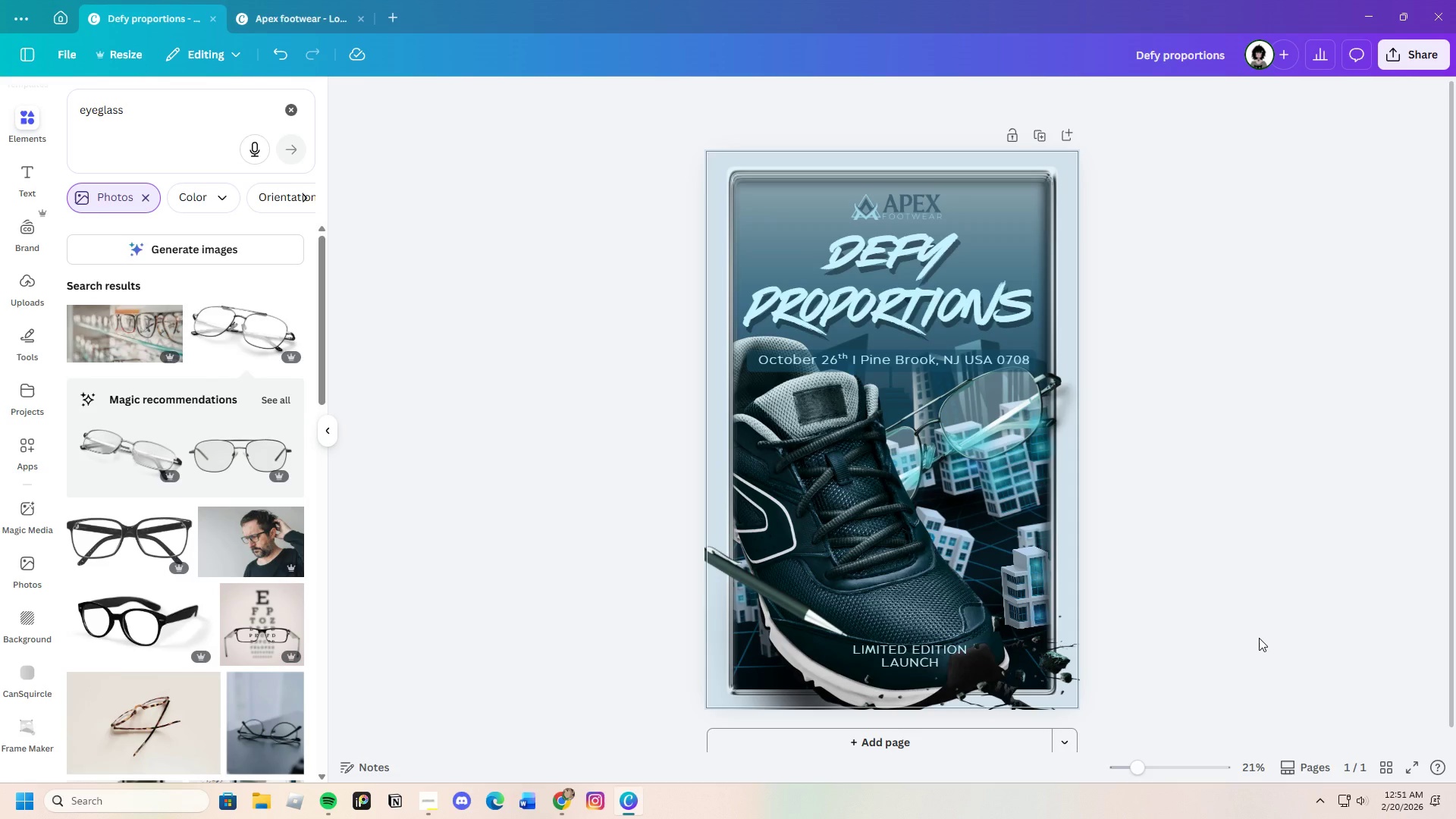 
wait(8.45)
 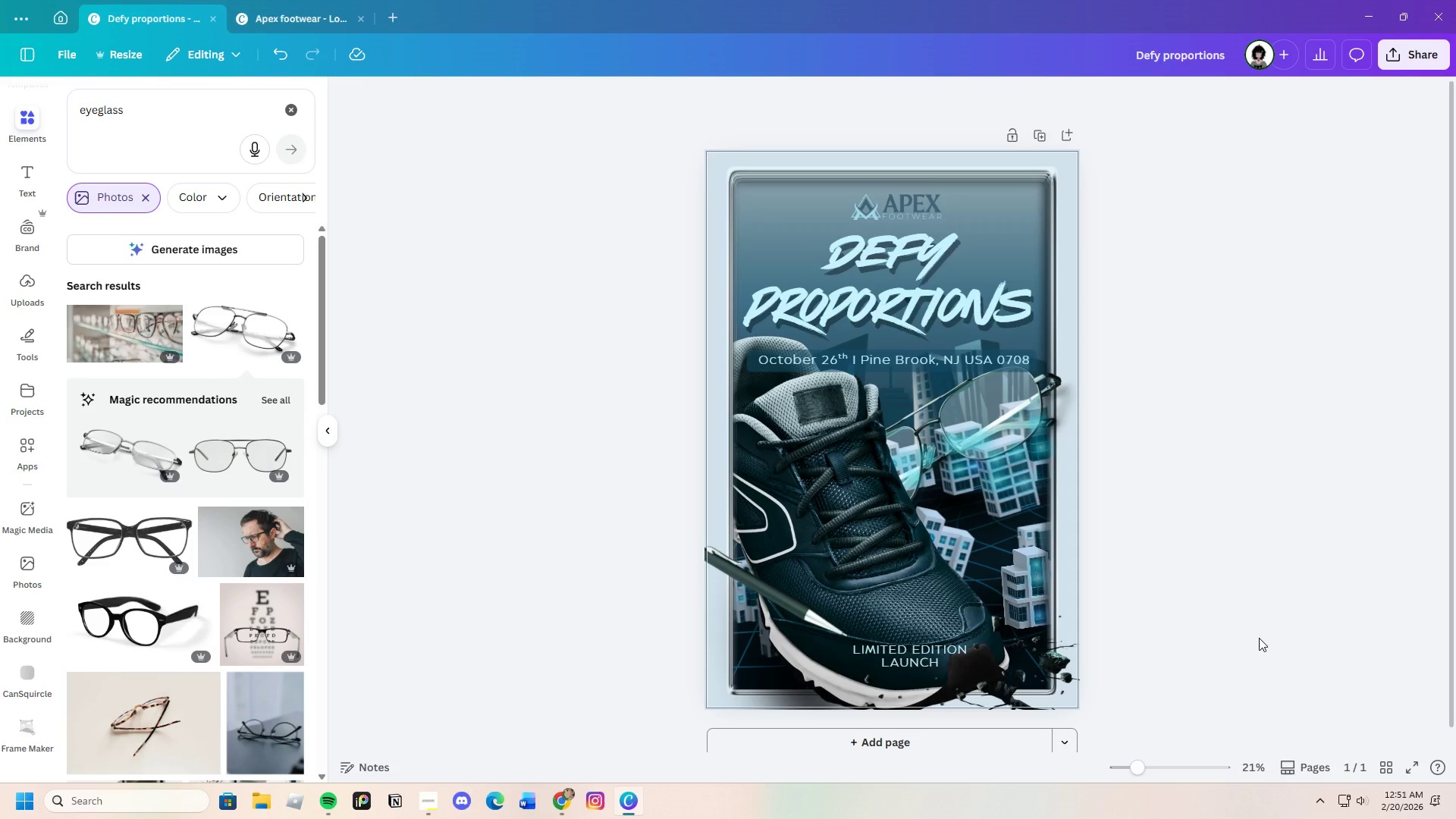 
left_click_drag(start_coordinate=[775, 600], to_coordinate=[969, 592])
 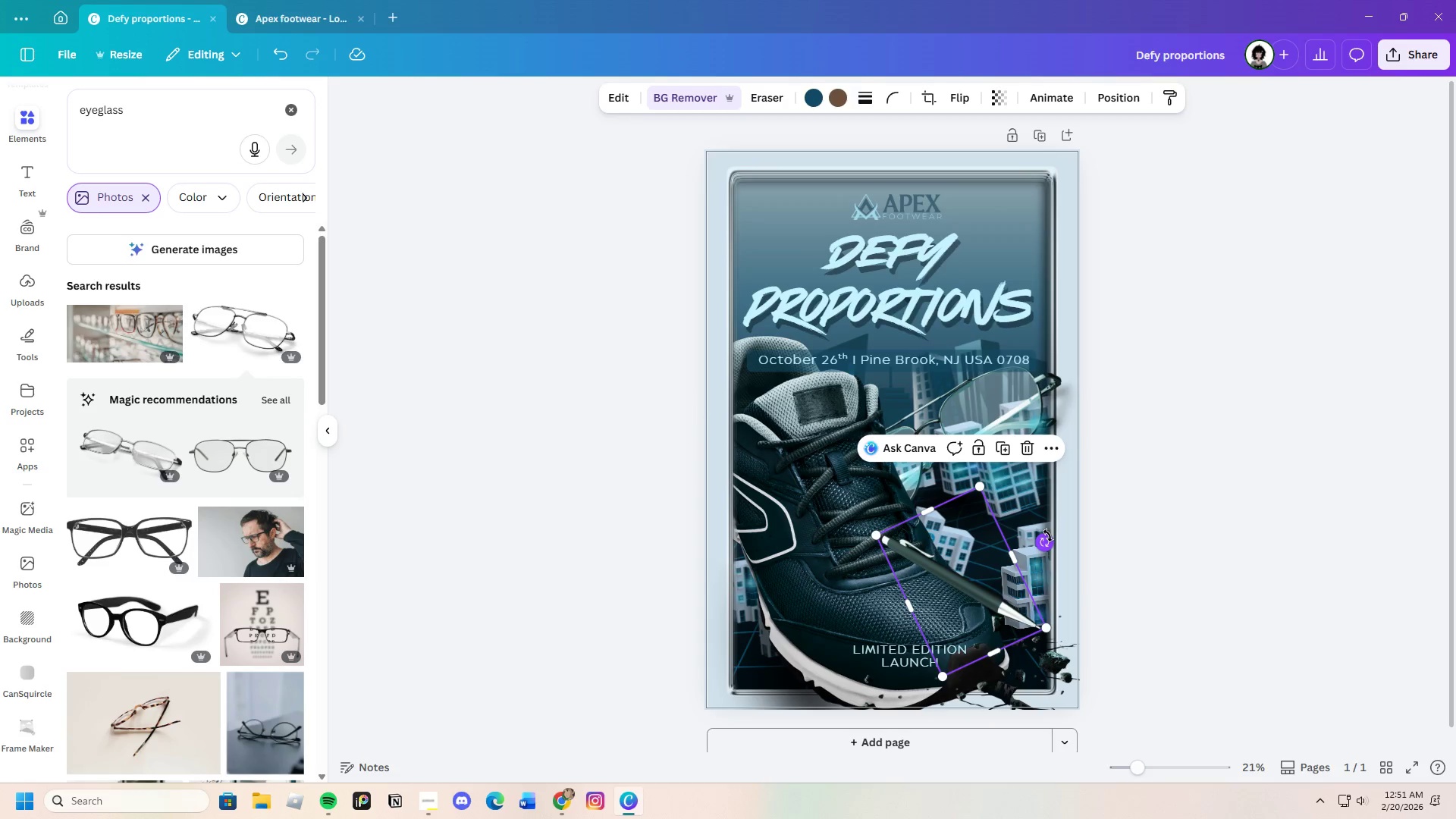 
left_click_drag(start_coordinate=[1050, 538], to_coordinate=[956, 685])
 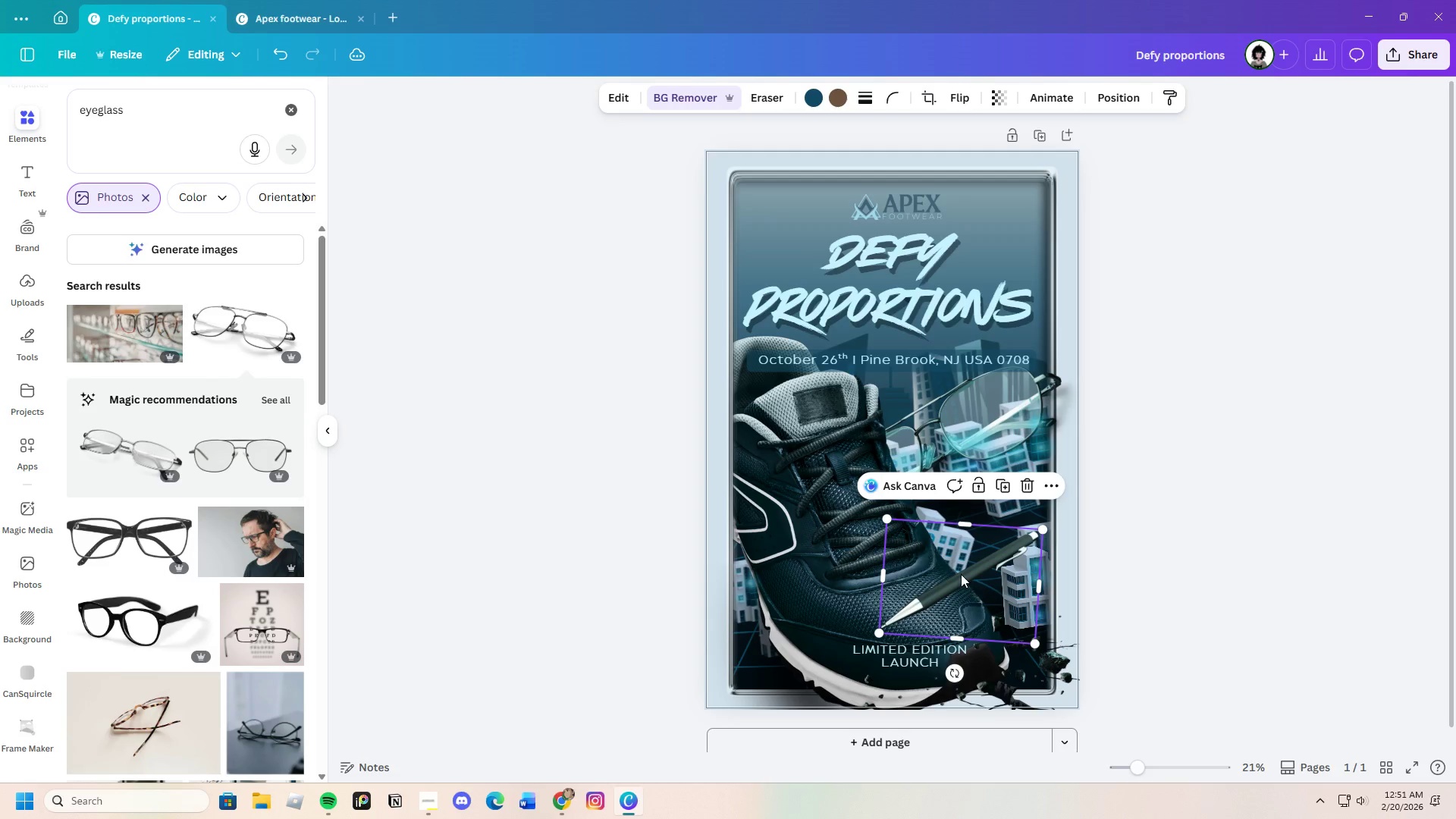 
left_click_drag(start_coordinate=[961, 573], to_coordinate=[990, 568])
 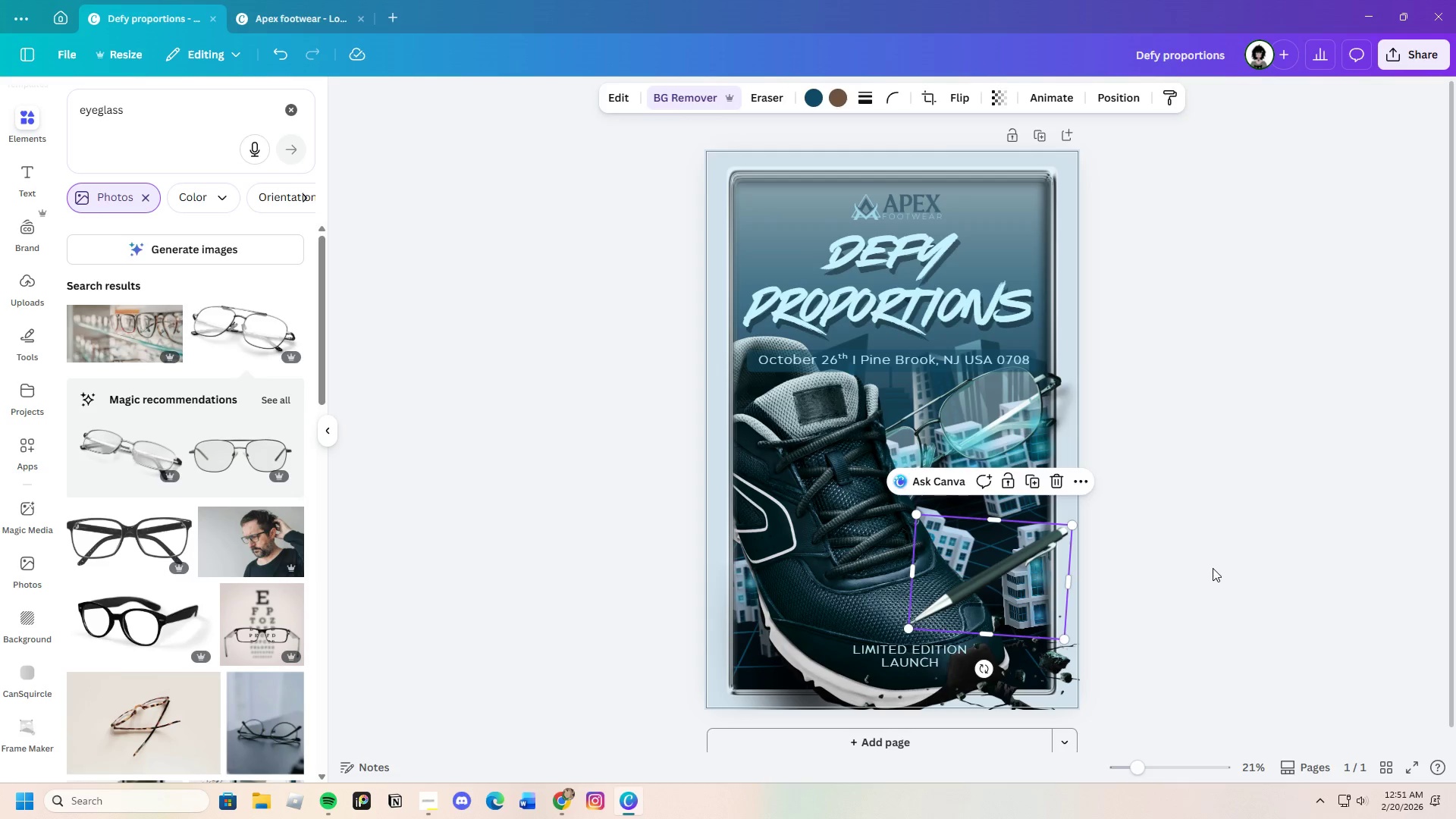 
left_click([1213, 568])
 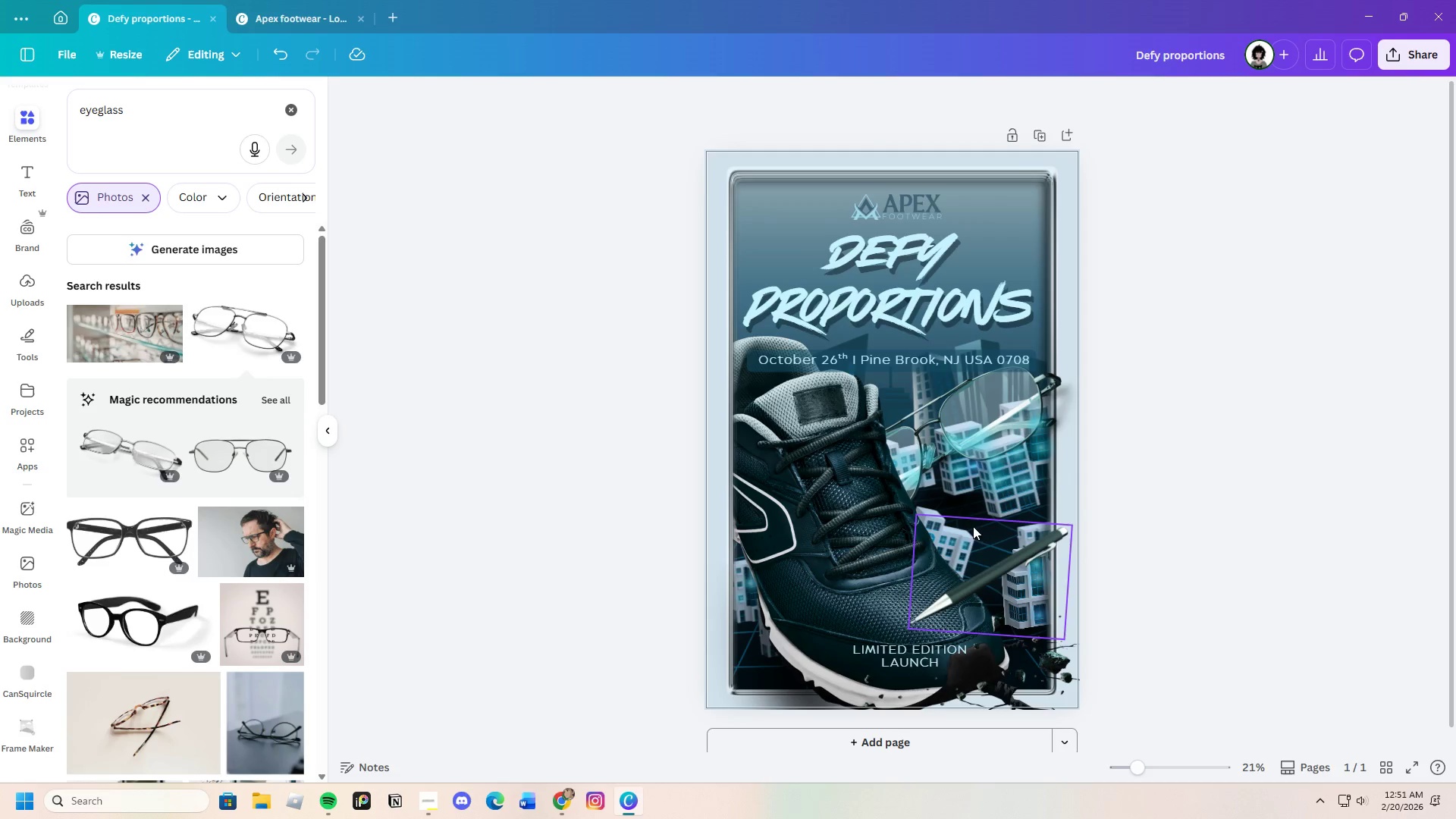 
left_click_drag(start_coordinate=[990, 557], to_coordinate=[854, 595])
 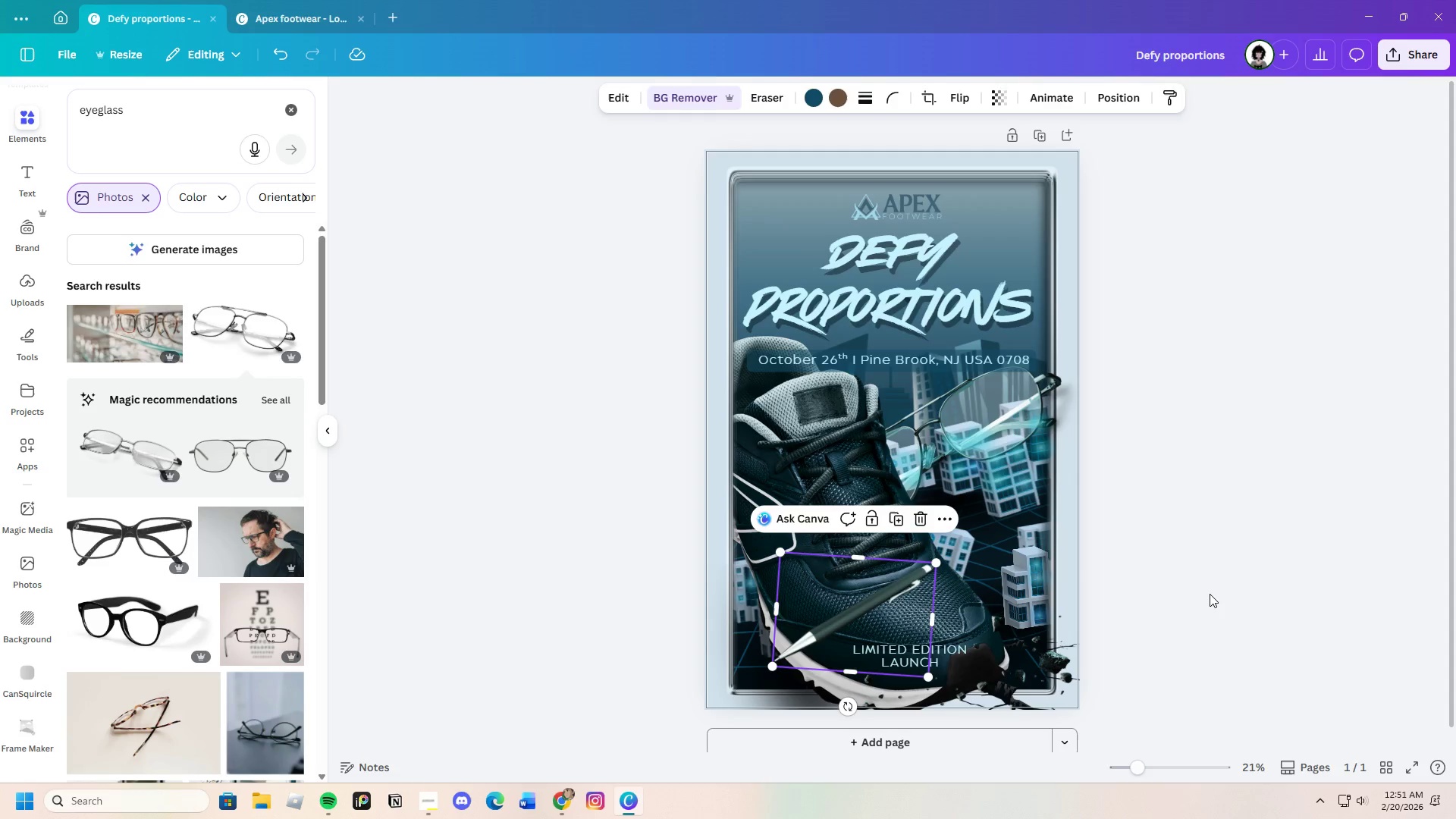 
left_click([1210, 594])
 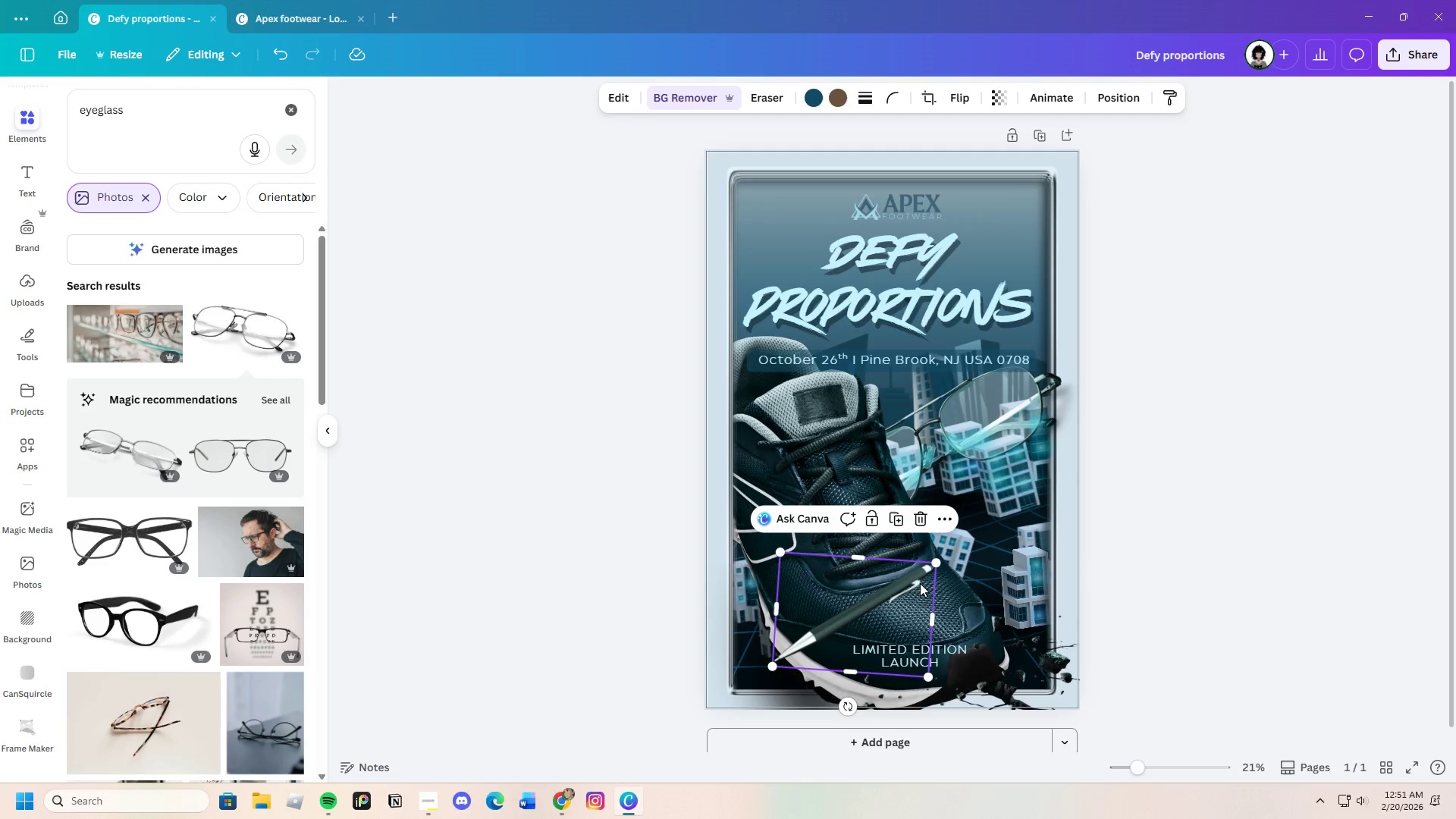 
left_click_drag(start_coordinate=[846, 707], to_coordinate=[981, 538])
 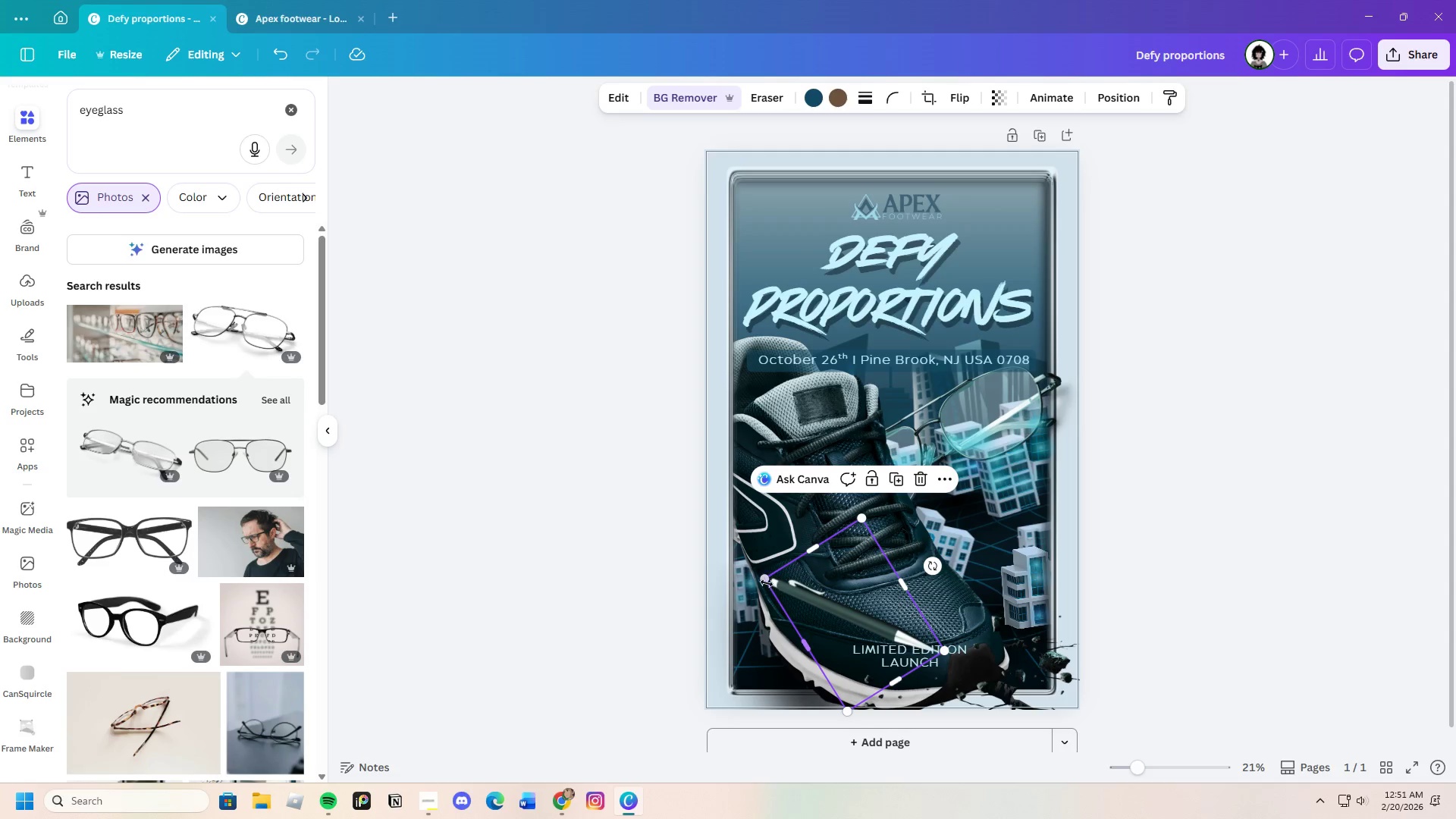 
left_click_drag(start_coordinate=[767, 581], to_coordinate=[695, 502])
 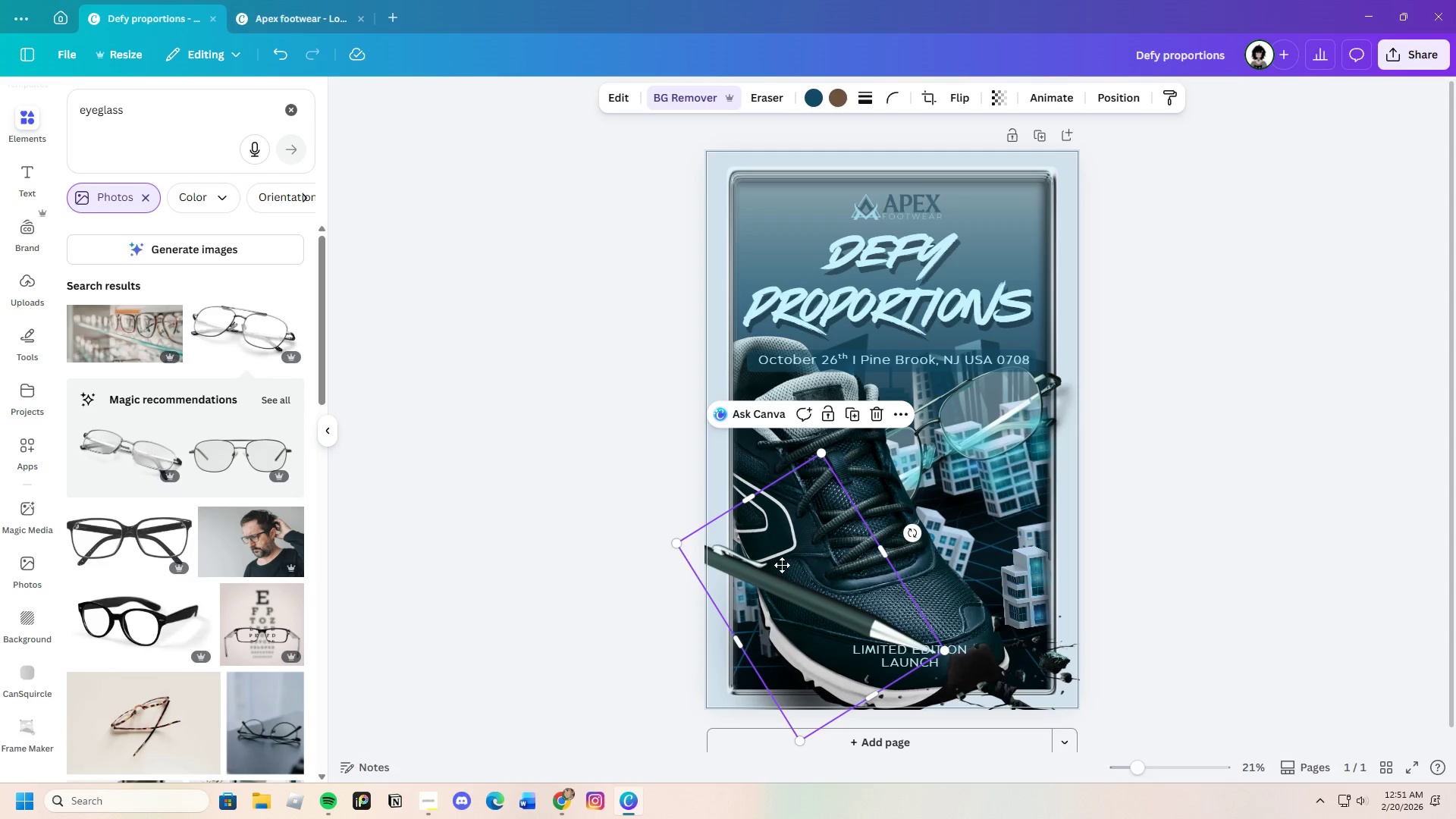 
left_click_drag(start_coordinate=[793, 579], to_coordinate=[749, 563])
 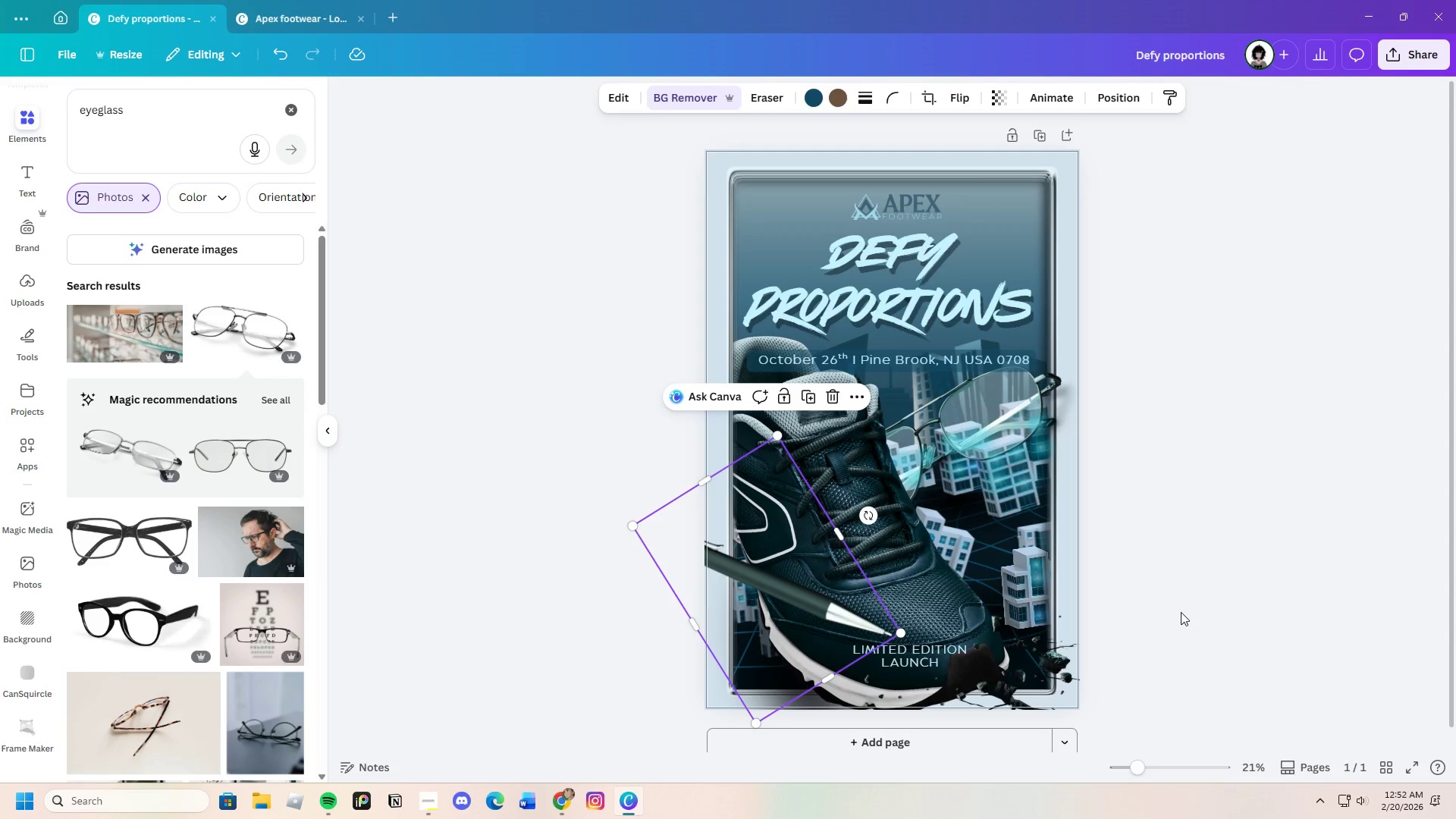 
left_click([1181, 612])
 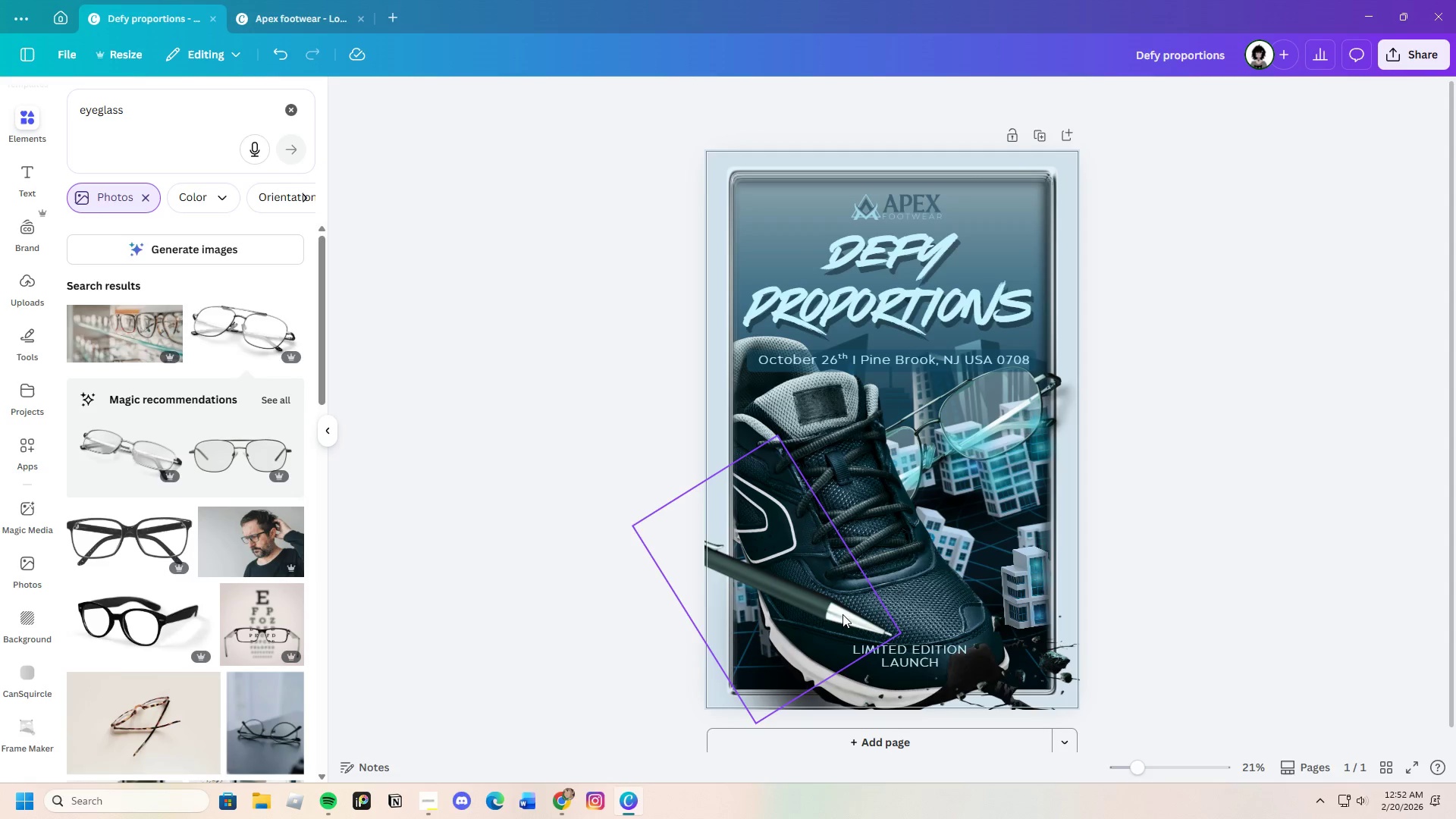 
left_click_drag(start_coordinate=[821, 605], to_coordinate=[855, 607])
 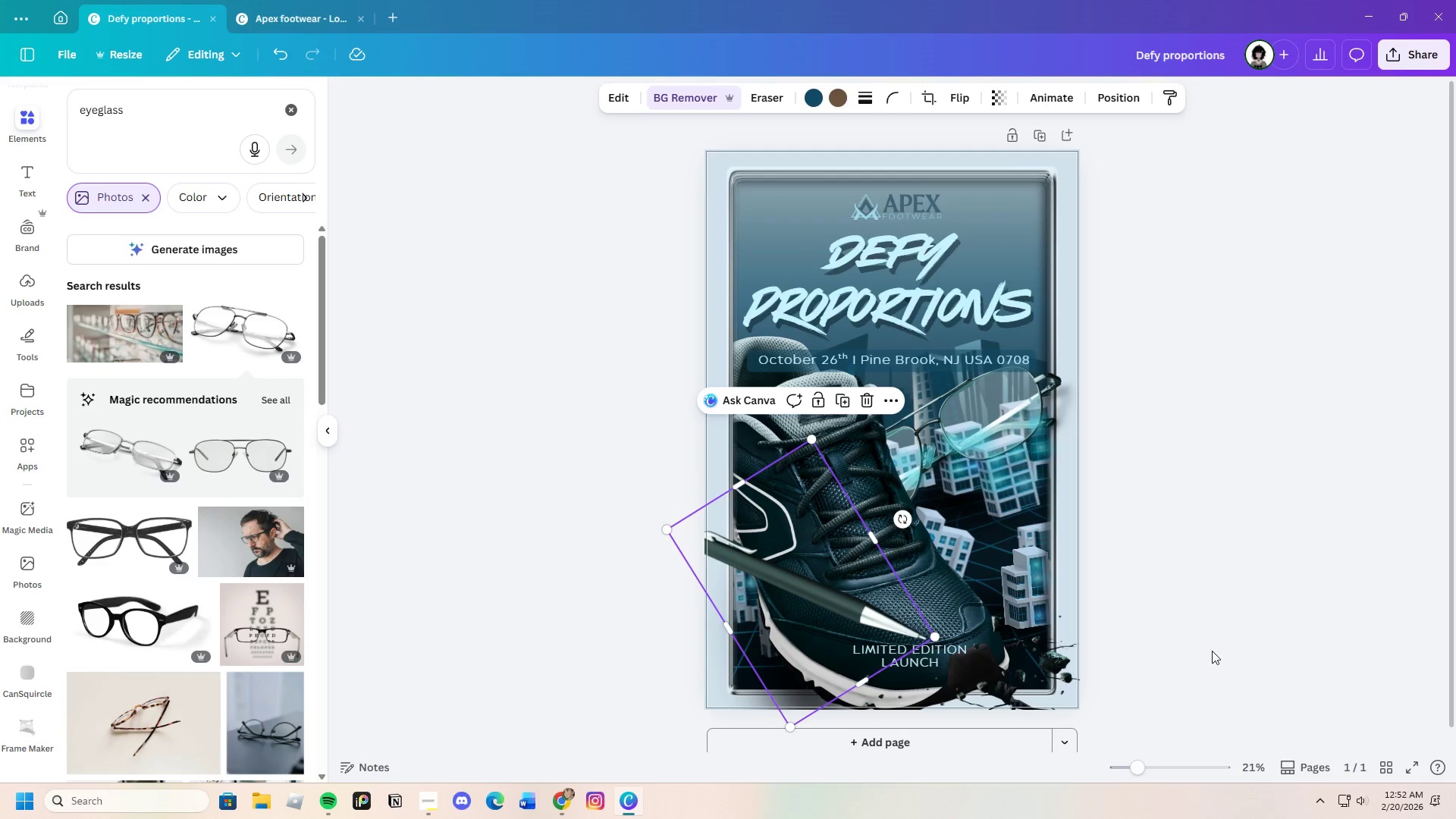 
left_click([1212, 651])
 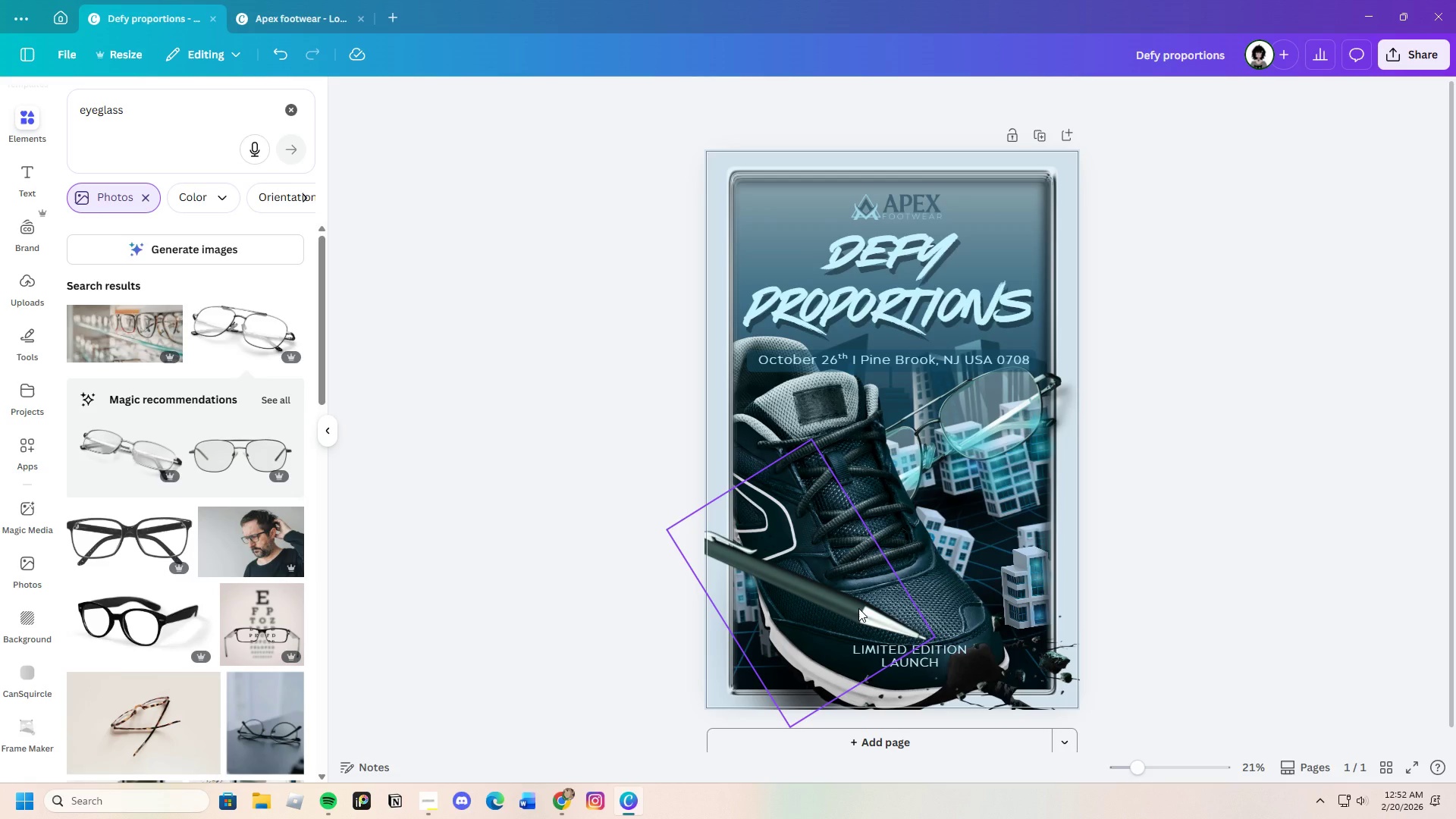 
wait(6.95)
 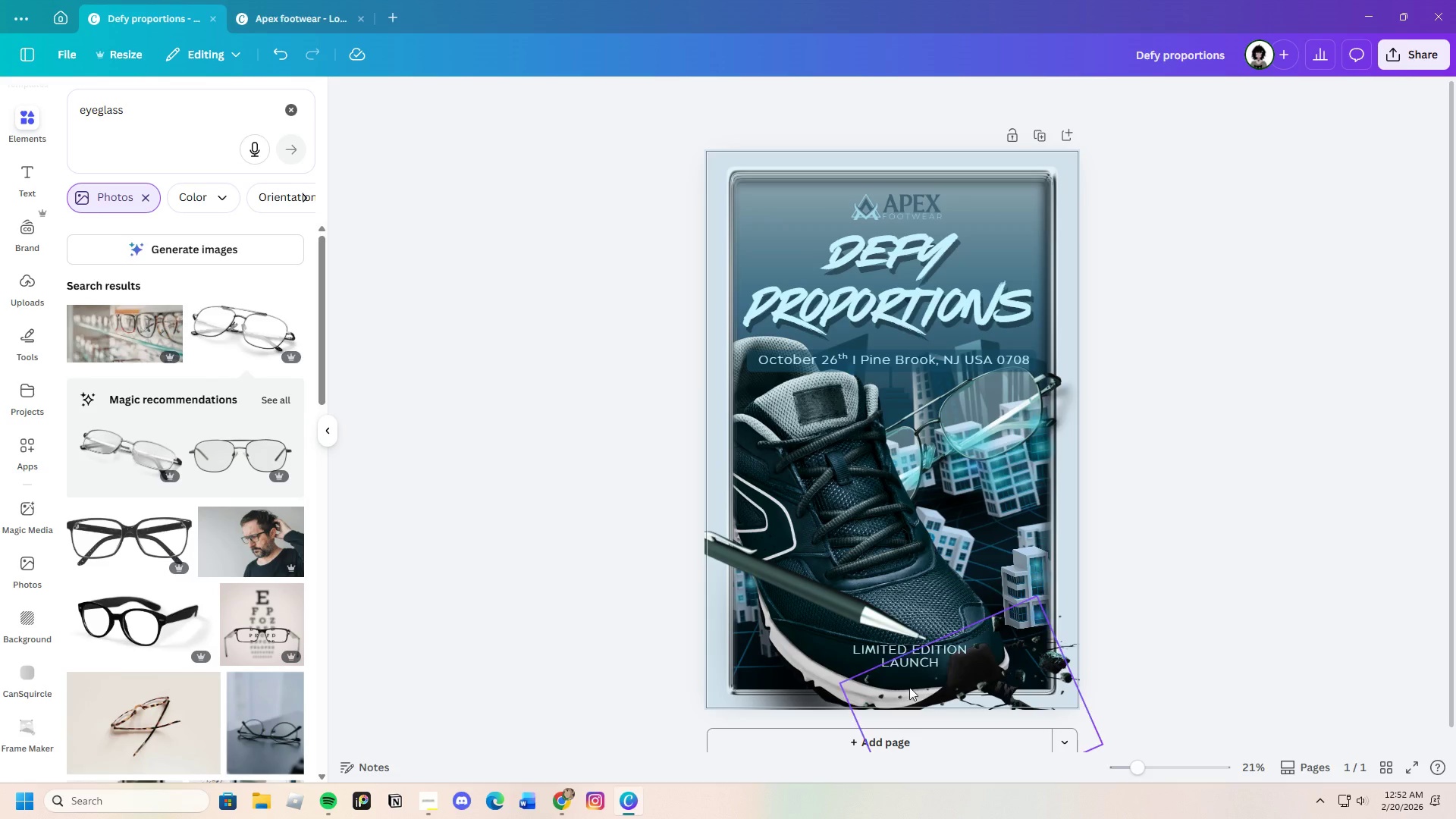 
left_click_drag(start_coordinate=[858, 608], to_coordinate=[855, 621])
 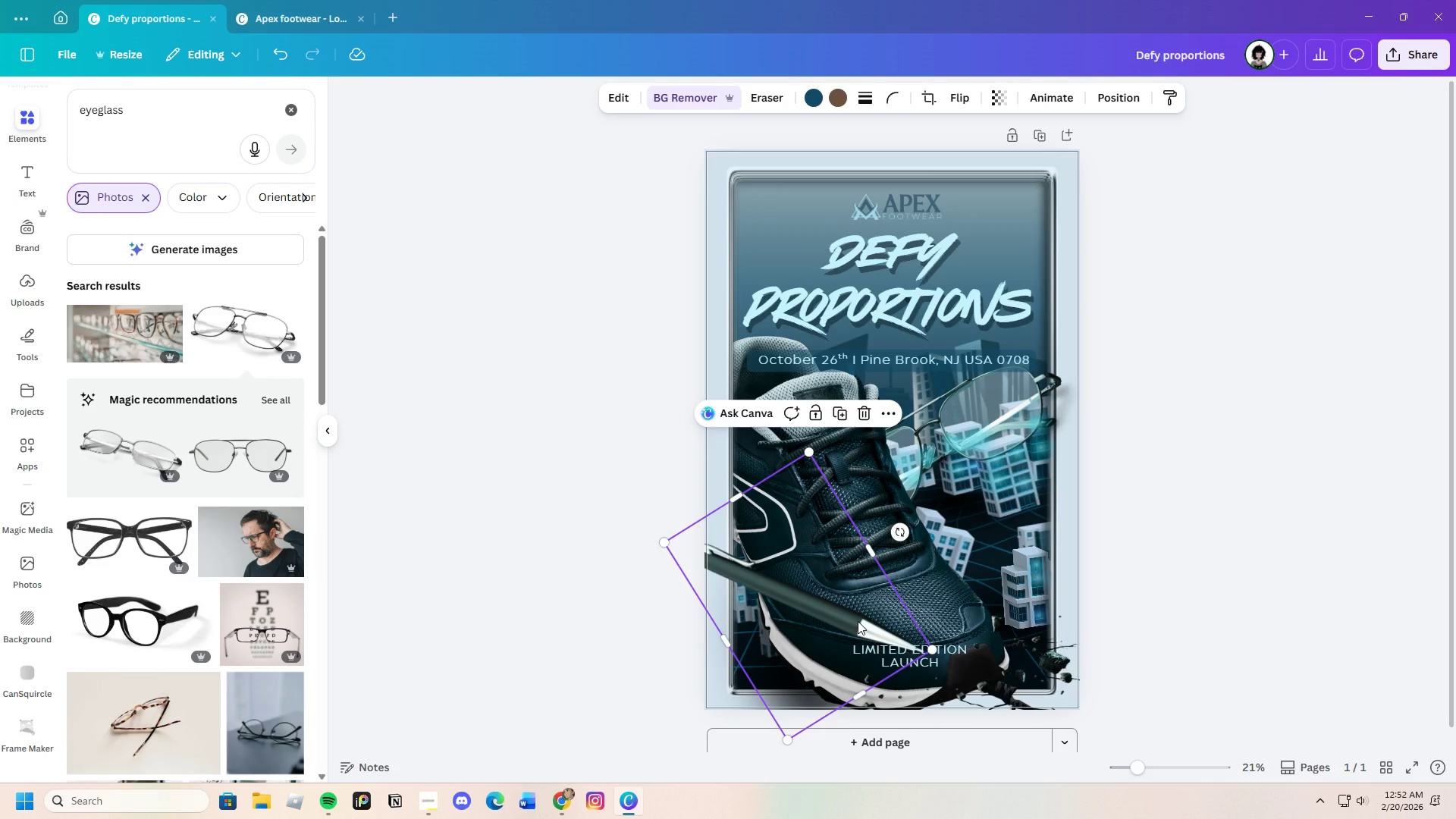 
wait(5.97)
 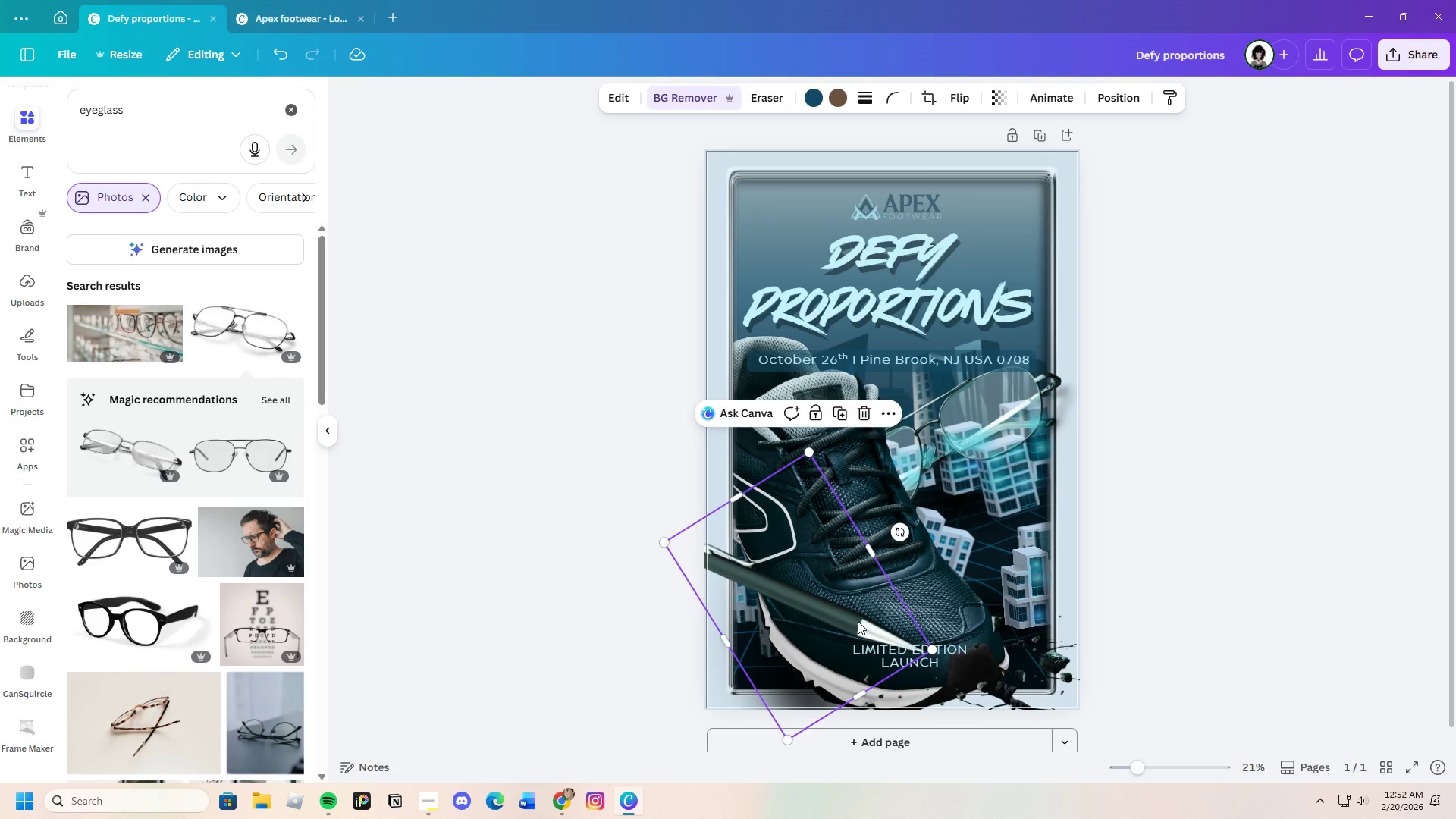 
left_click_drag(start_coordinate=[854, 622], to_coordinate=[861, 607])
 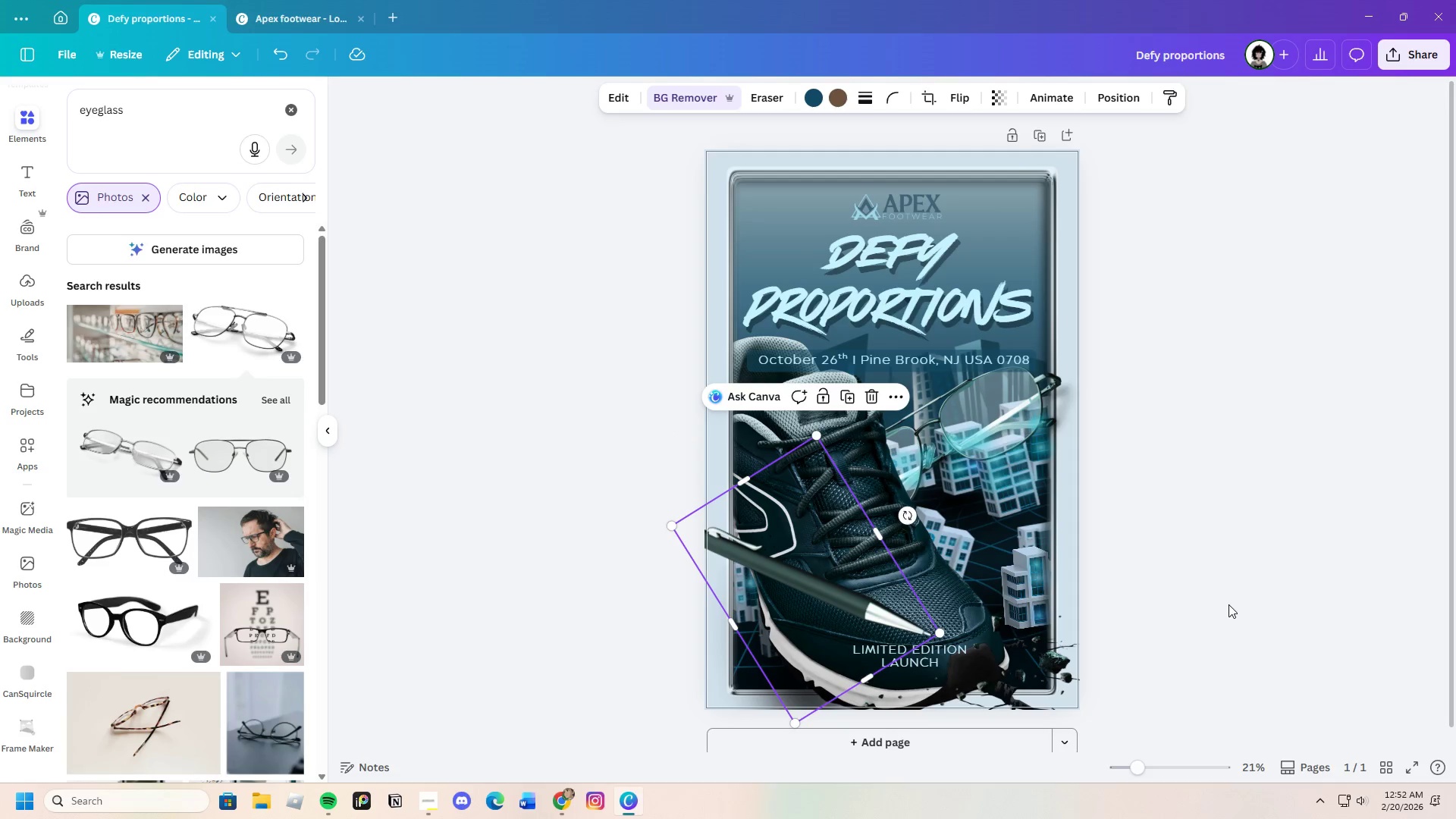 
left_click([1228, 604])
 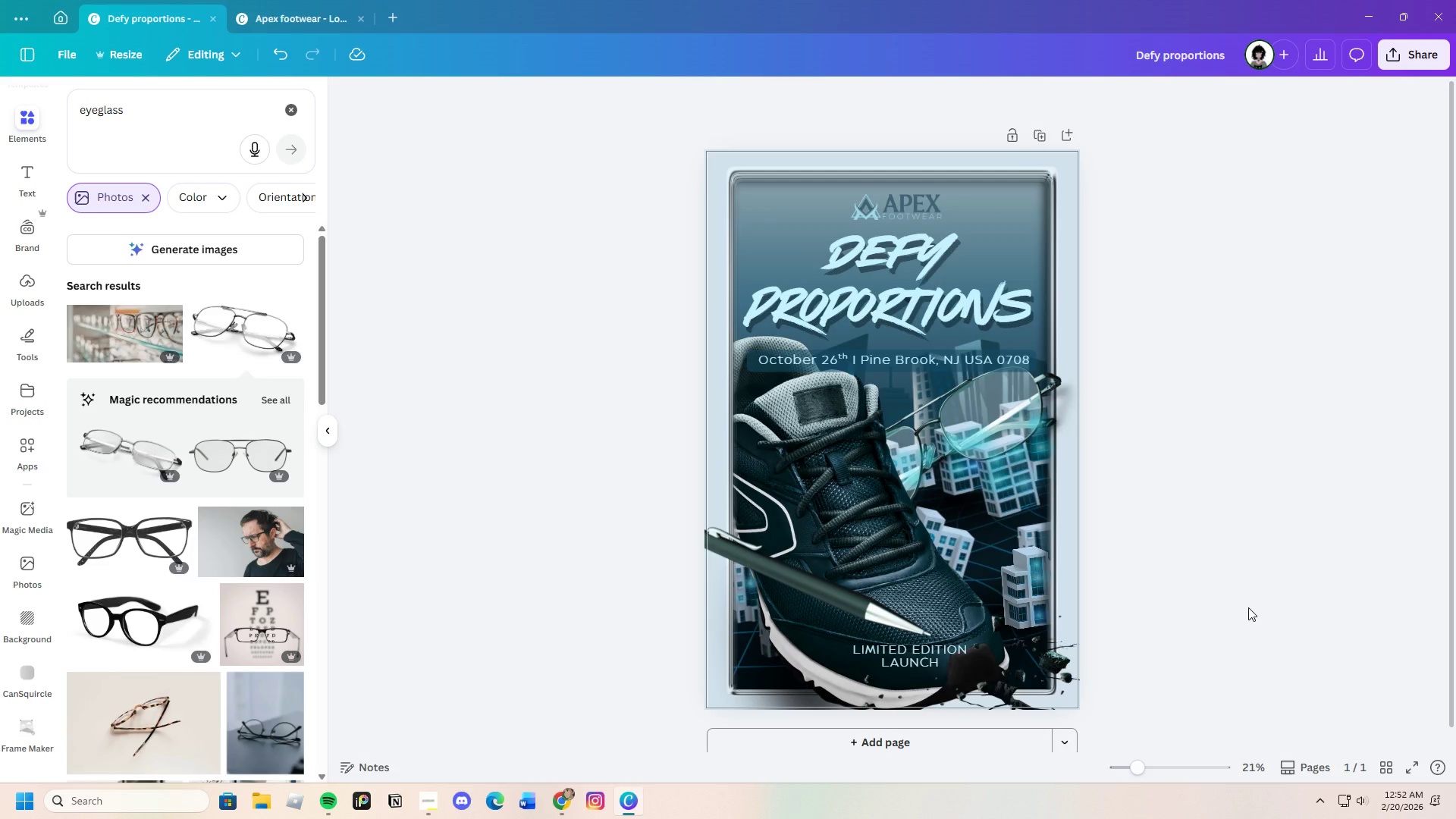 
left_click_drag(start_coordinate=[842, 595], to_coordinate=[836, 598])
 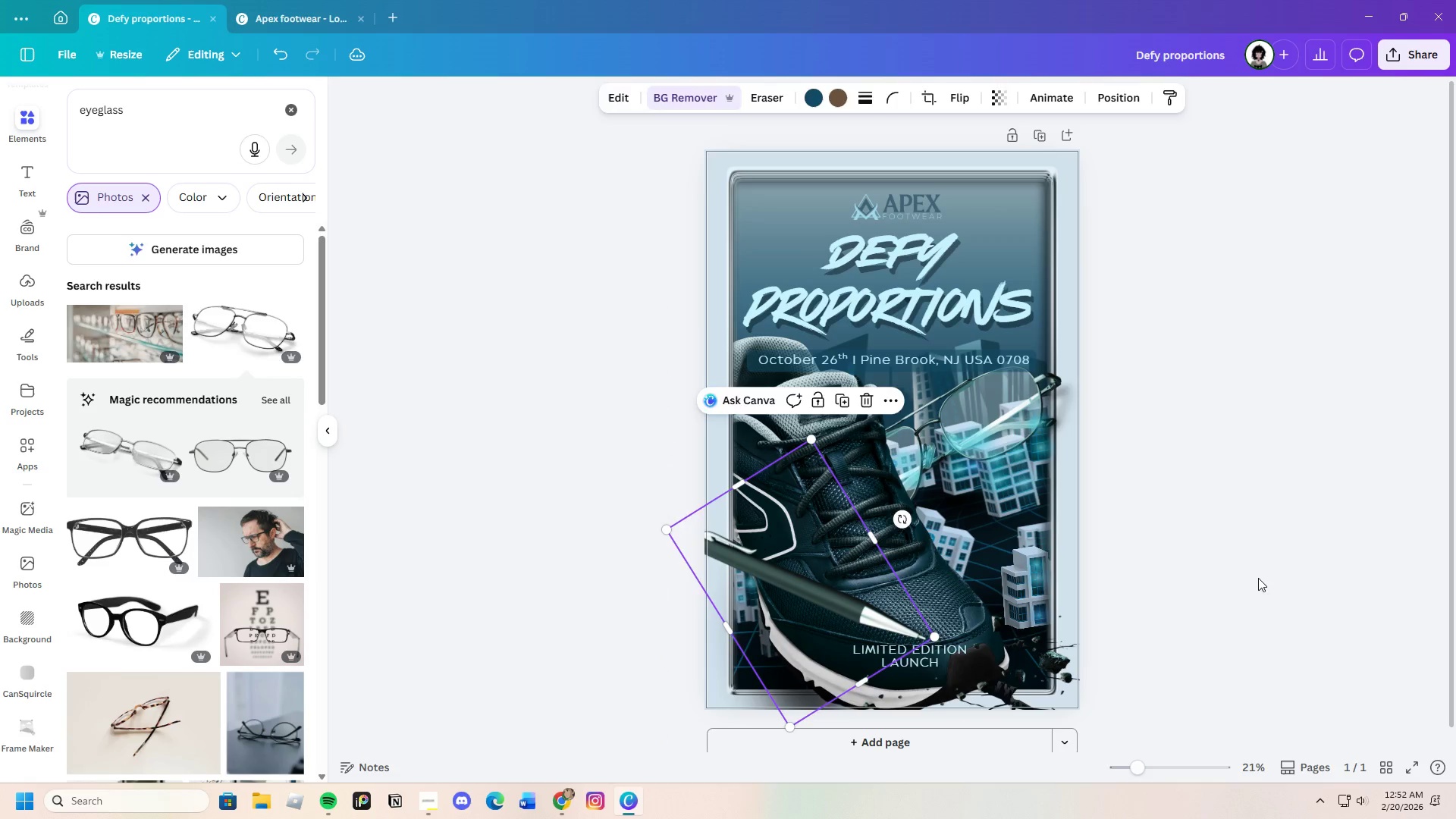 
left_click_drag(start_coordinate=[1258, 578], to_coordinate=[1260, 574])
 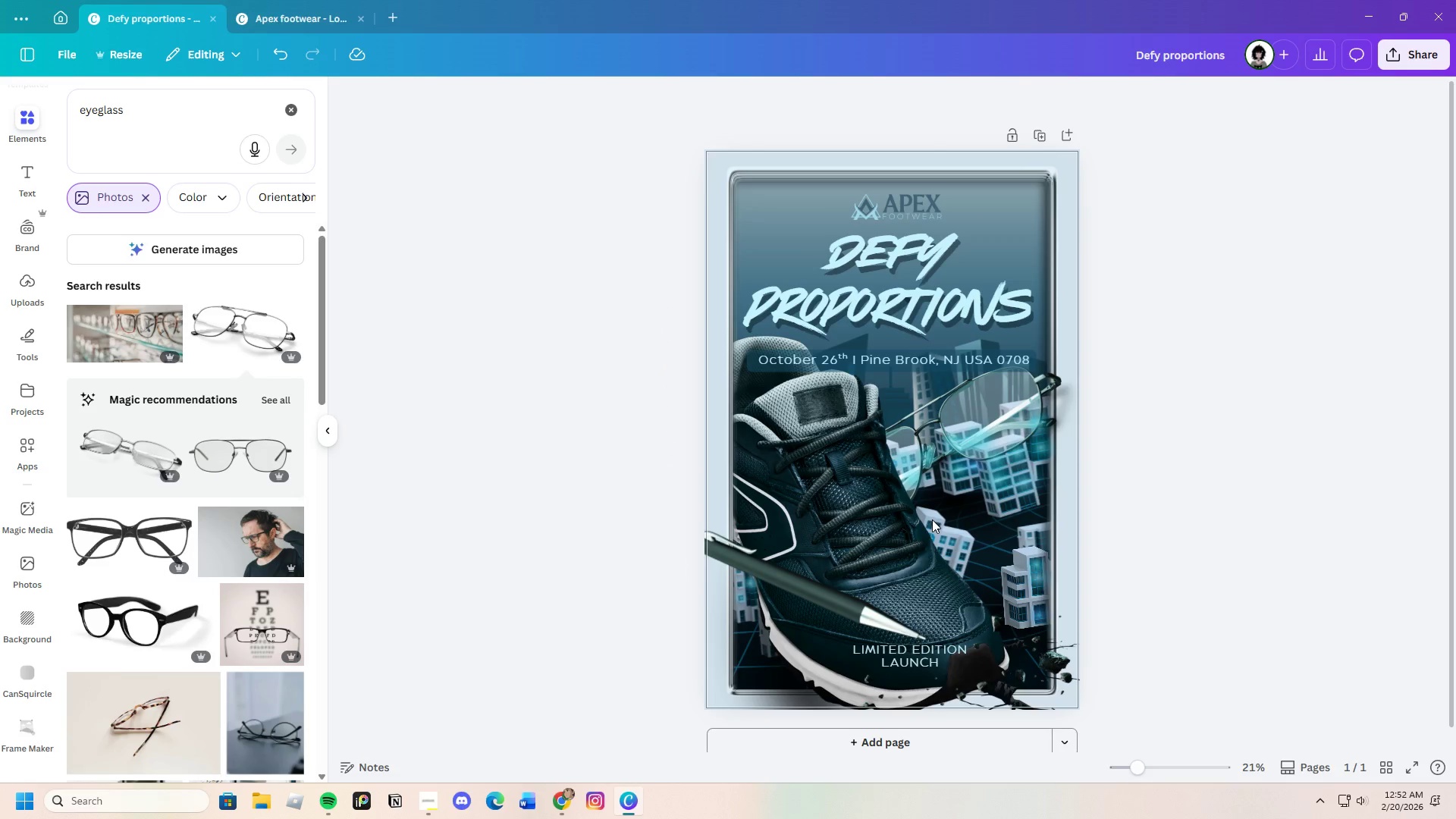 
left_click([777, 576])
 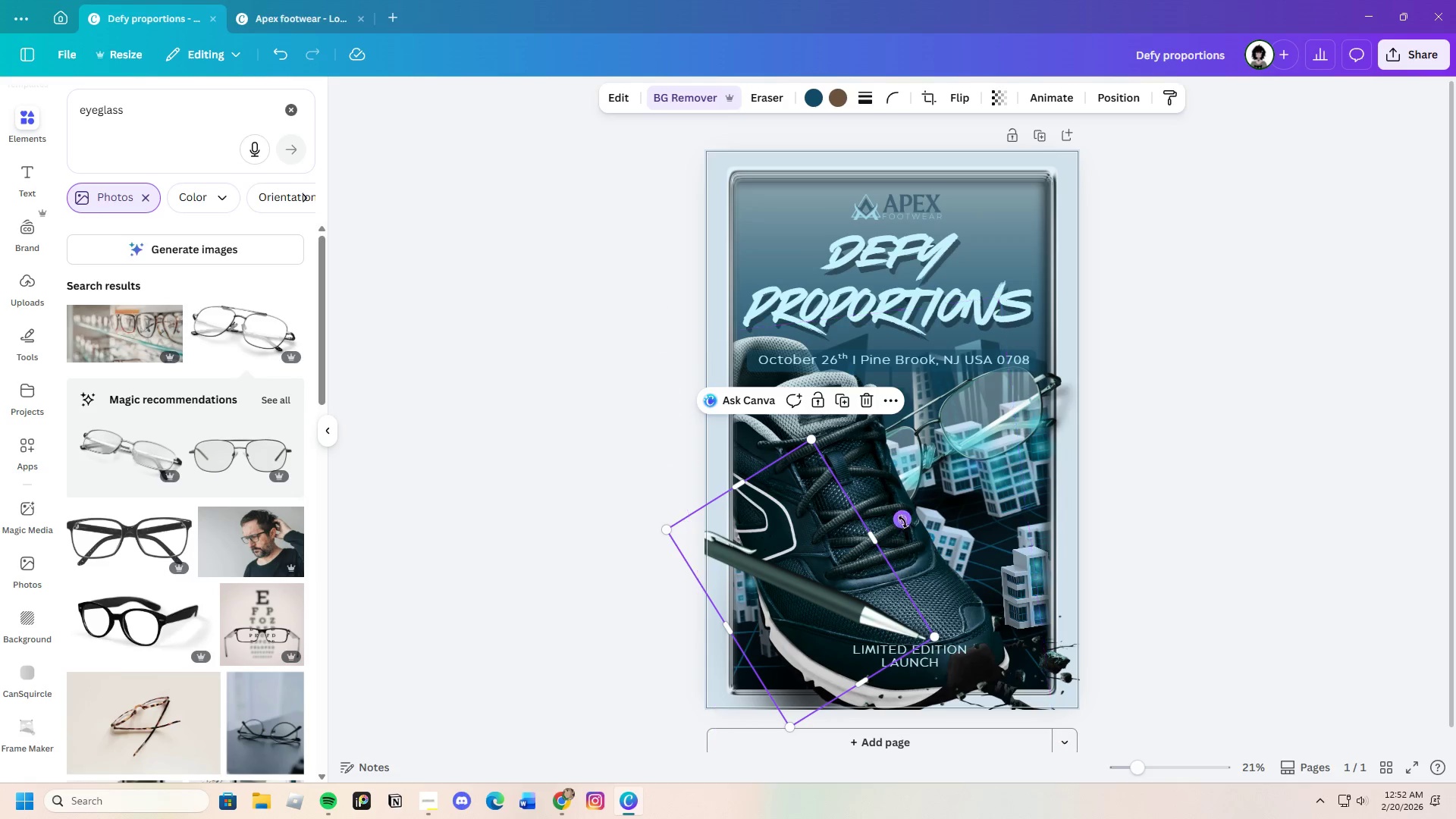 
left_click_drag(start_coordinate=[904, 519], to_coordinate=[938, 575])
 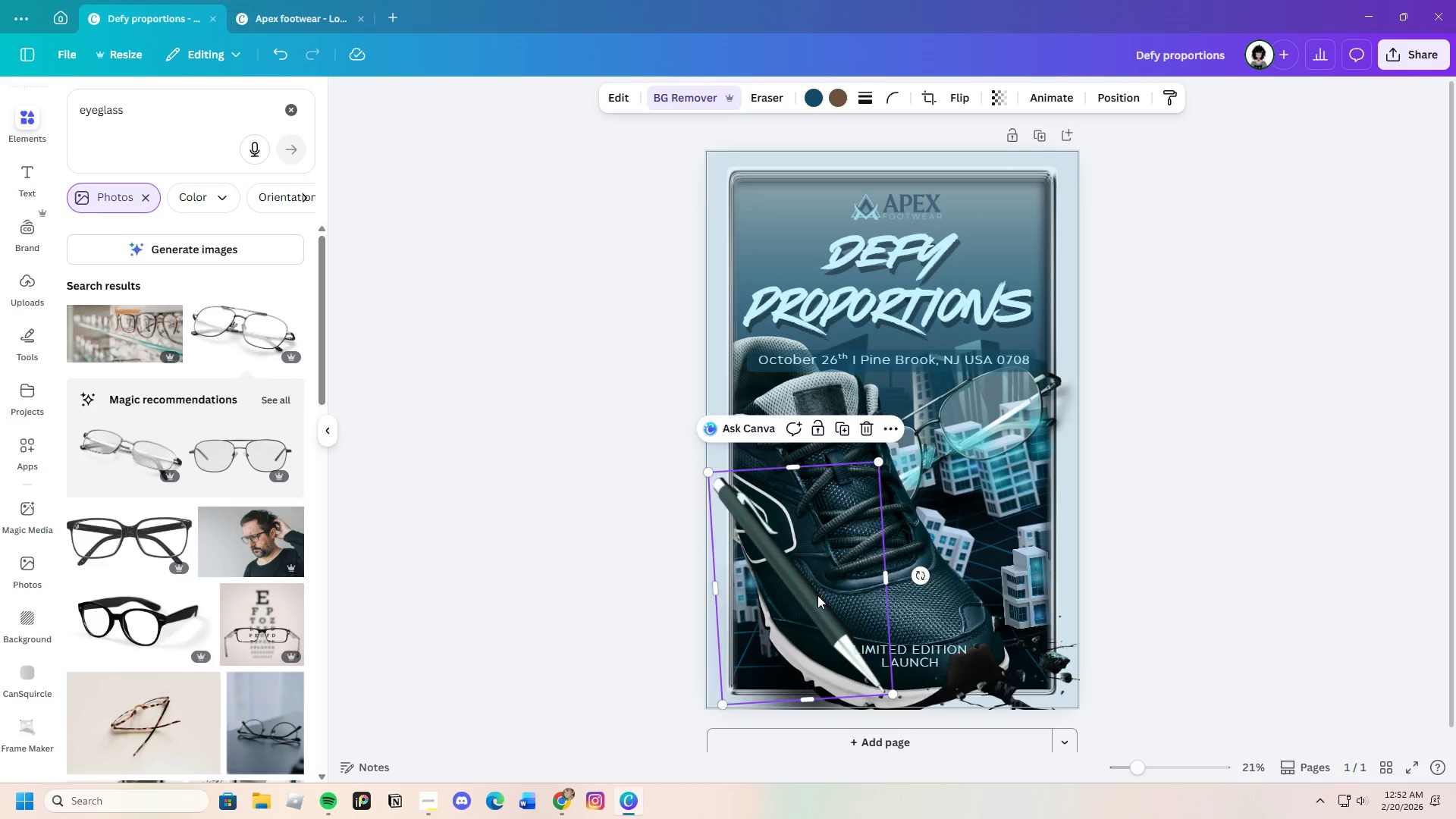 
left_click_drag(start_coordinate=[820, 596], to_coordinate=[807, 563])
 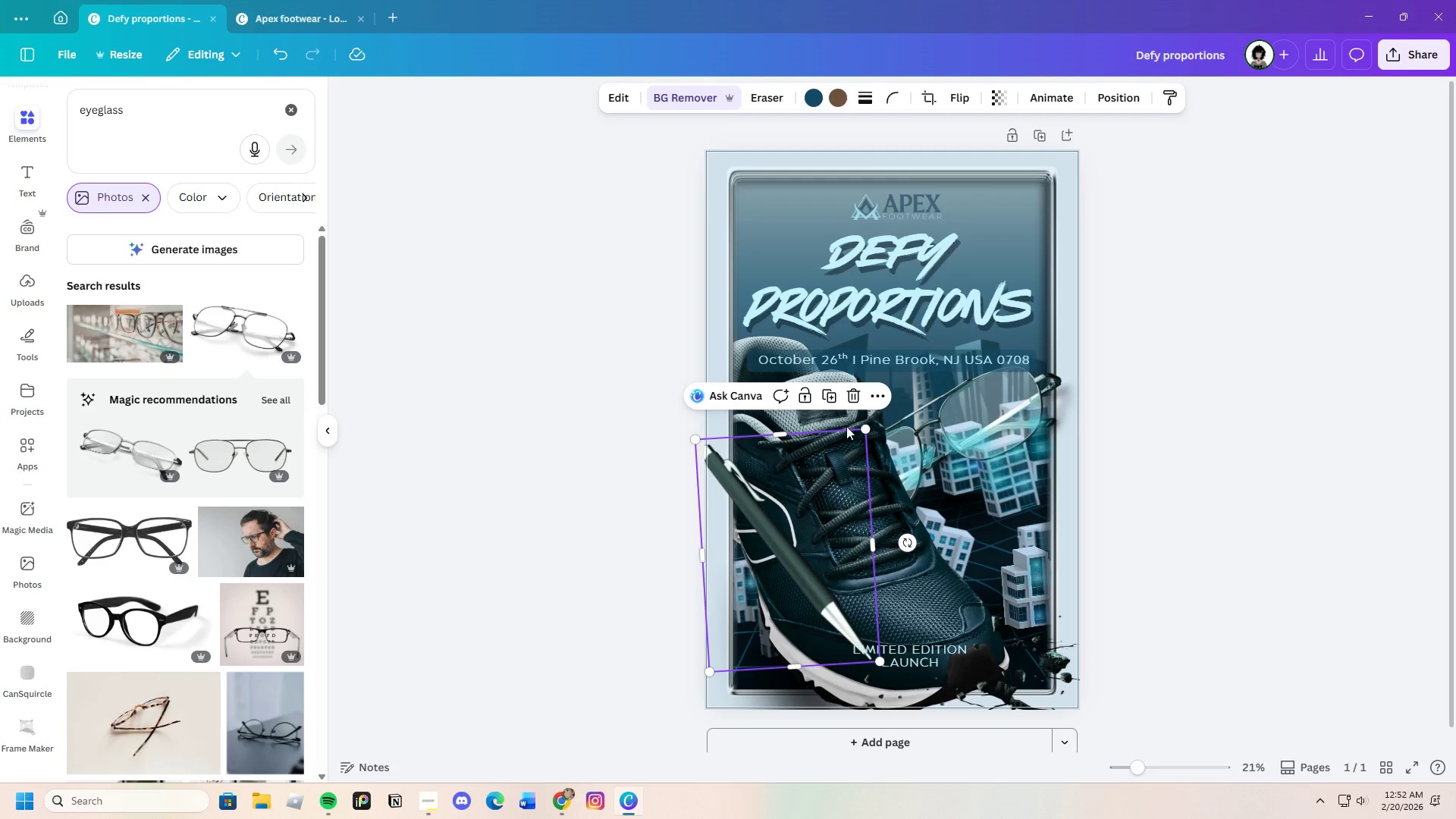 
left_click([852, 393])
 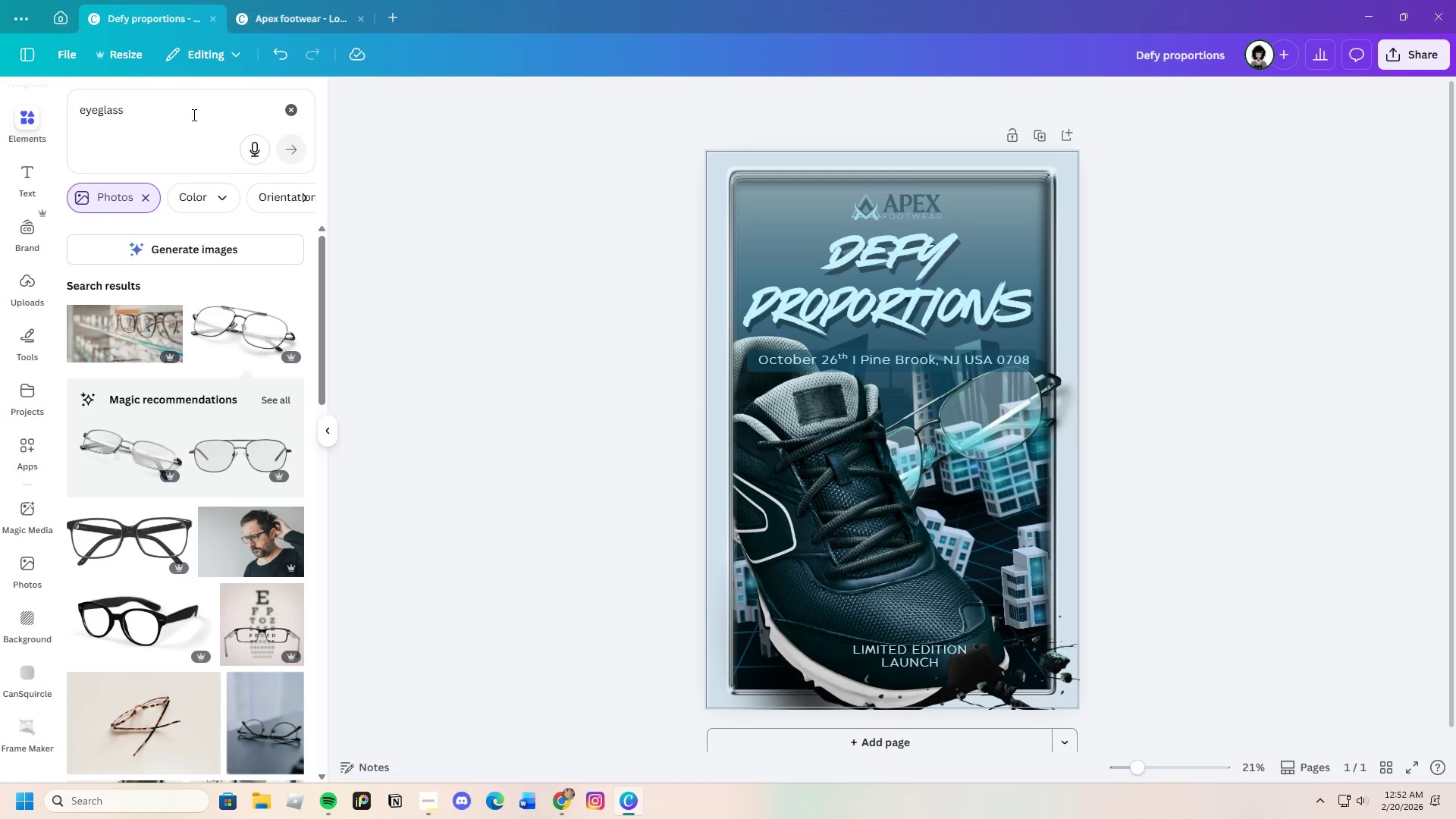 
left_click_drag(start_coordinate=[180, 105], to_coordinate=[44, 122])
 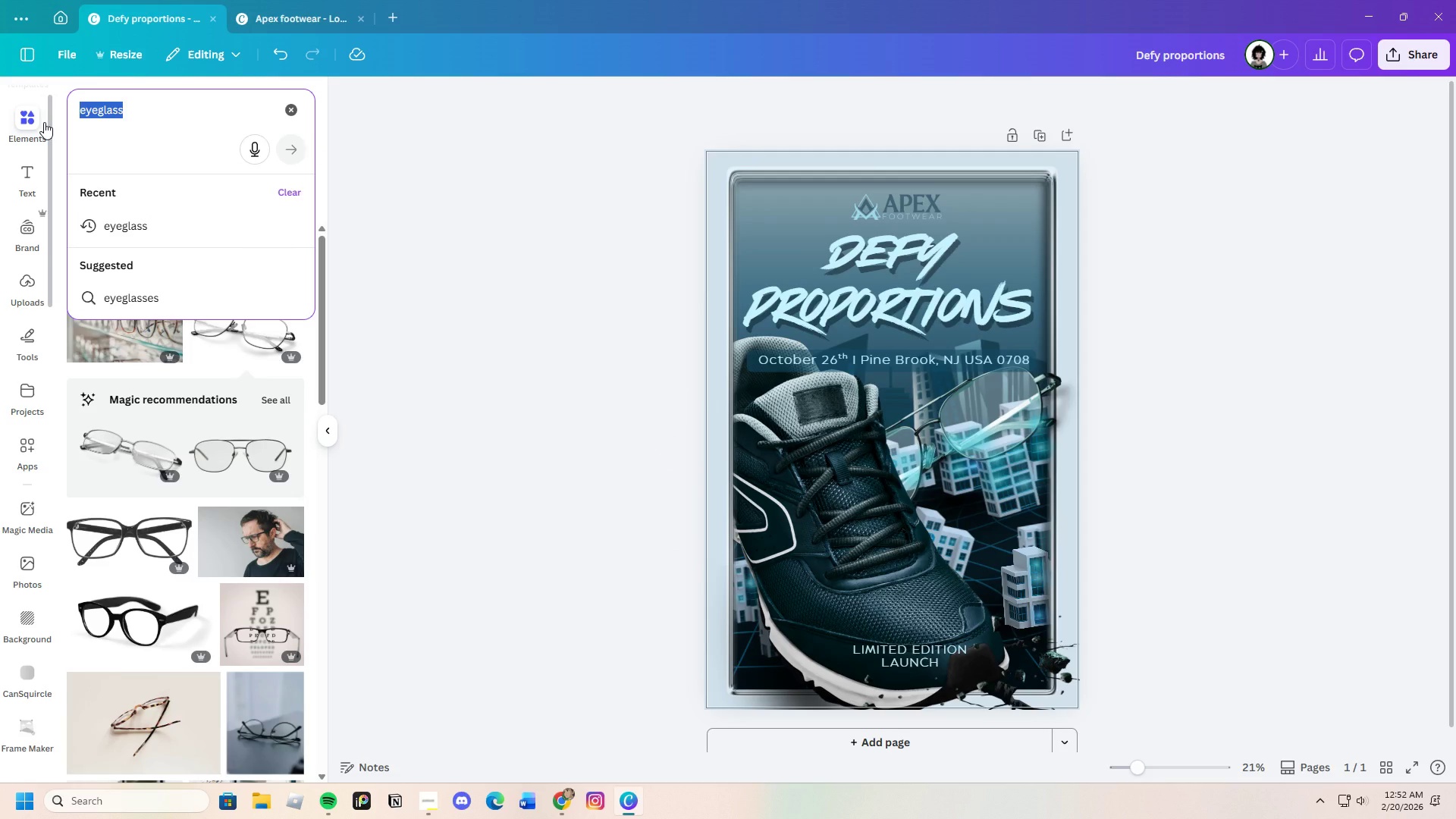 
key(Backspace)
type(clip)
 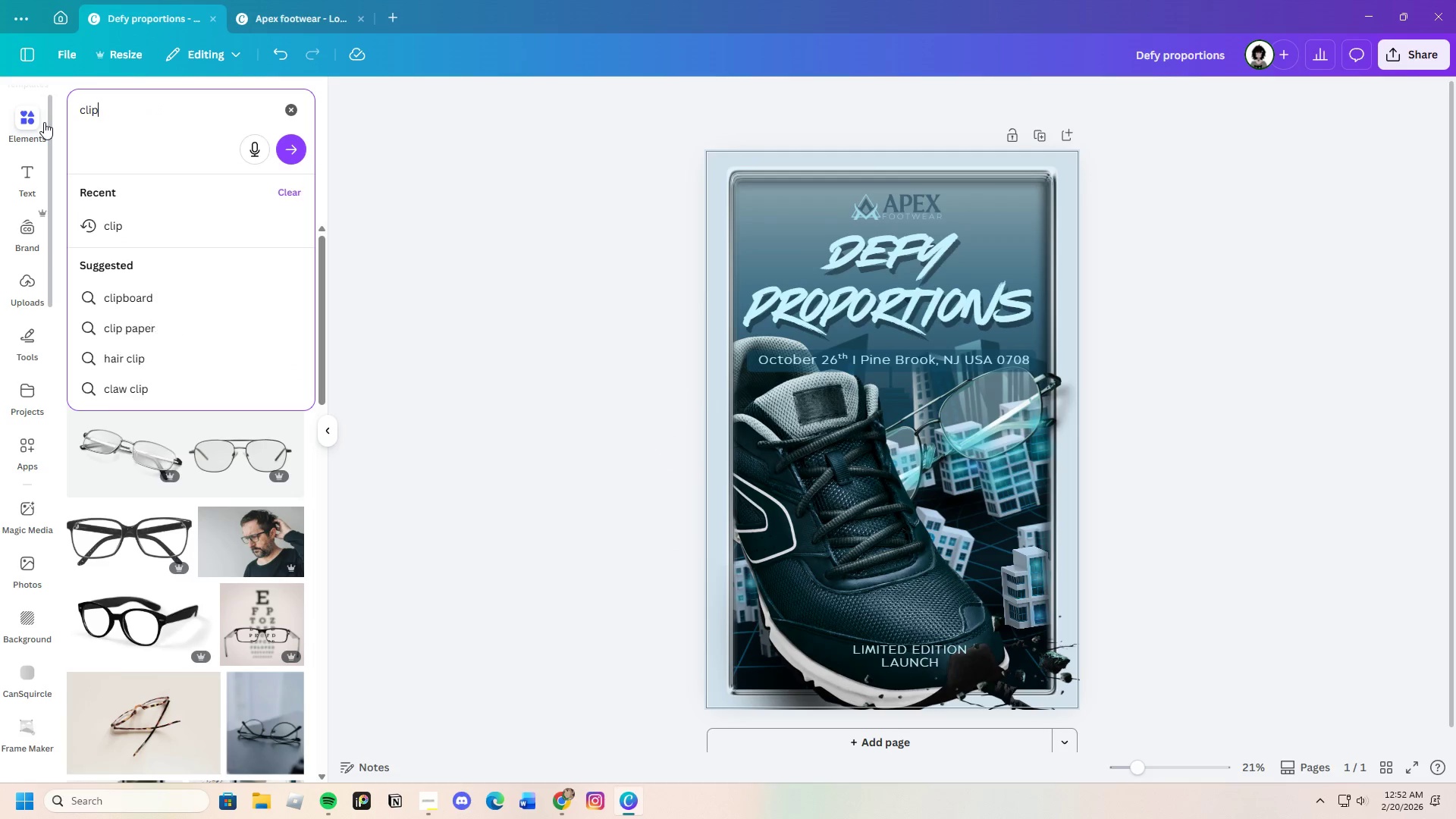 
key(Enter)
 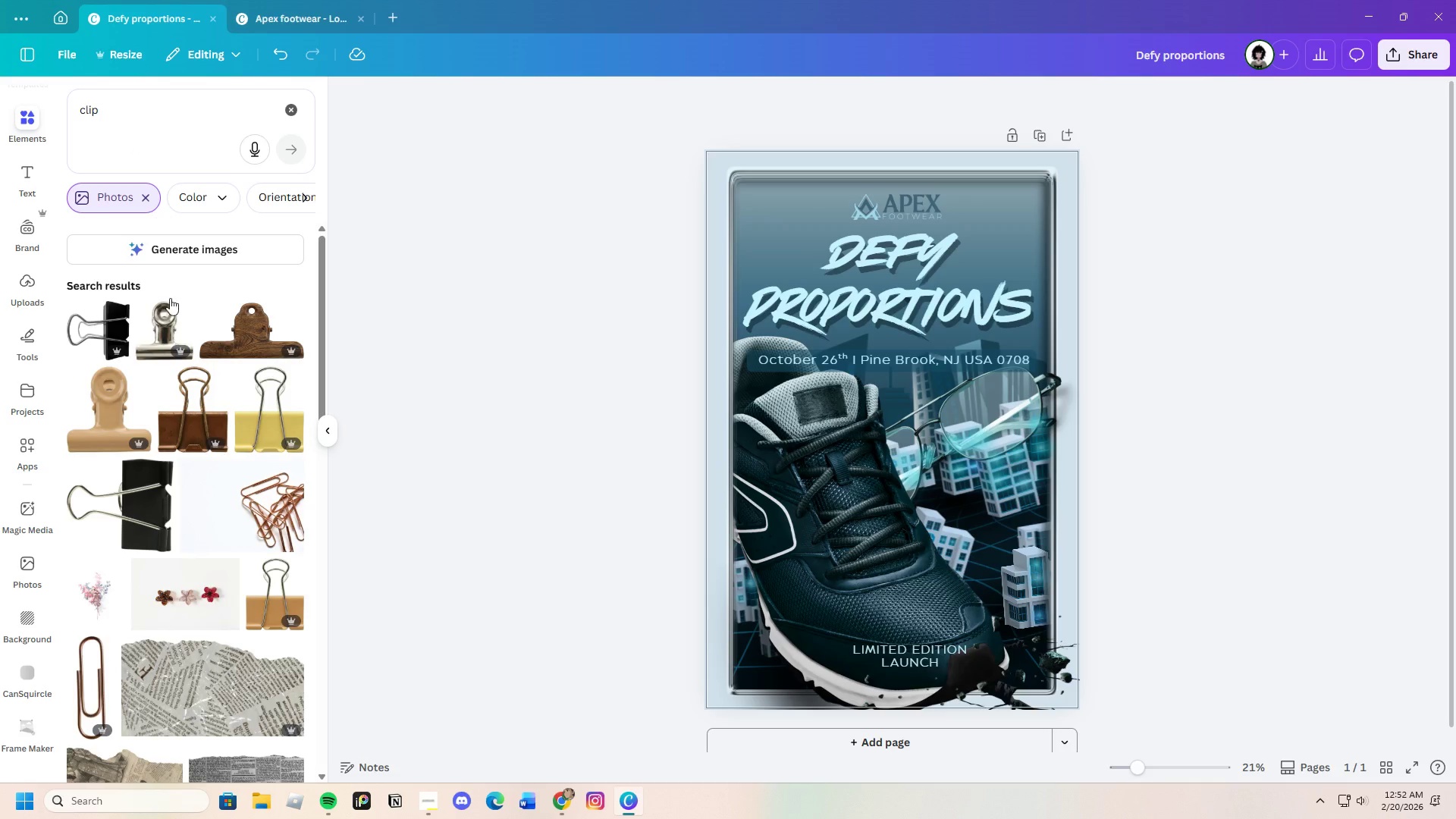 
scroll: coordinate [254, 695], scroll_direction: down, amount: 14.0
 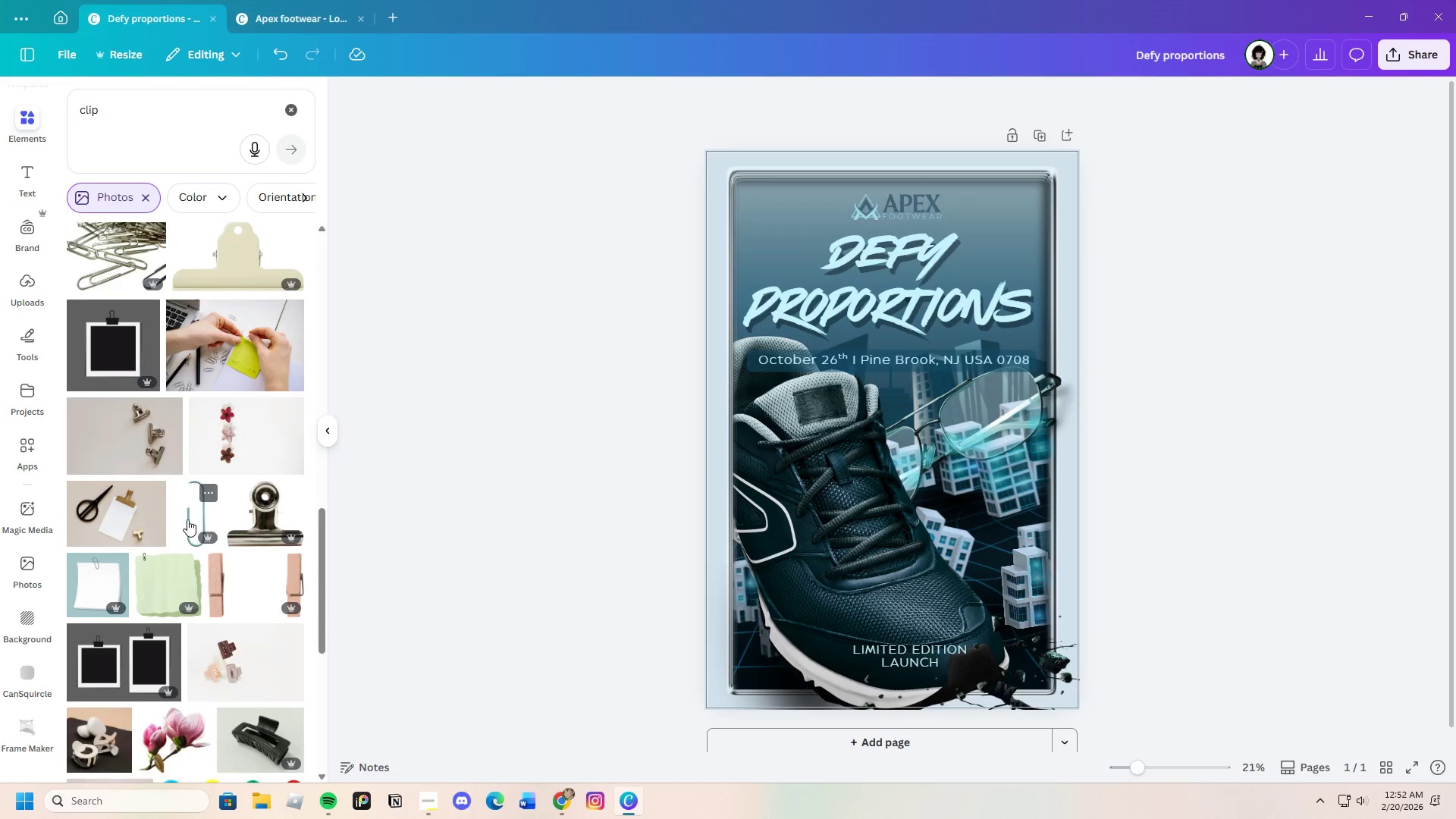 
left_click([187, 519])
 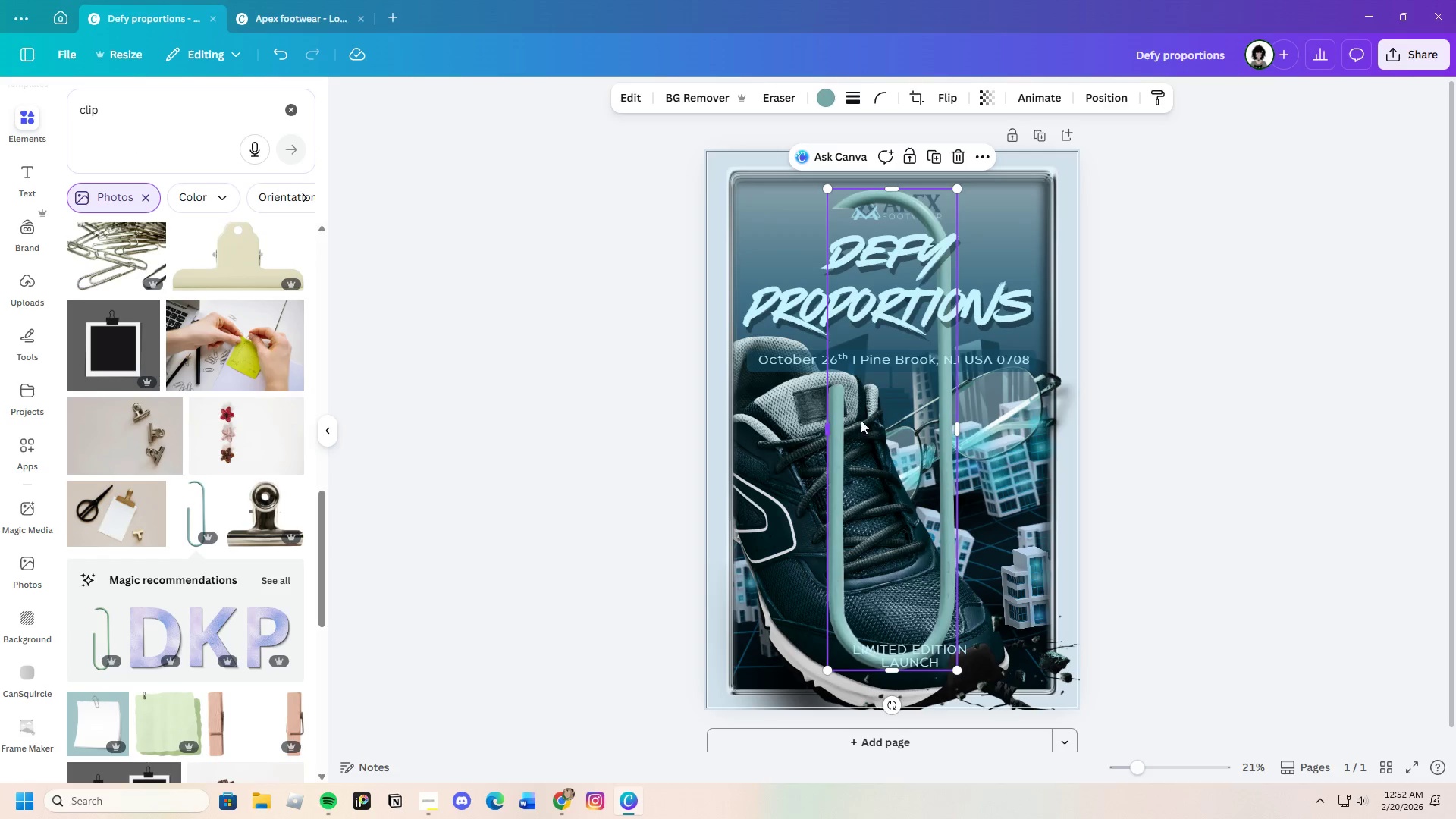 
left_click_drag(start_coordinate=[881, 466], to_coordinate=[807, 502])
 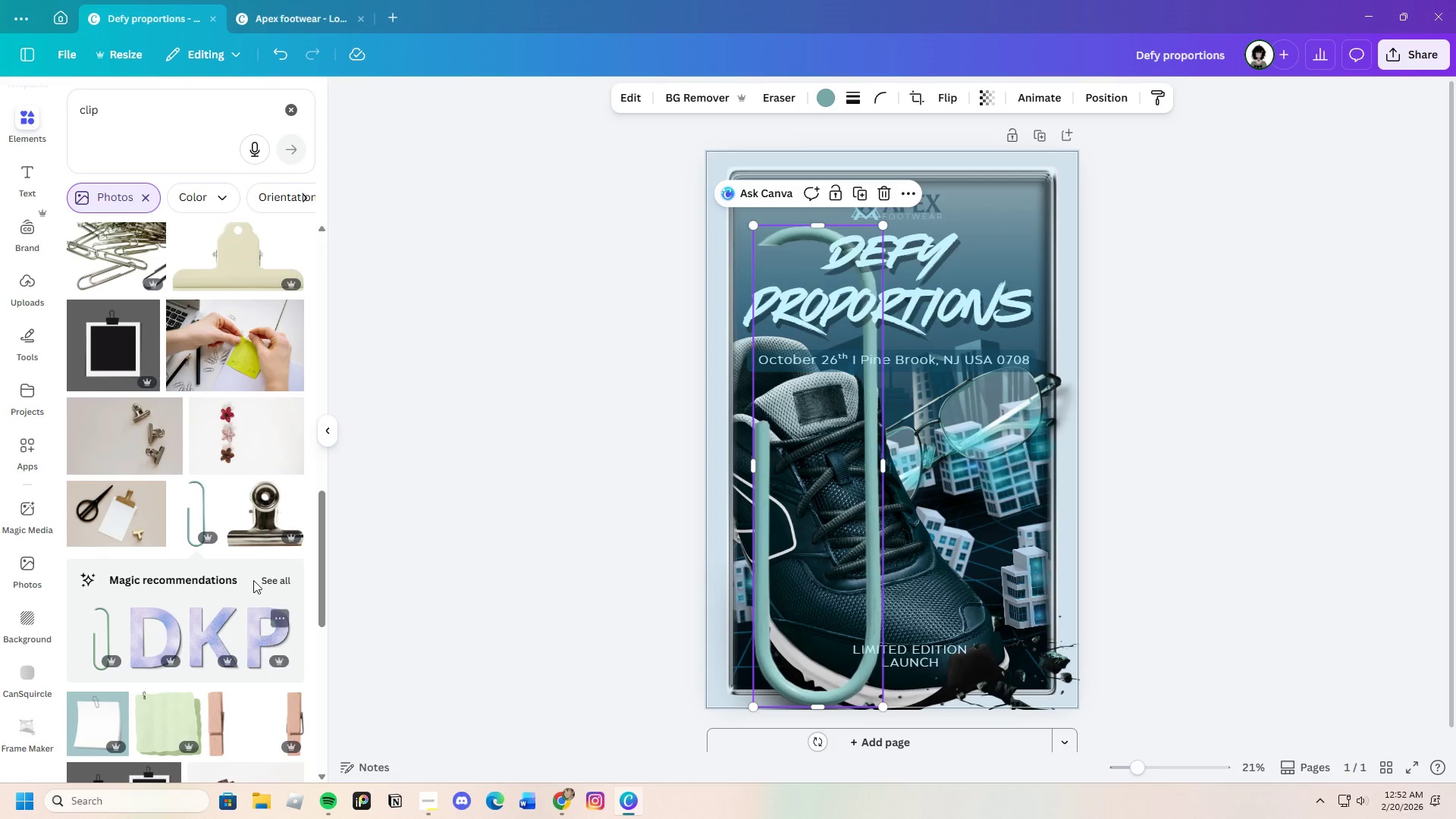 
scroll: coordinate [273, 681], scroll_direction: down, amount: 6.0
 